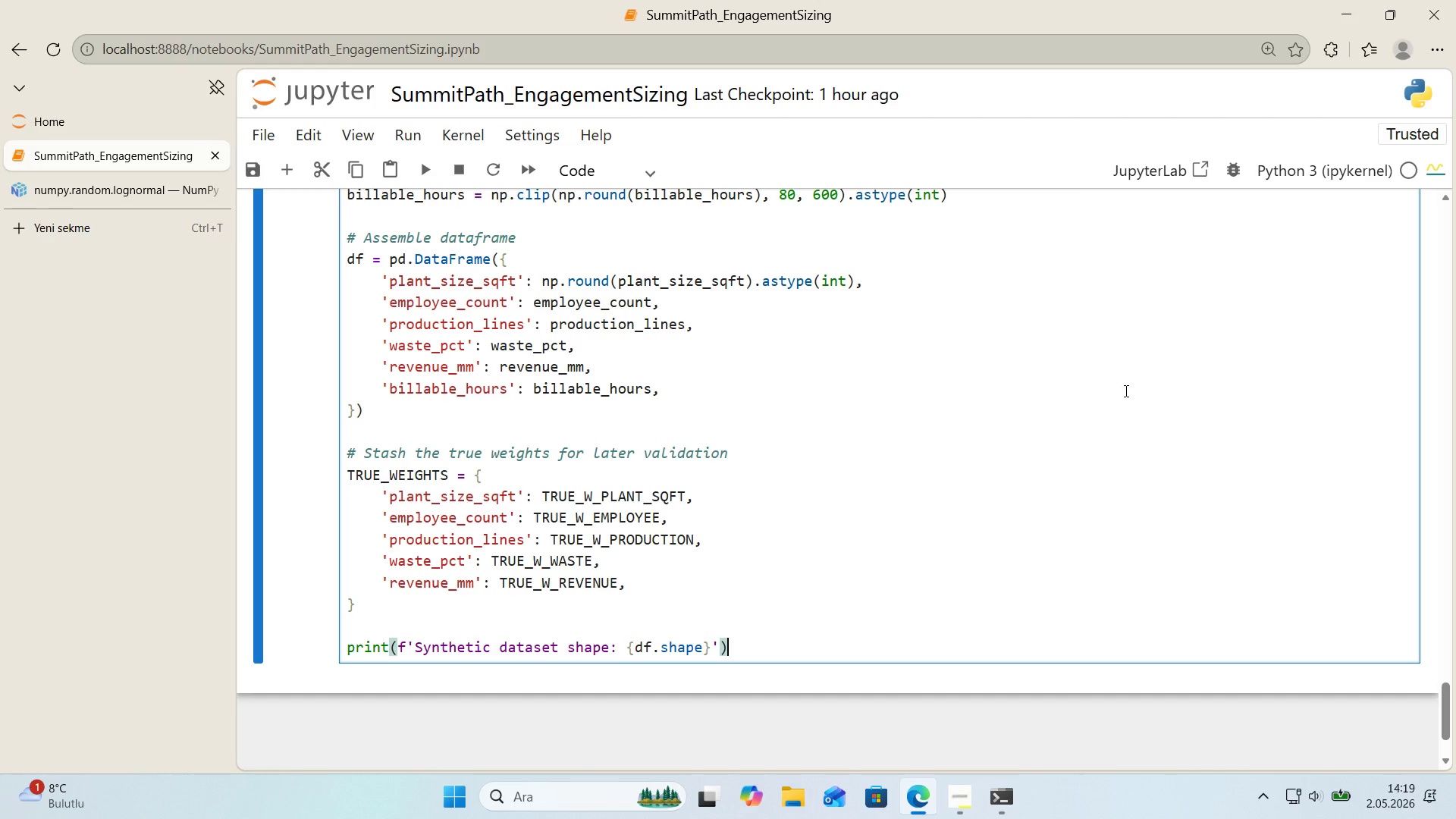 
key(Enter)
 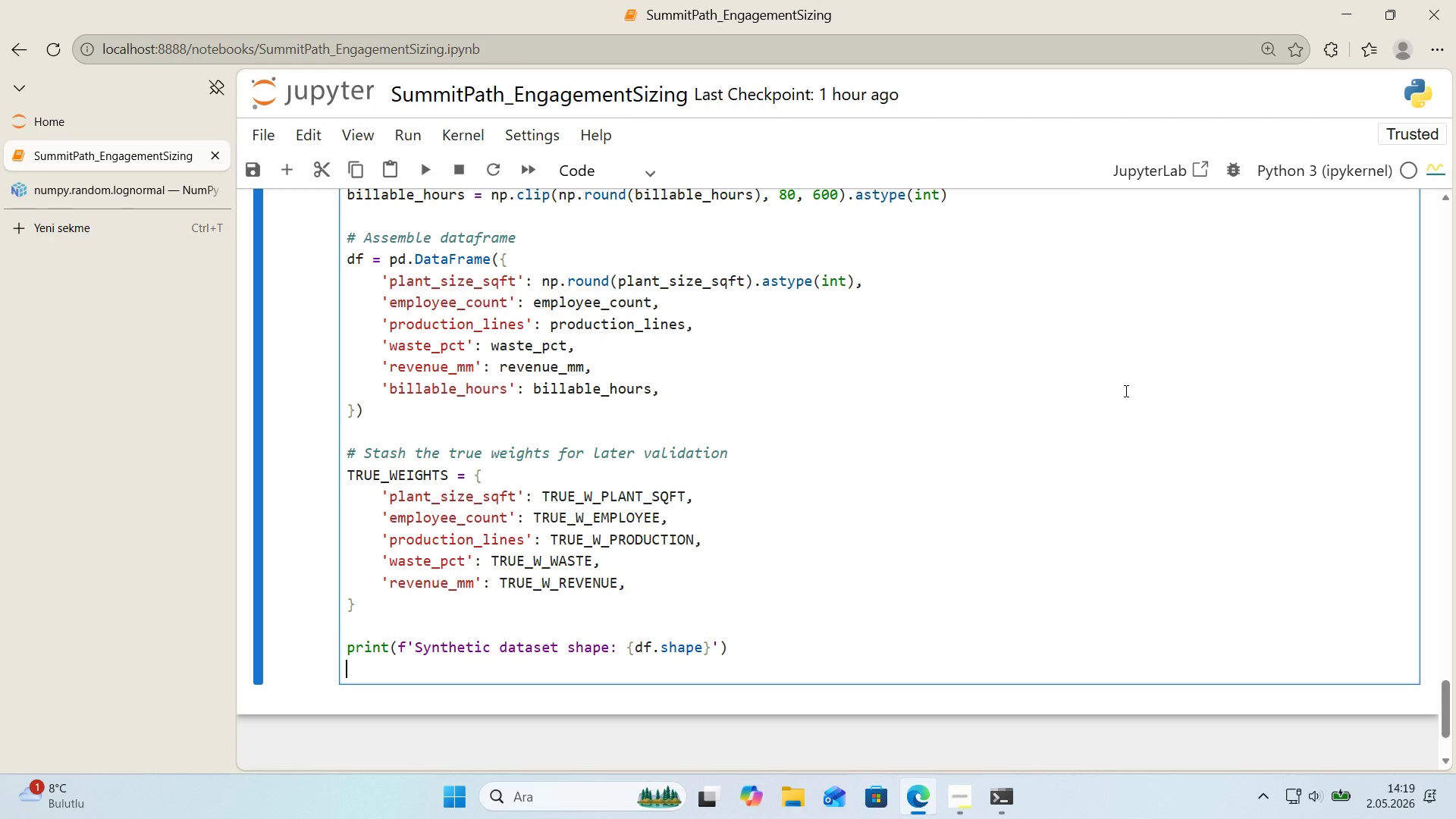 
type(pr'nt*()
 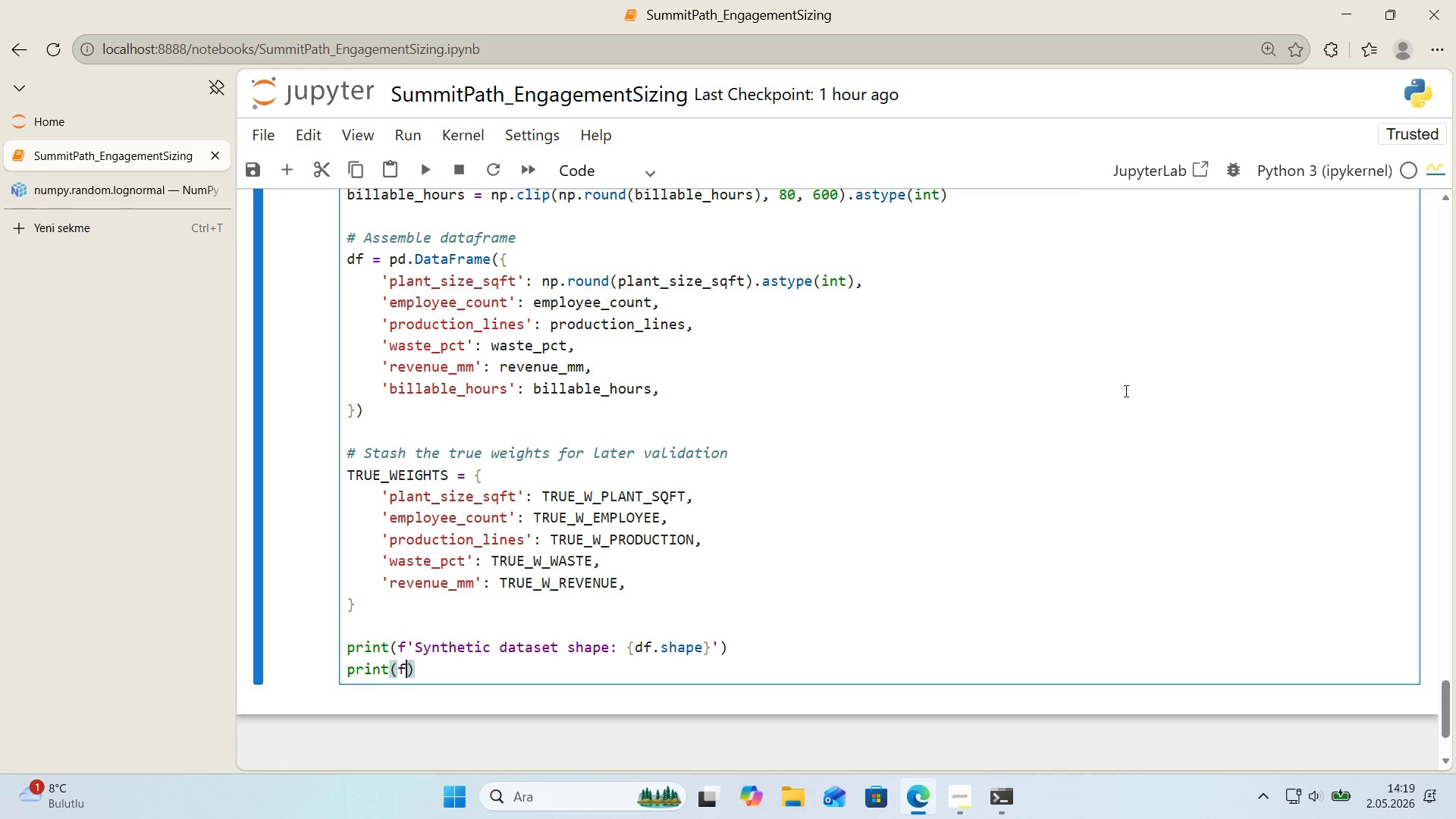 
 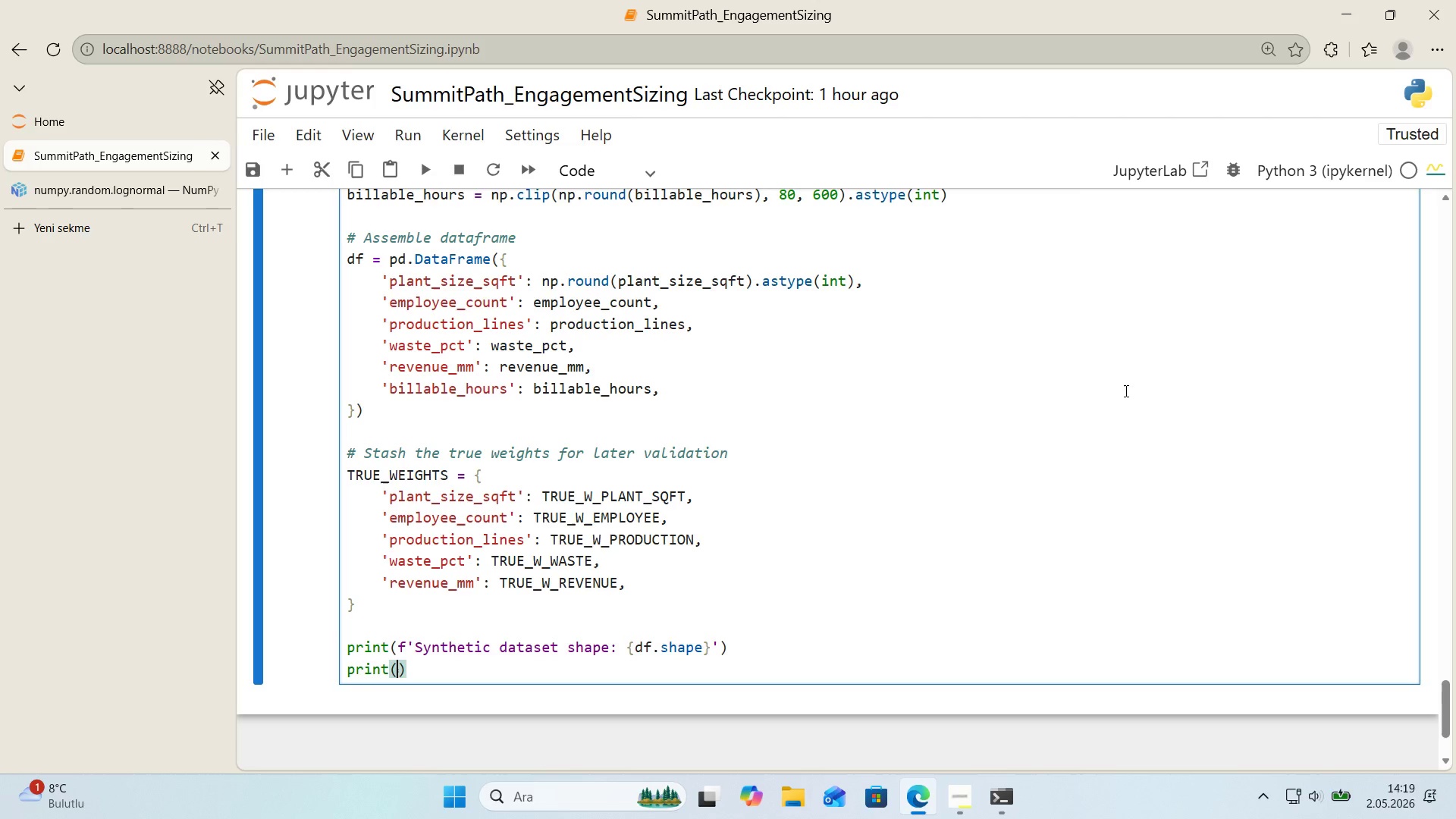 
key(ArrowLeft)
 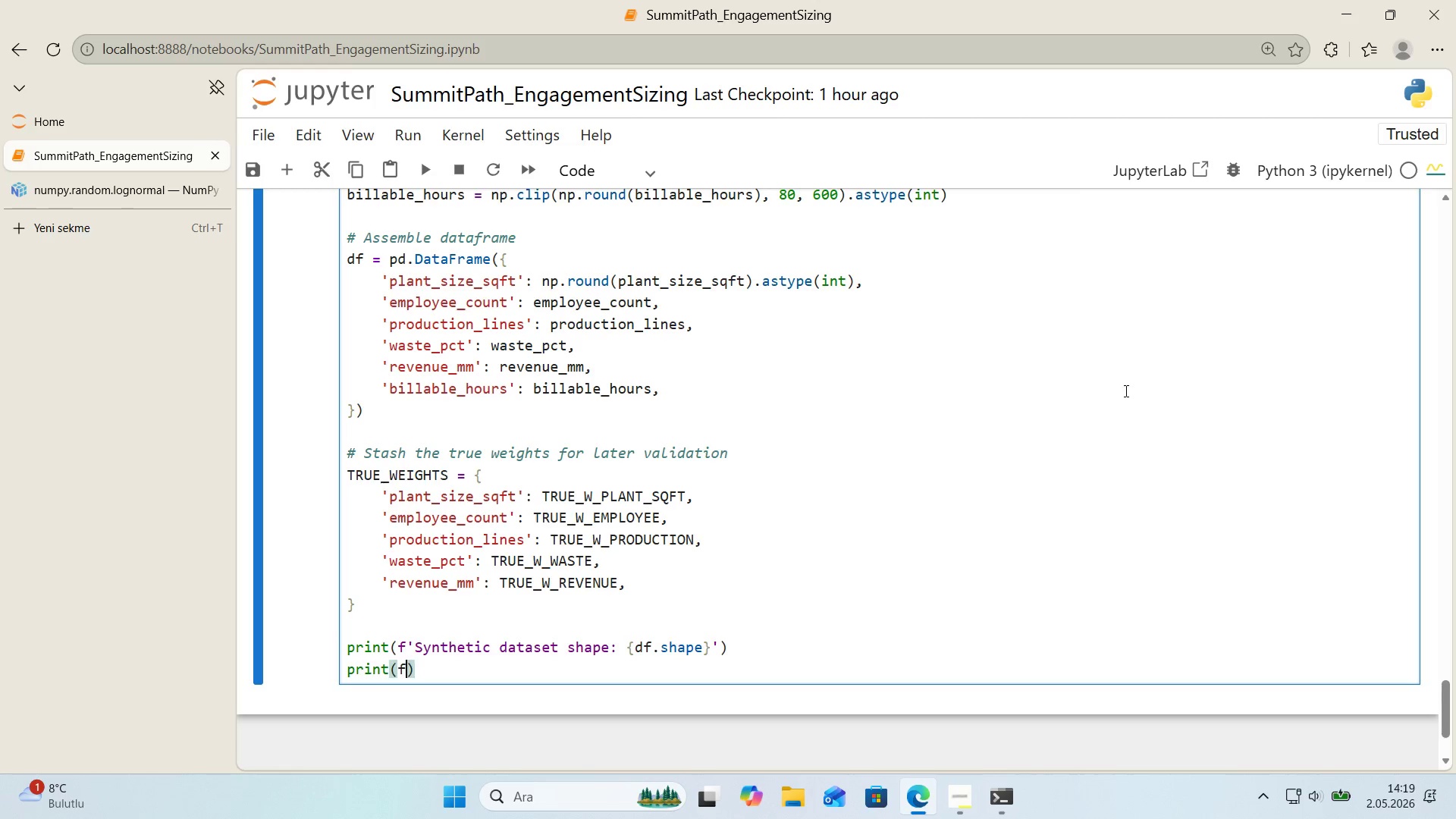 
type(f@@)
 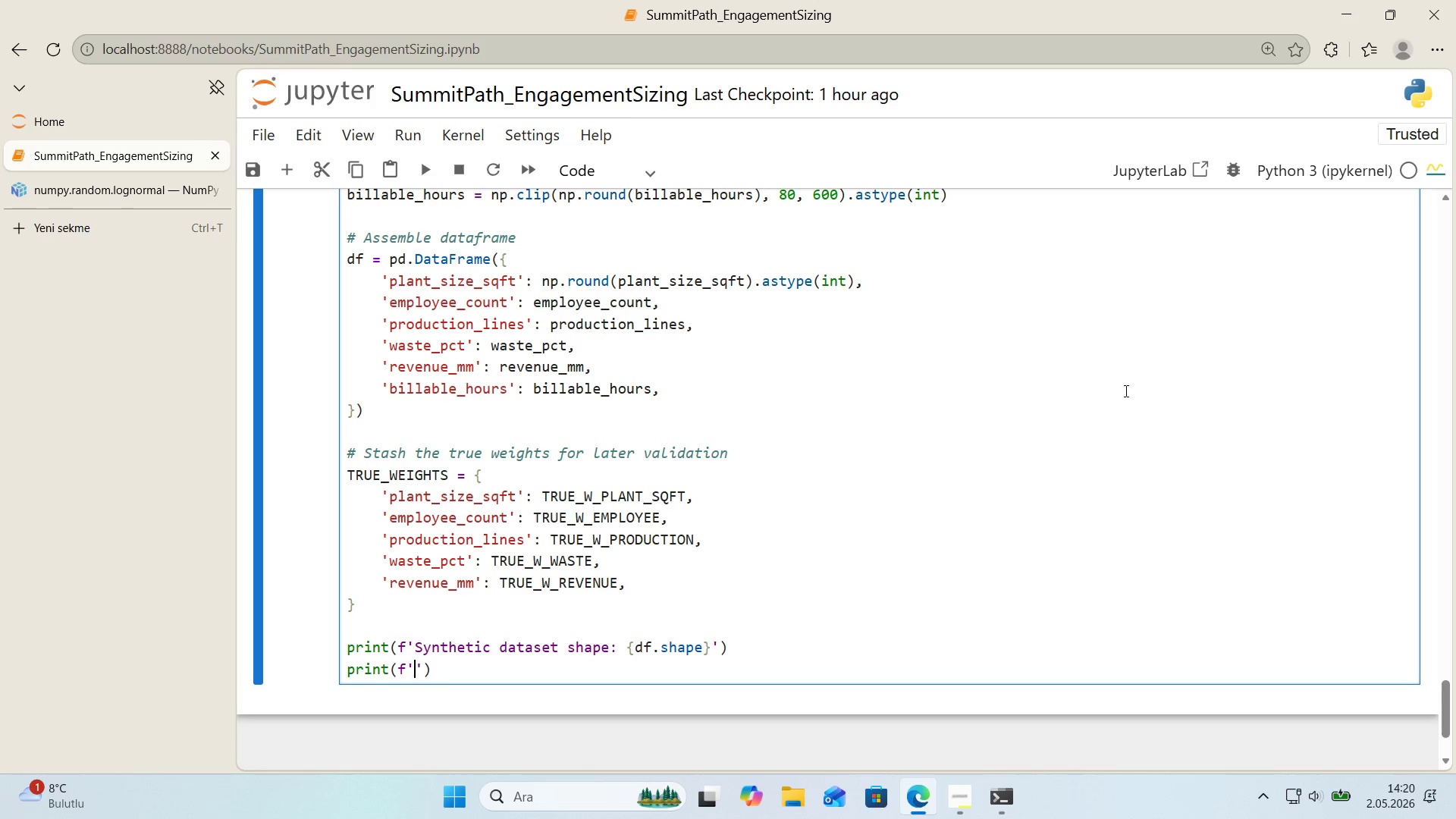 
 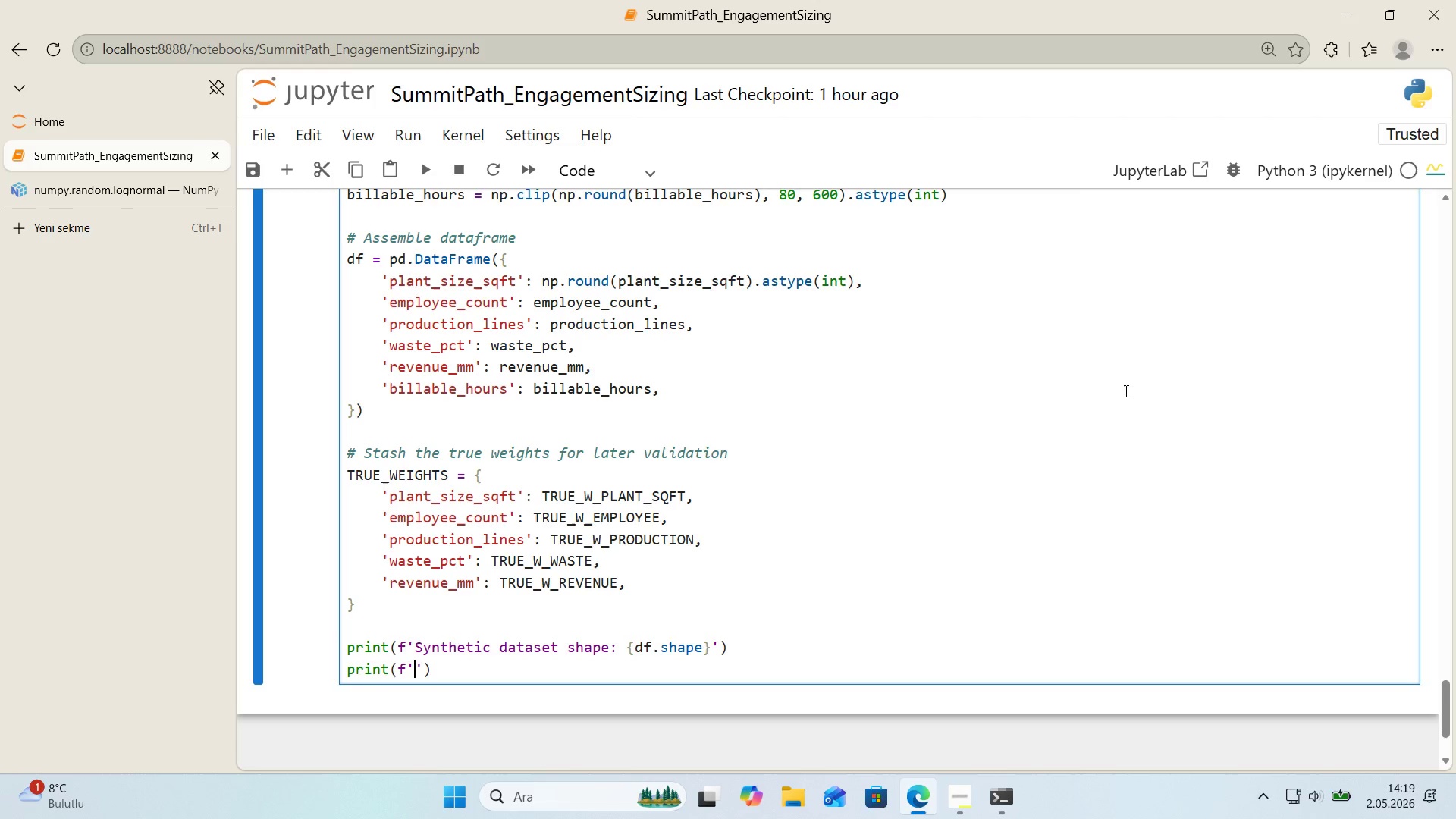 
key(ArrowLeft)
 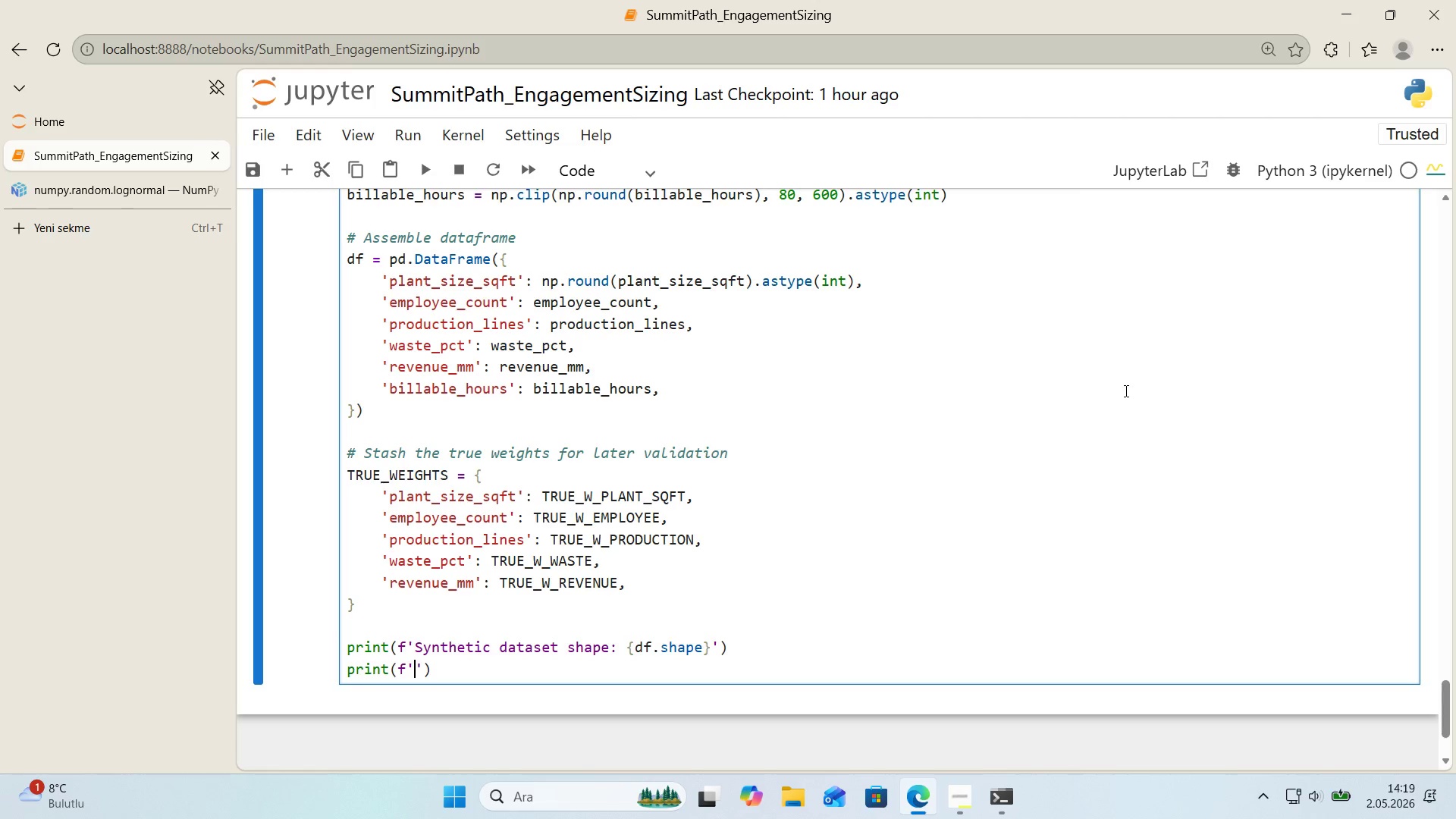 
type(Target range> )
 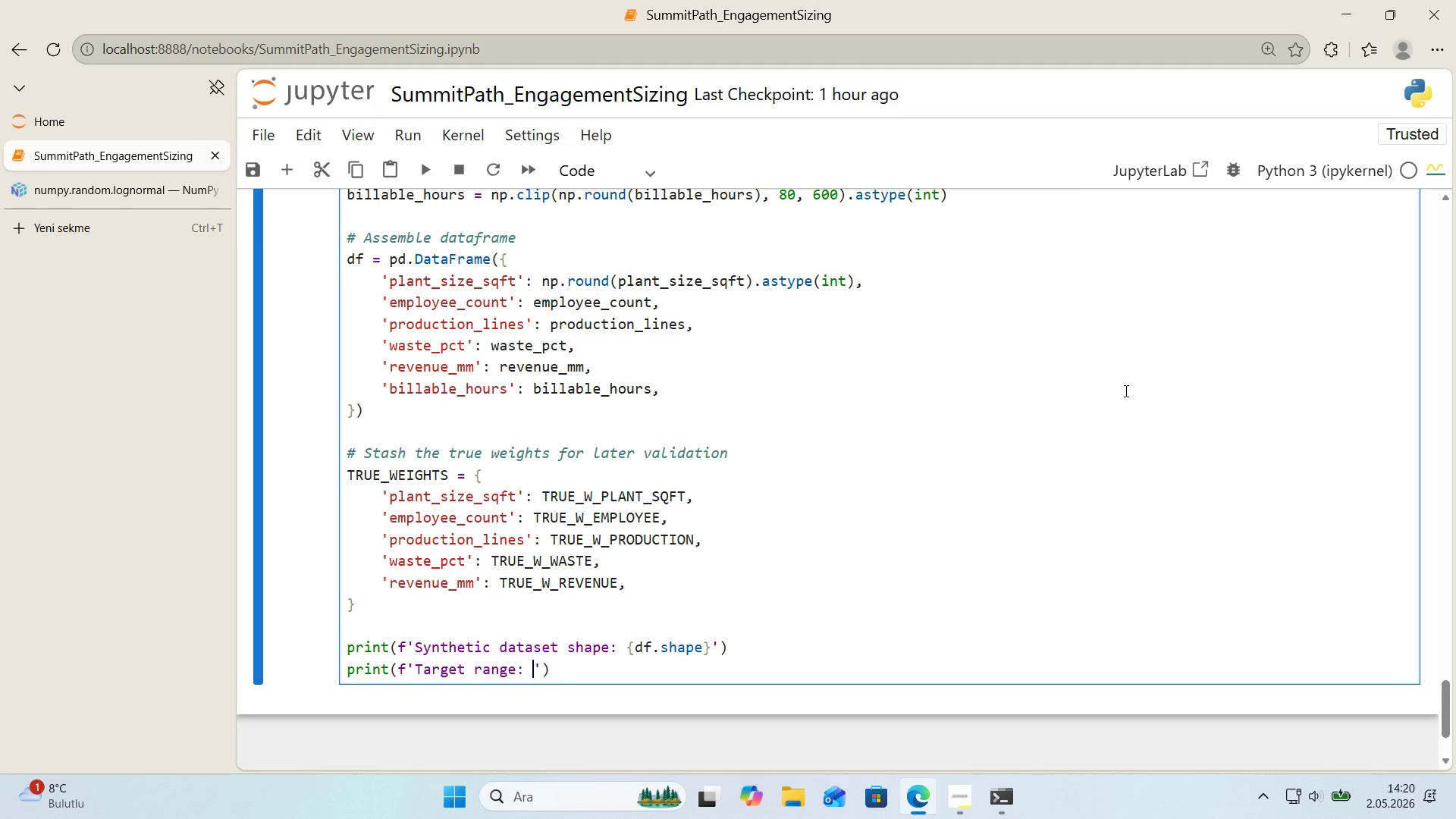 
key(Alt+Control+8)
 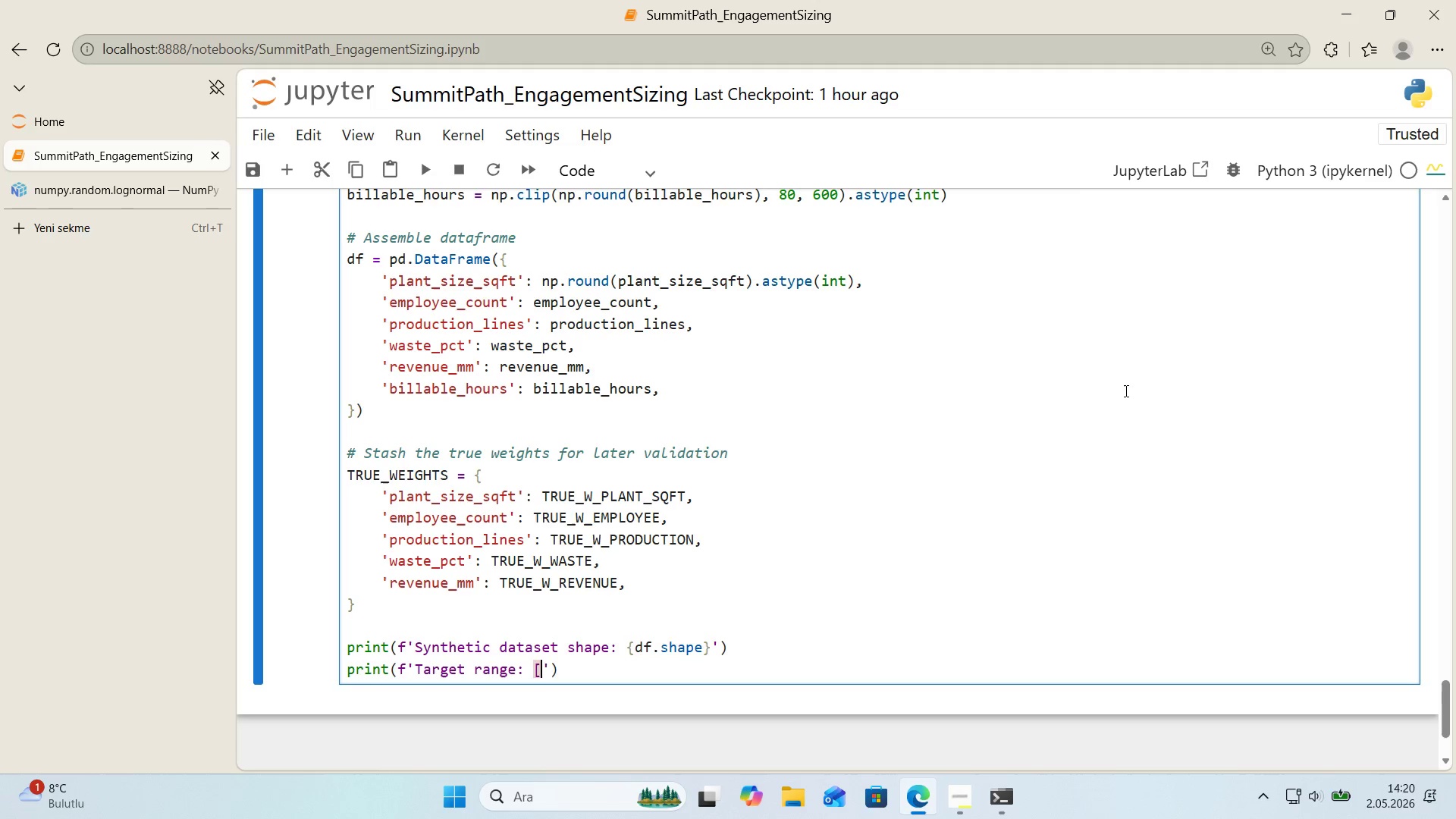 
key(Alt+Control+9)
 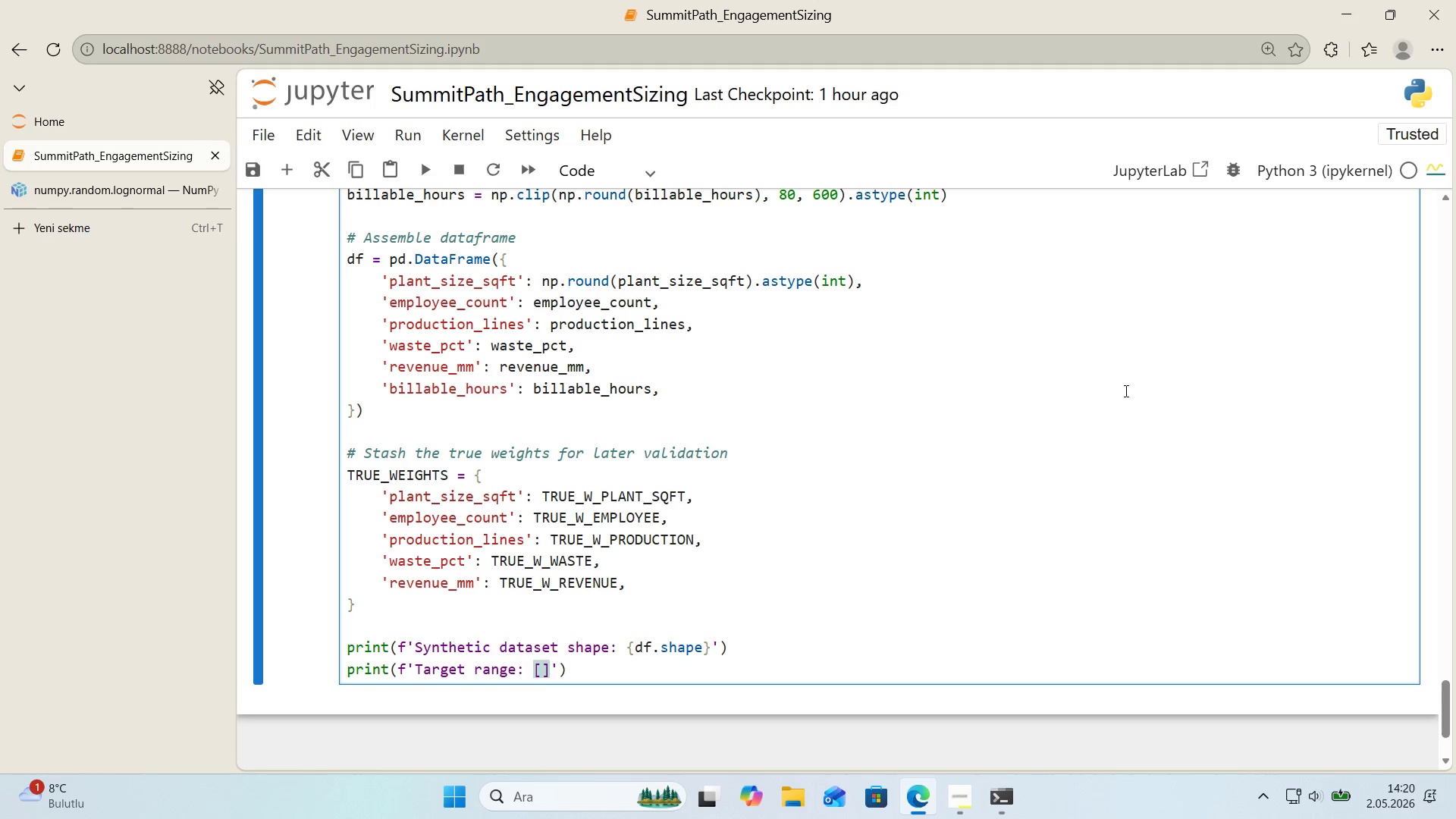 
key(ArrowLeft)
 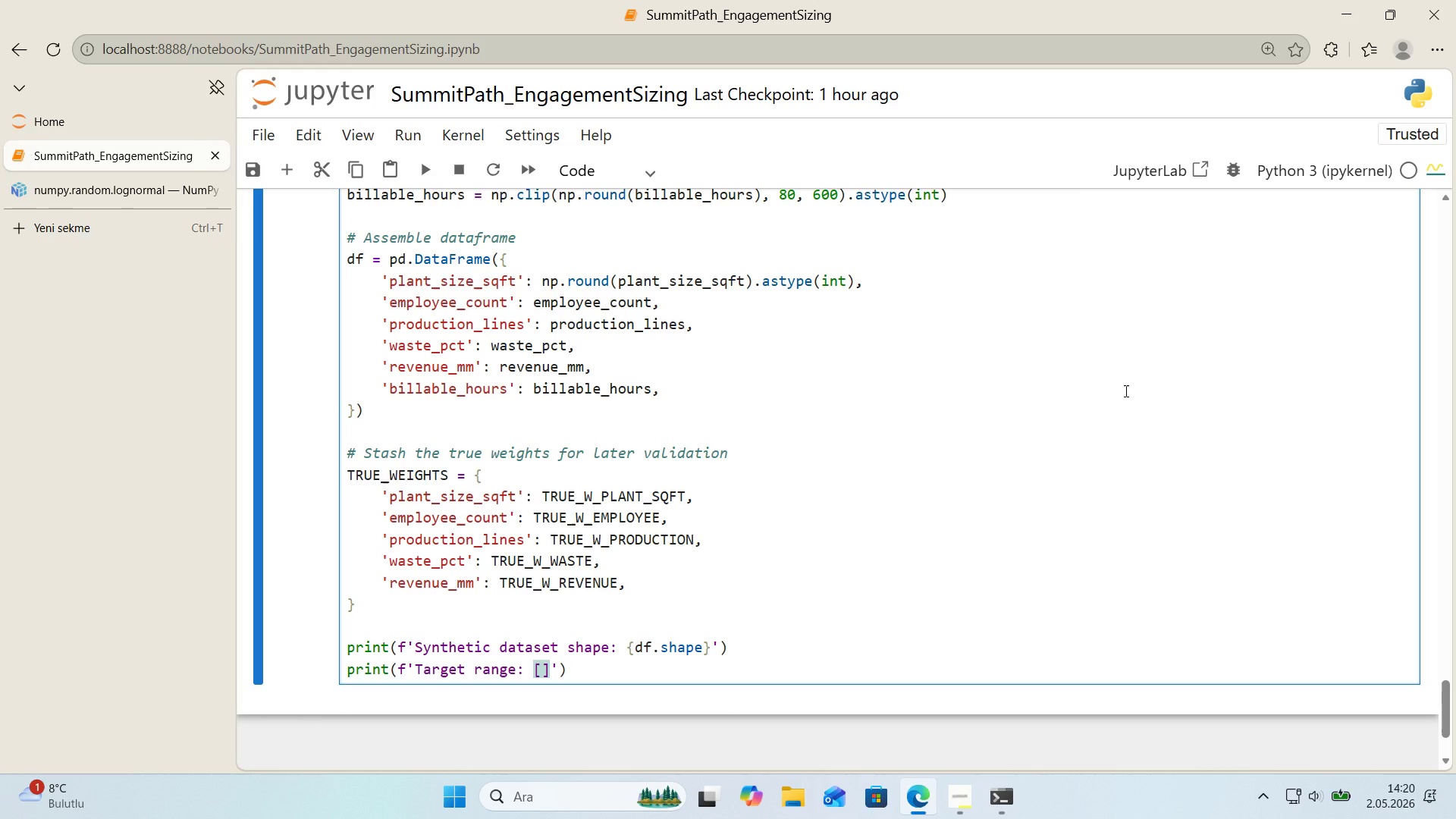 
key(Alt+Control+7)
 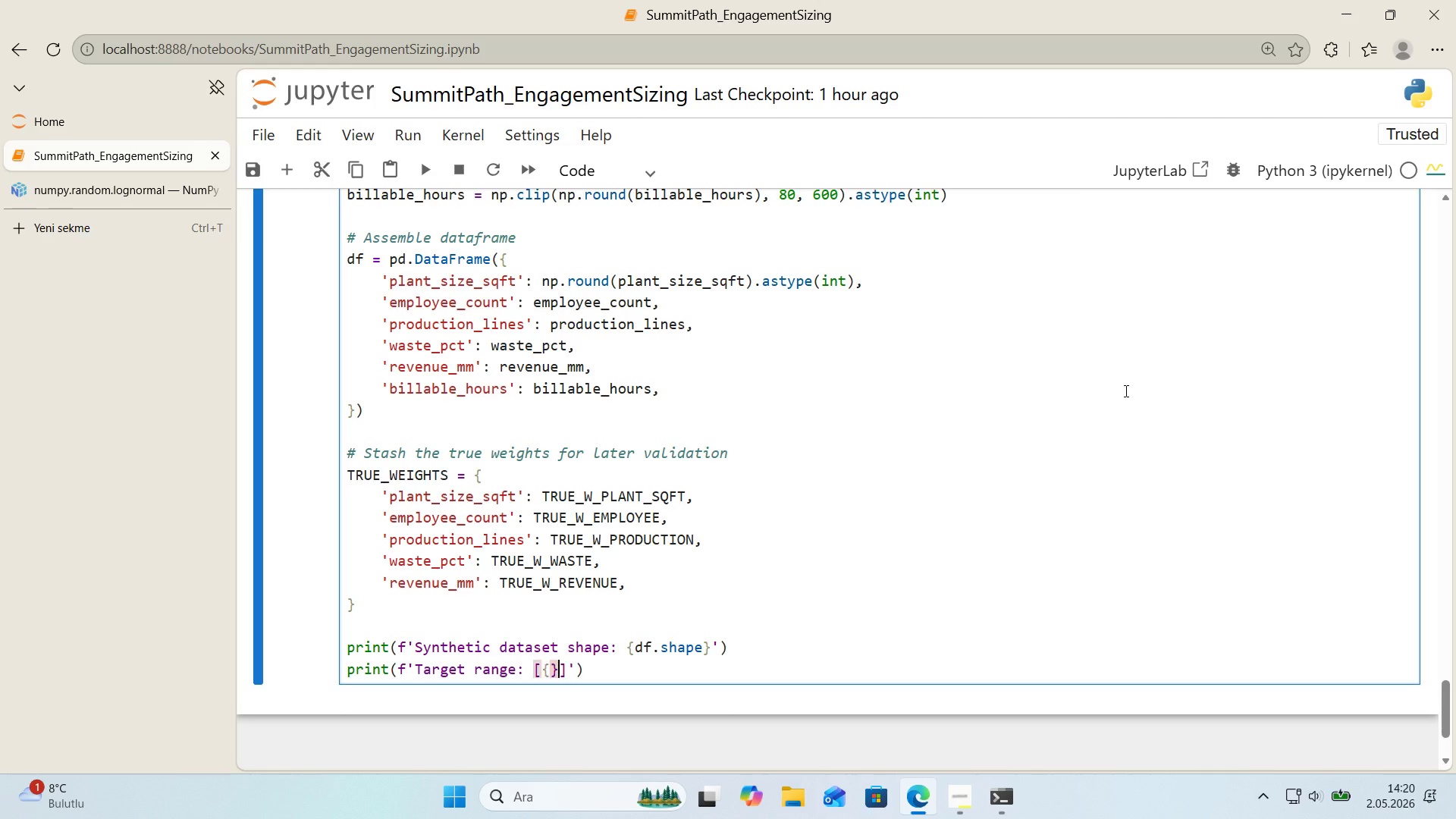 
key(Alt+Control+0)
 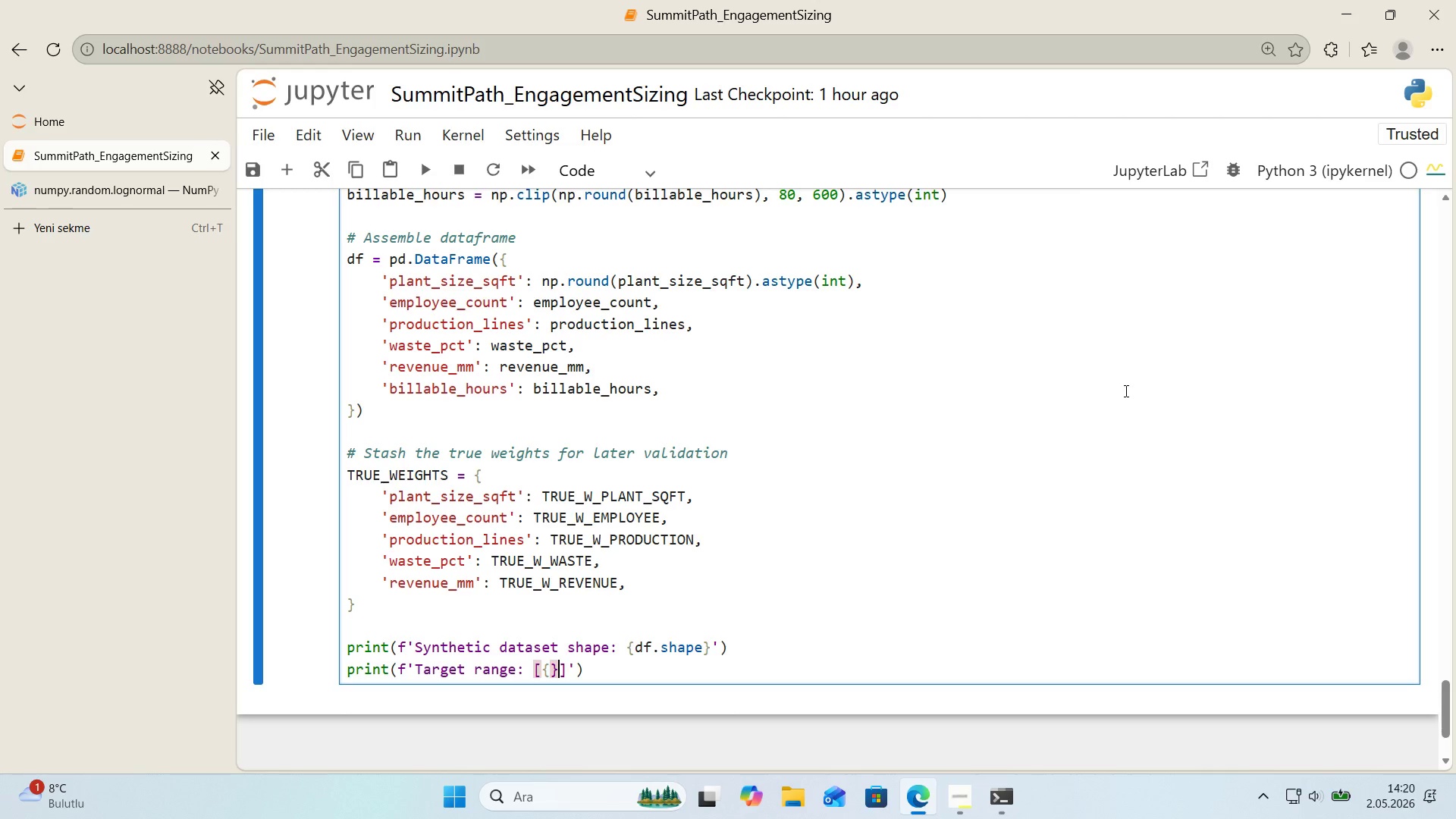 
key(ArrowLeft)
 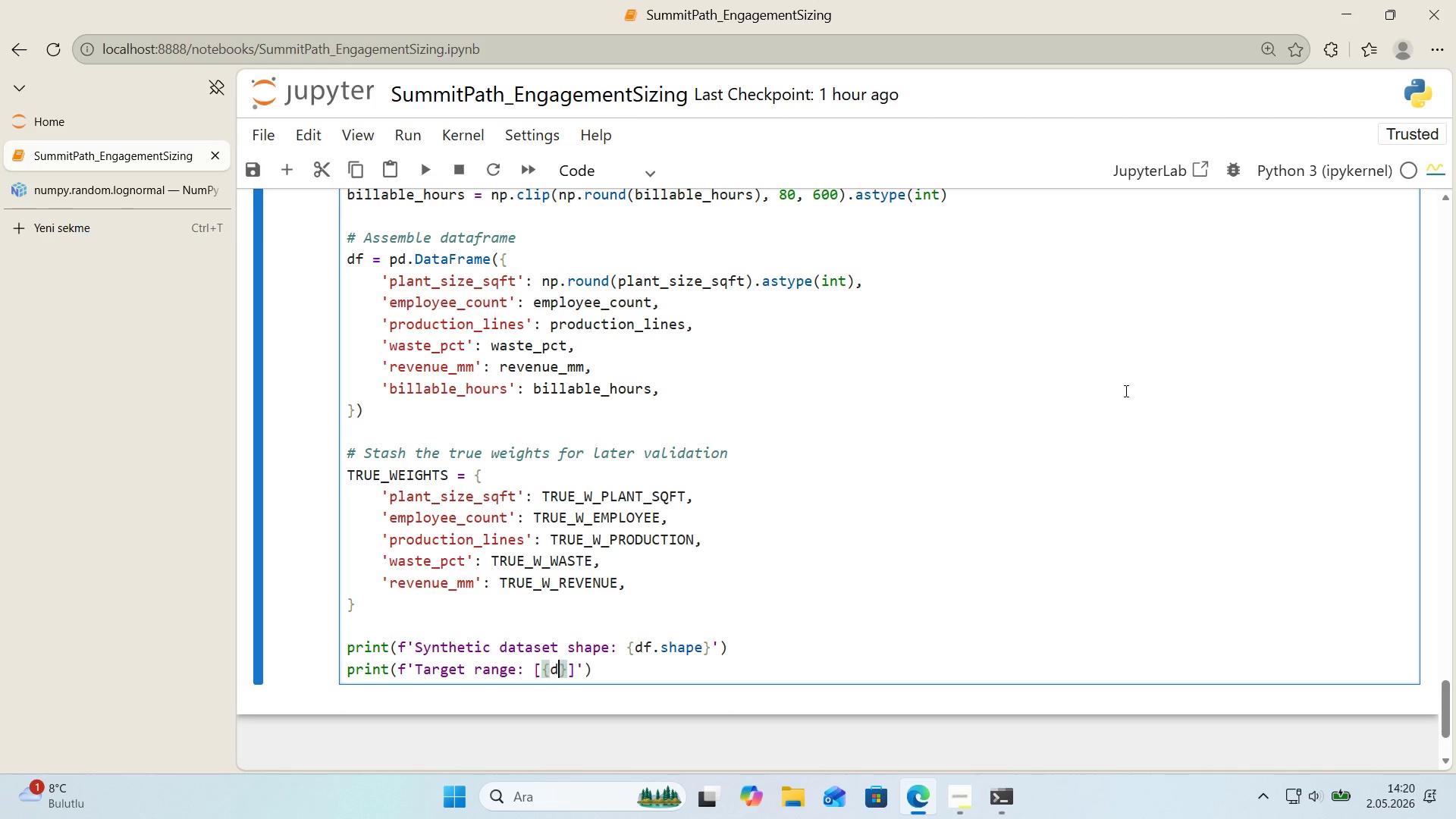 
type(df)
 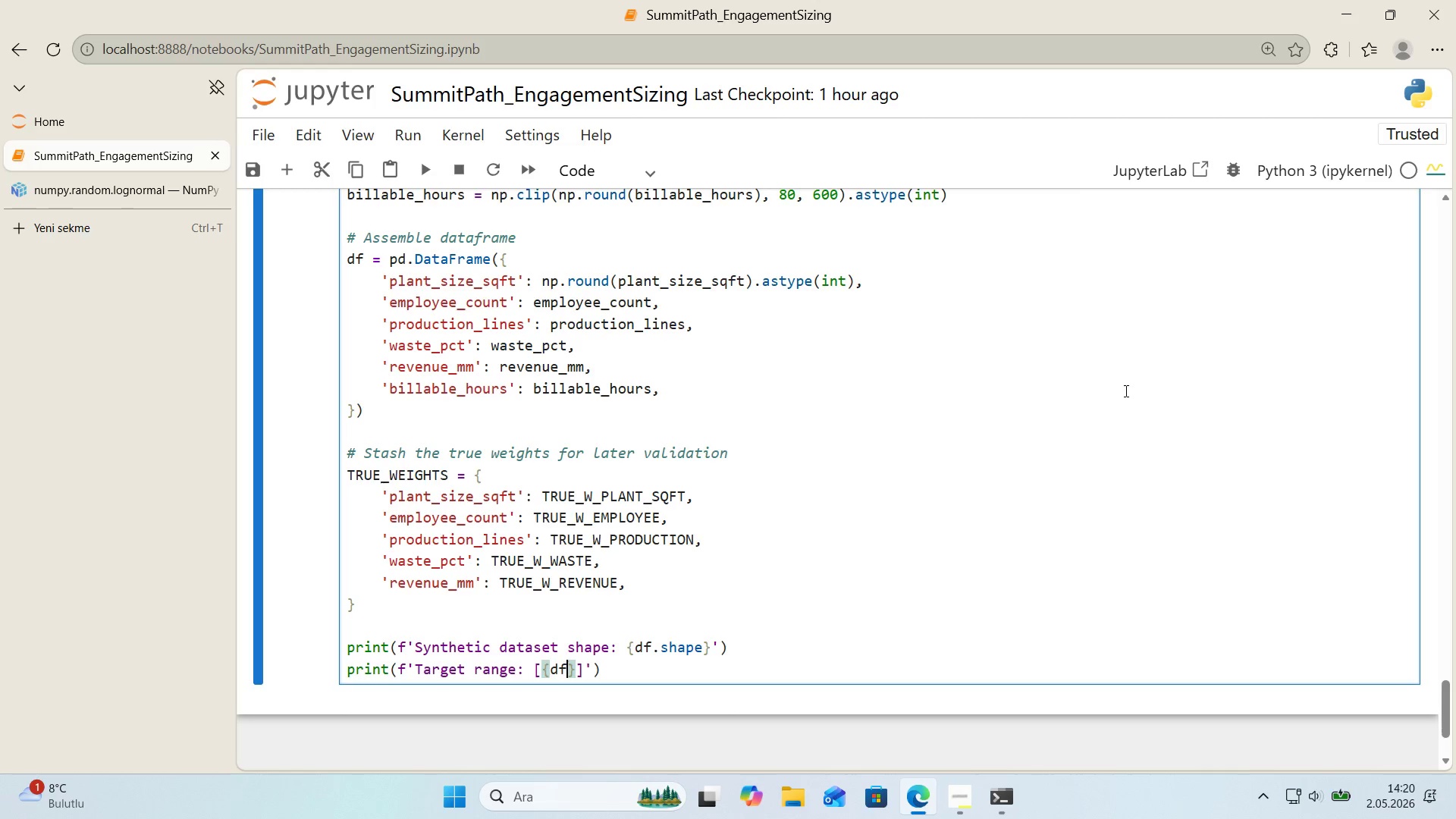 
key(Alt+Control+8)
 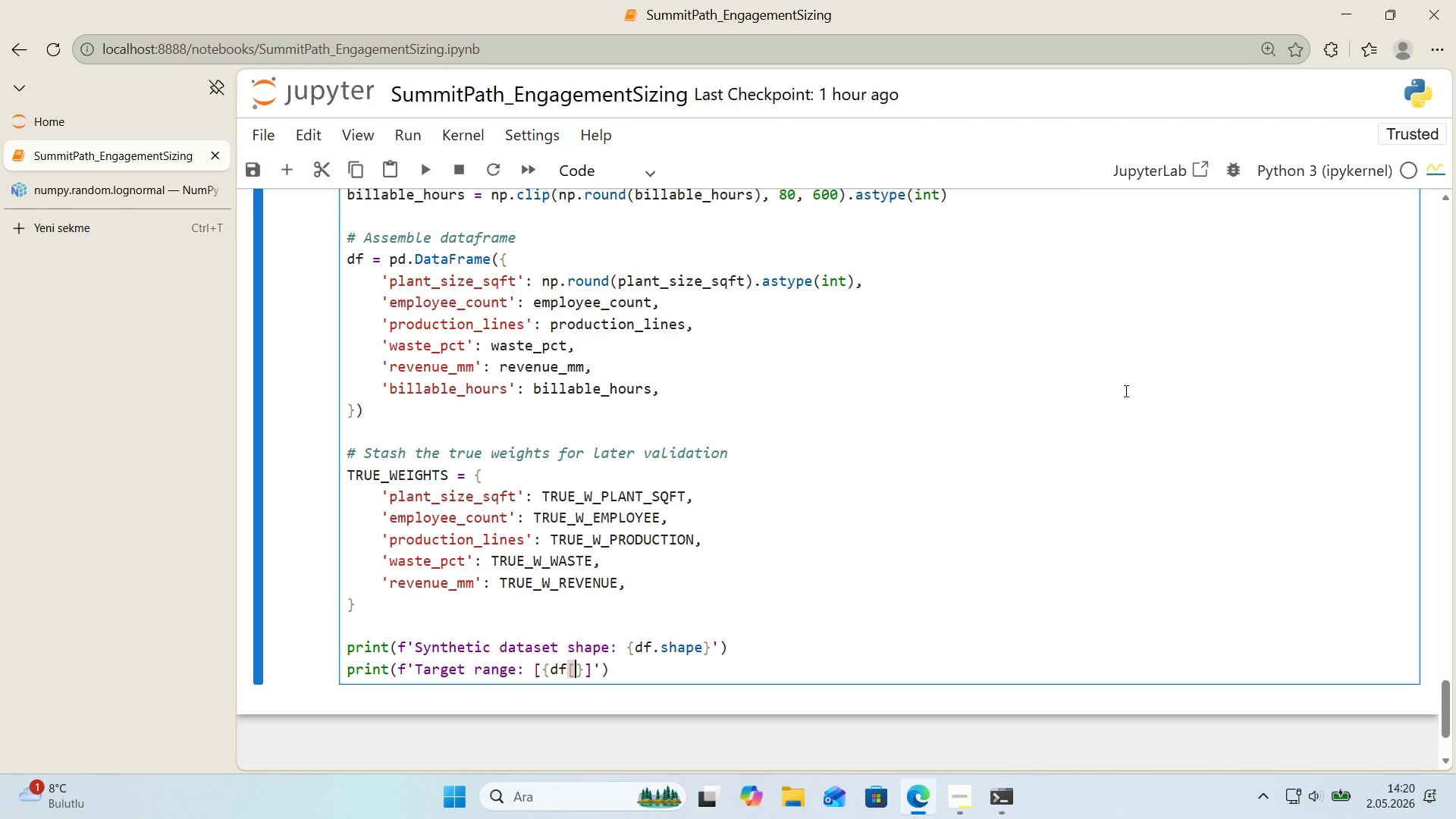 
key(Alt+Control+9)
 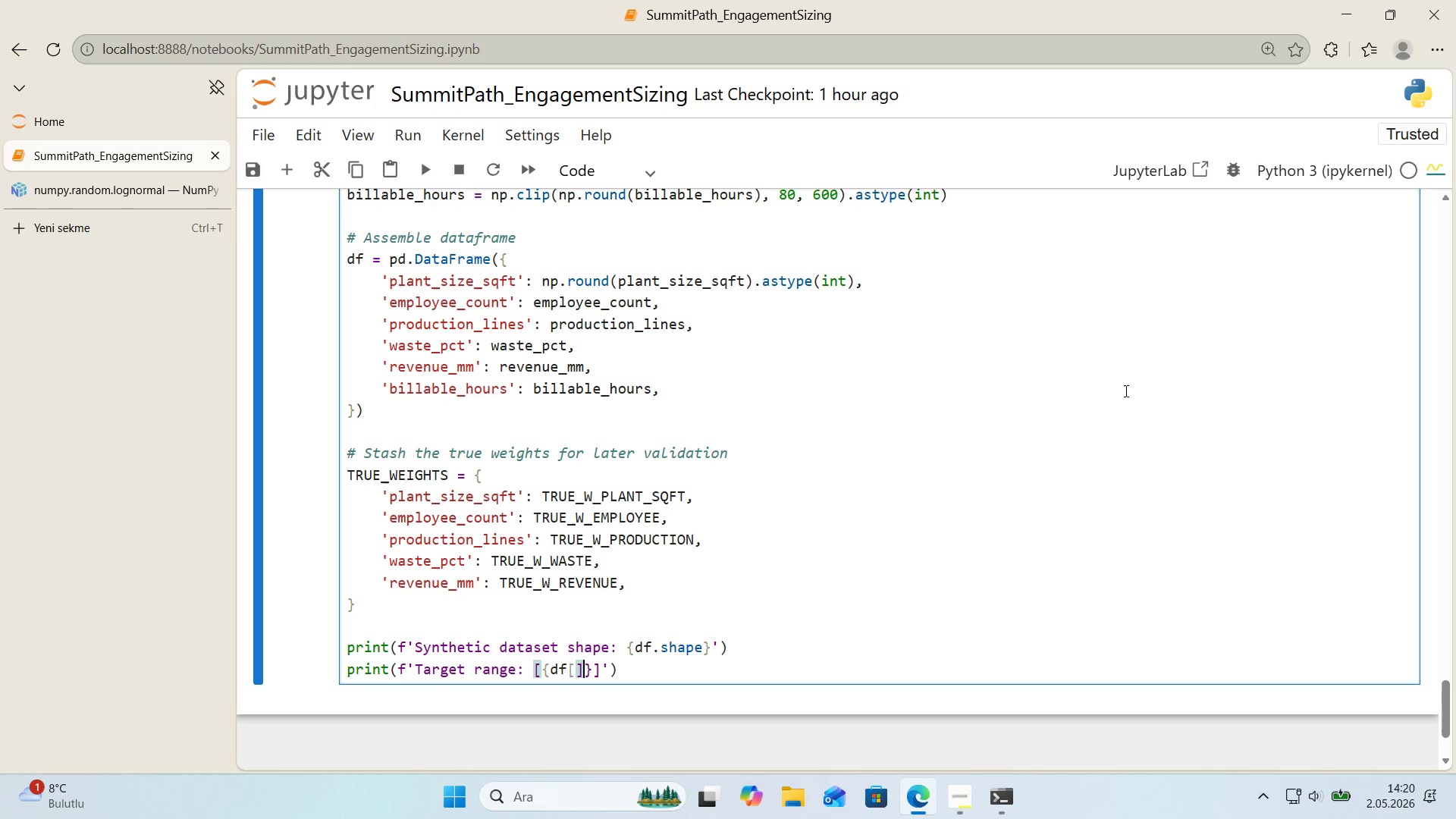 
key(ArrowLeft)
 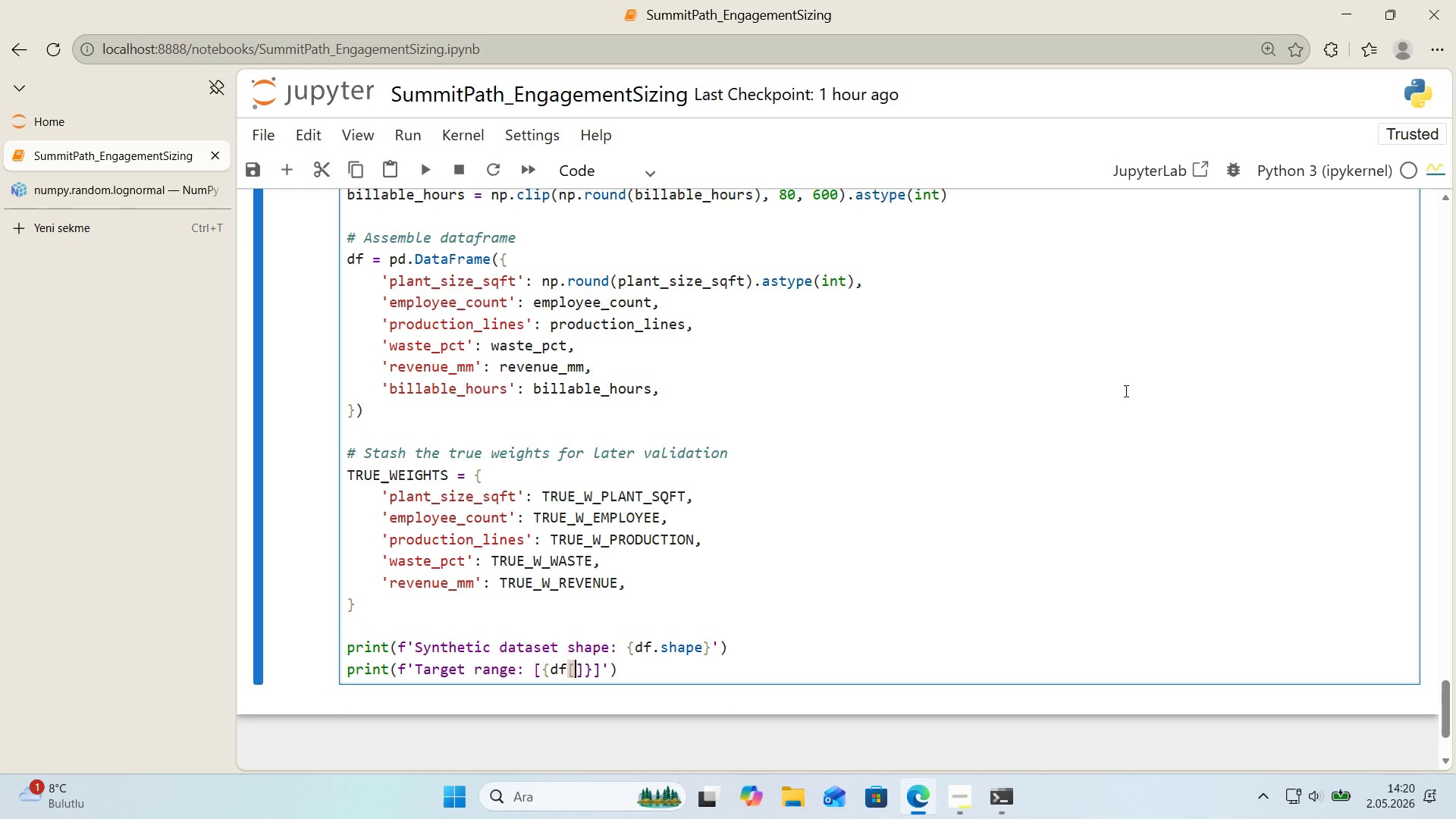 
type(@@)
 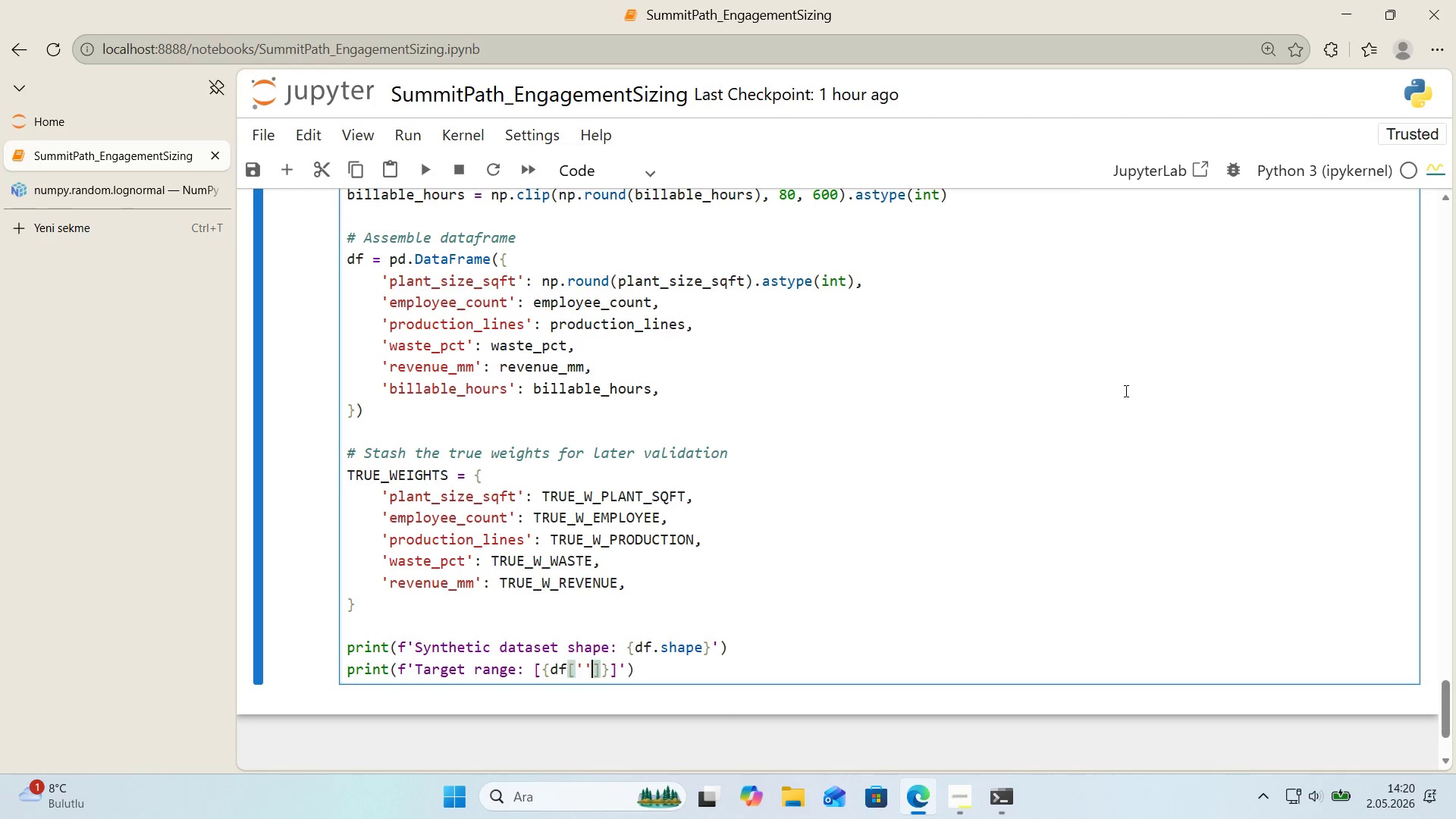 
key(ArrowLeft)
 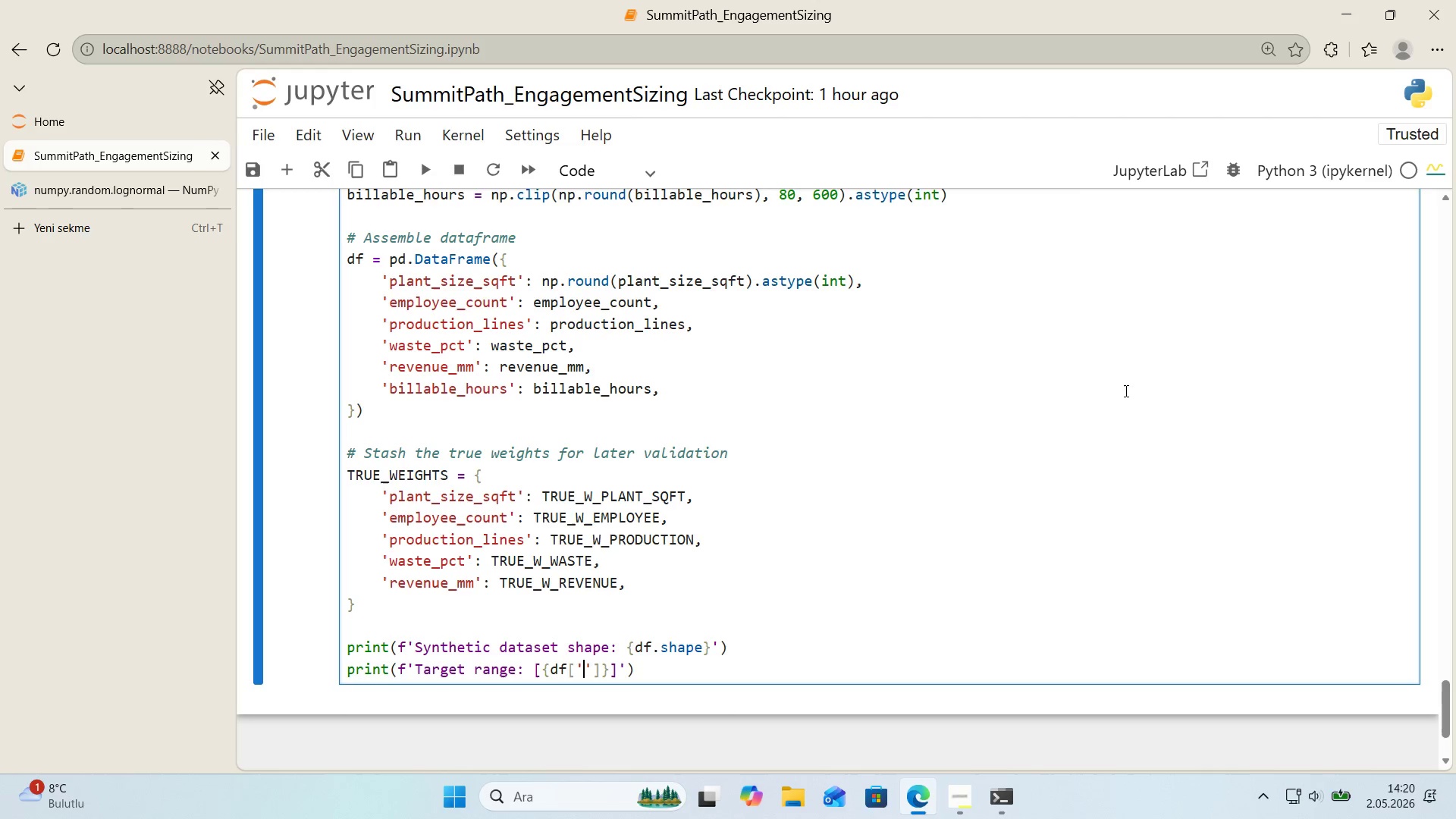 
key(ArrowRight)
 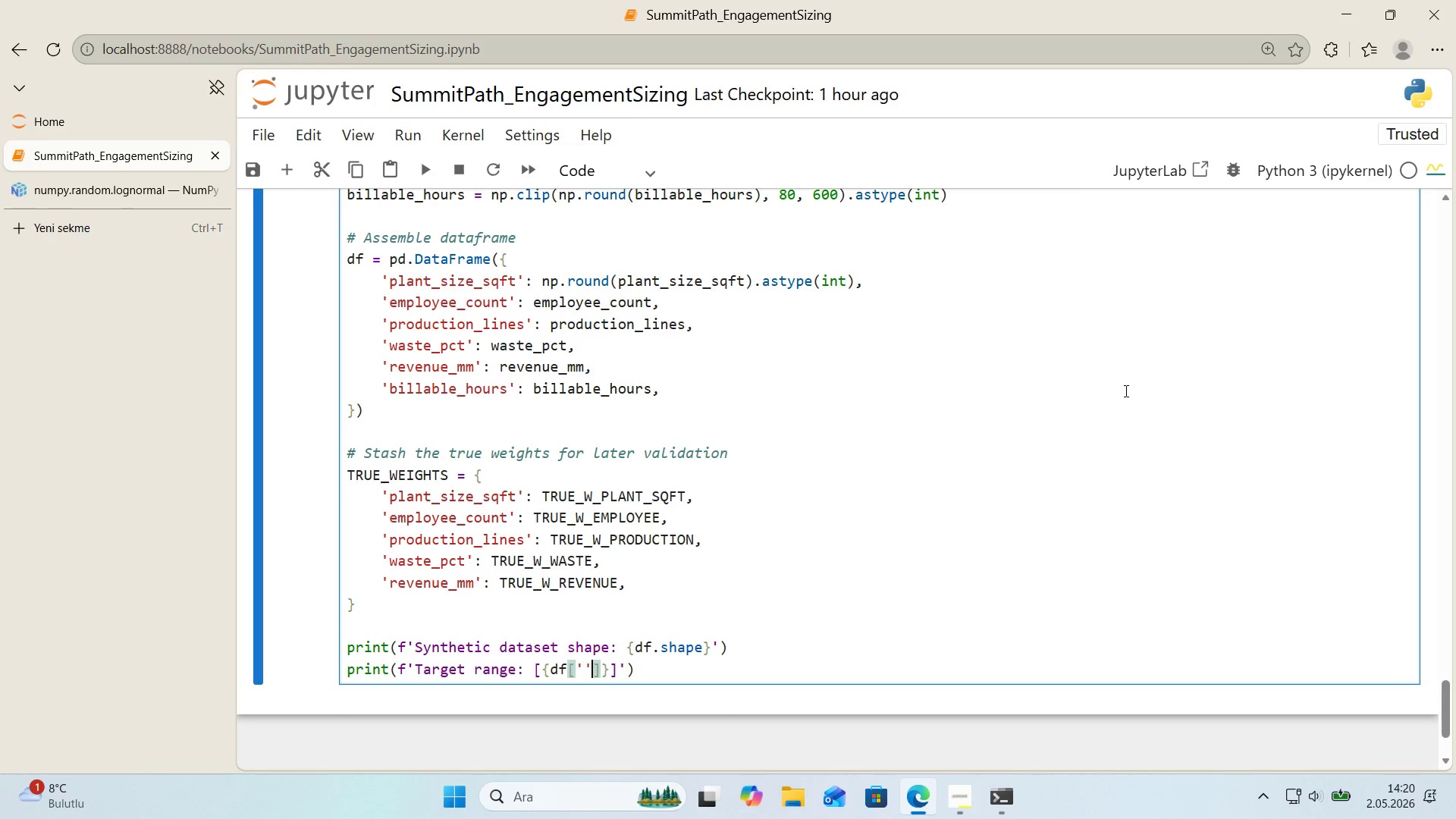 
key(Backspace)
 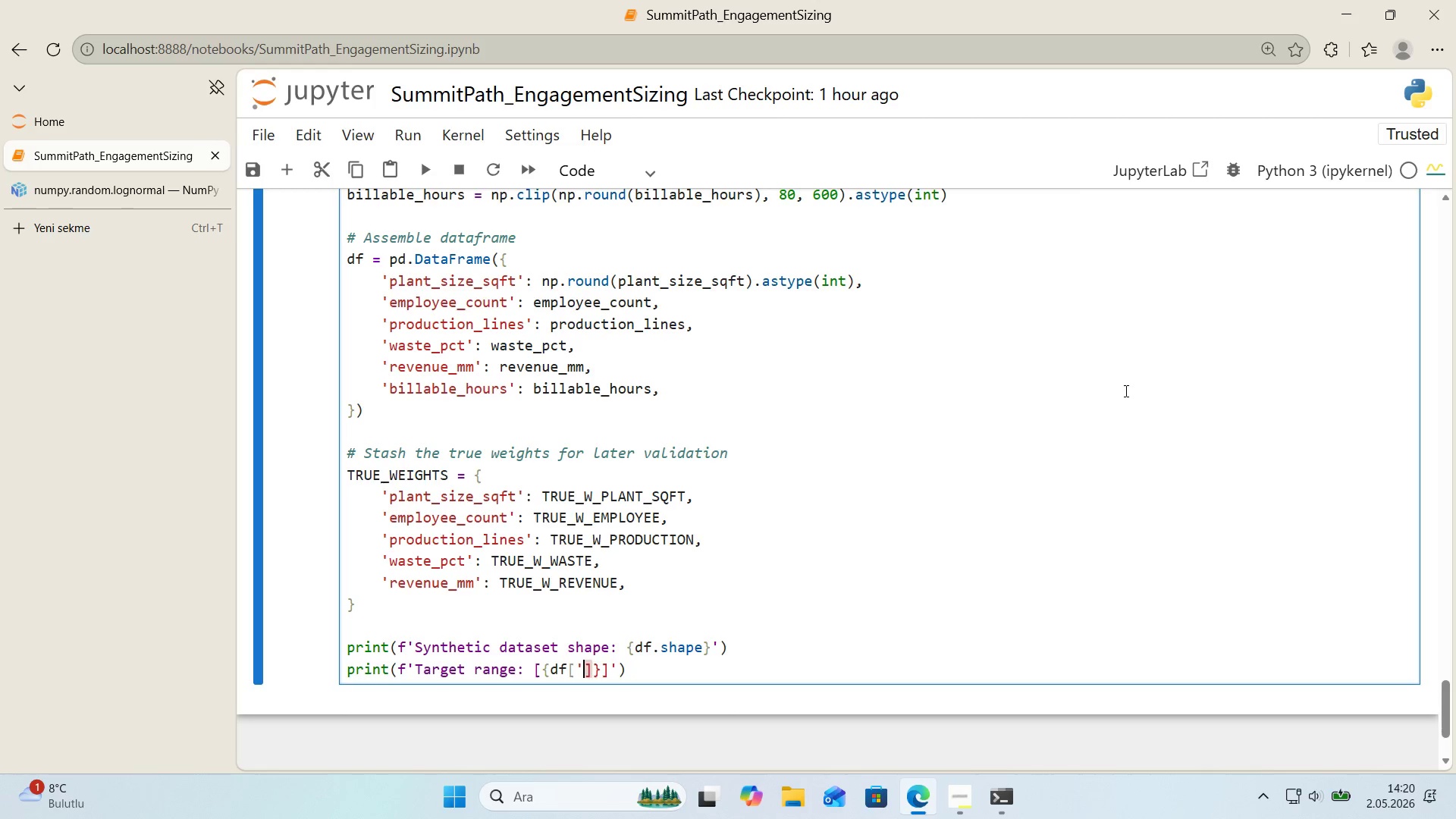 
key(Backspace)
 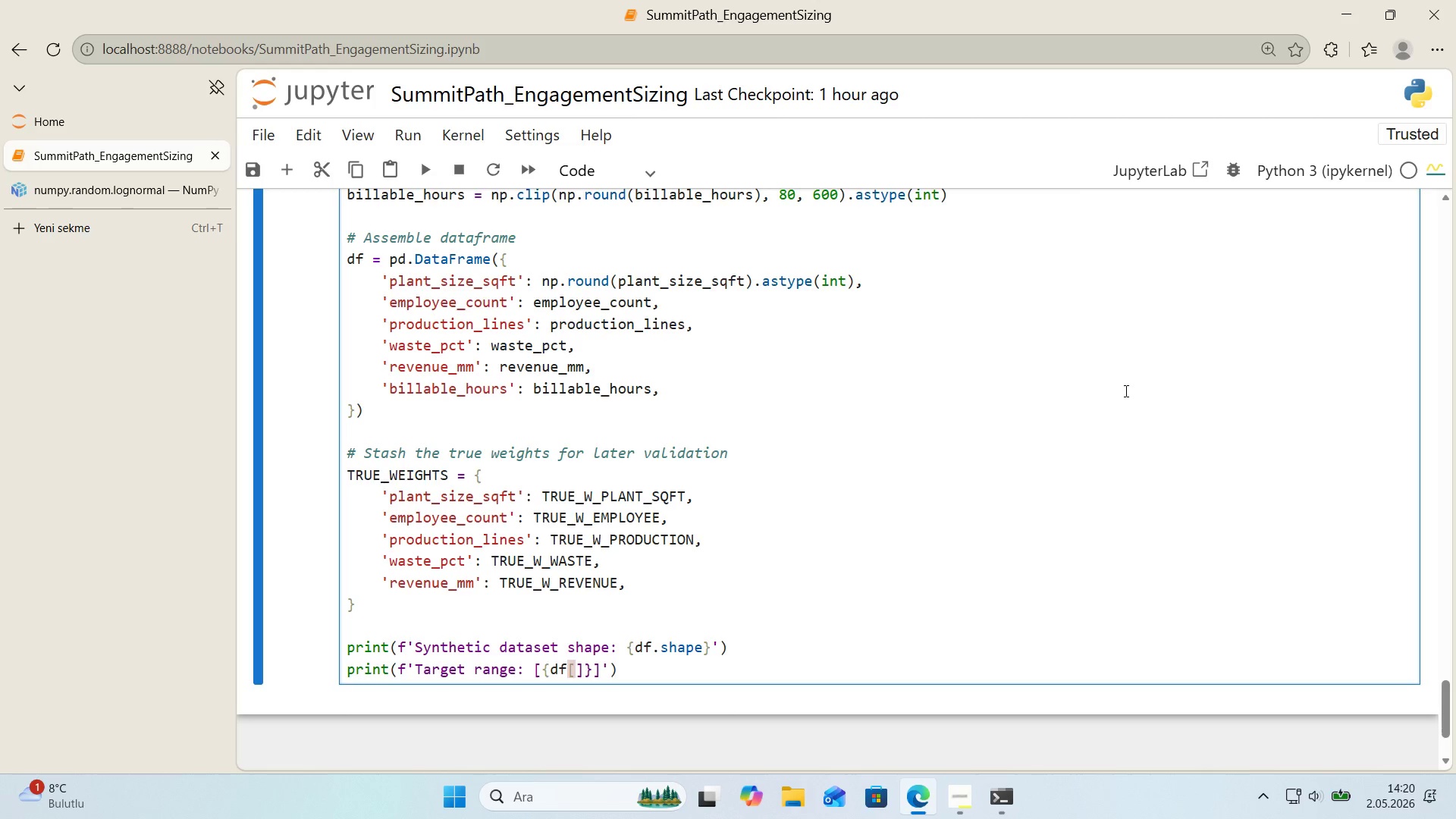 
wait(19.06)
 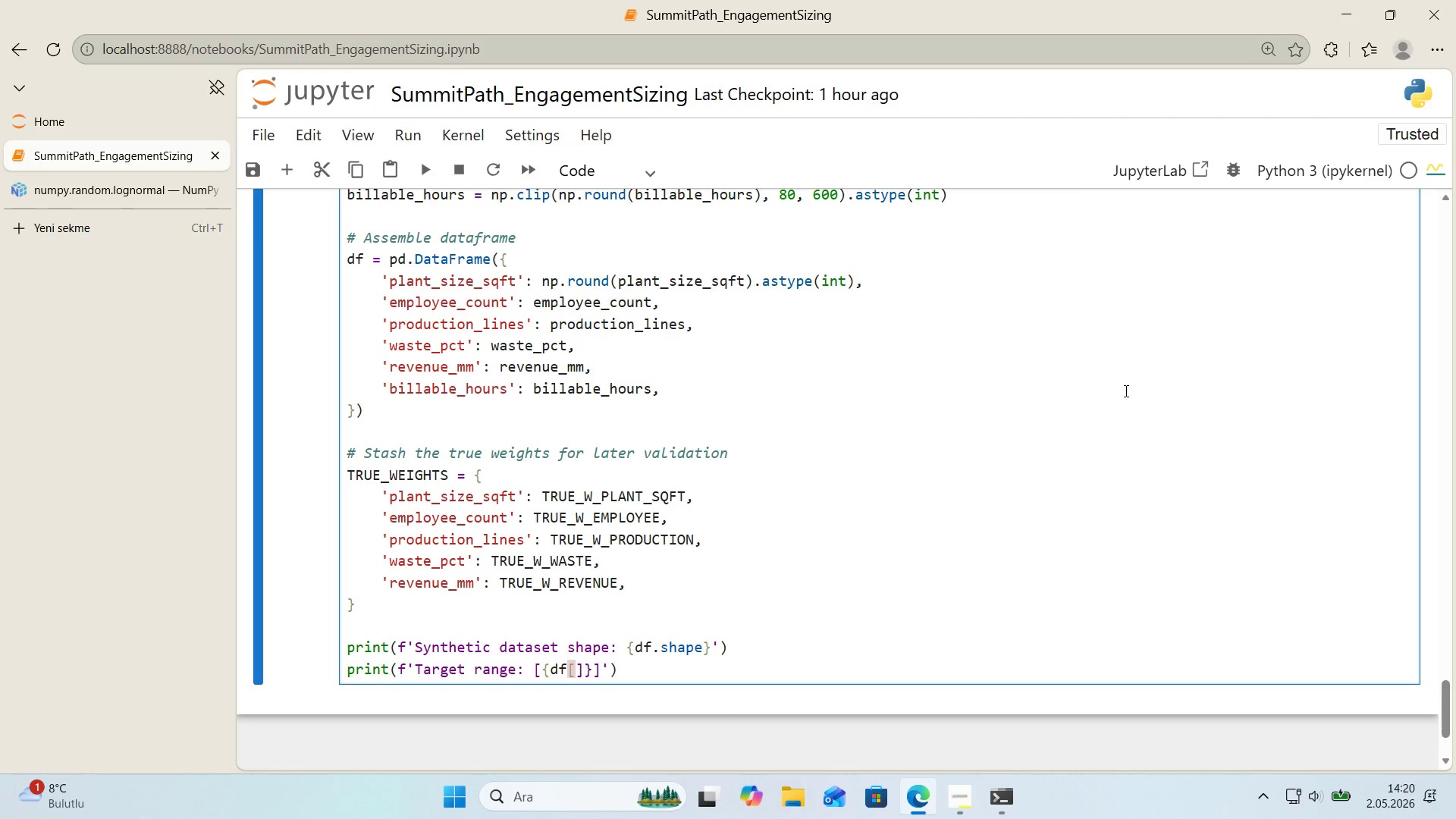 
type(@@)
 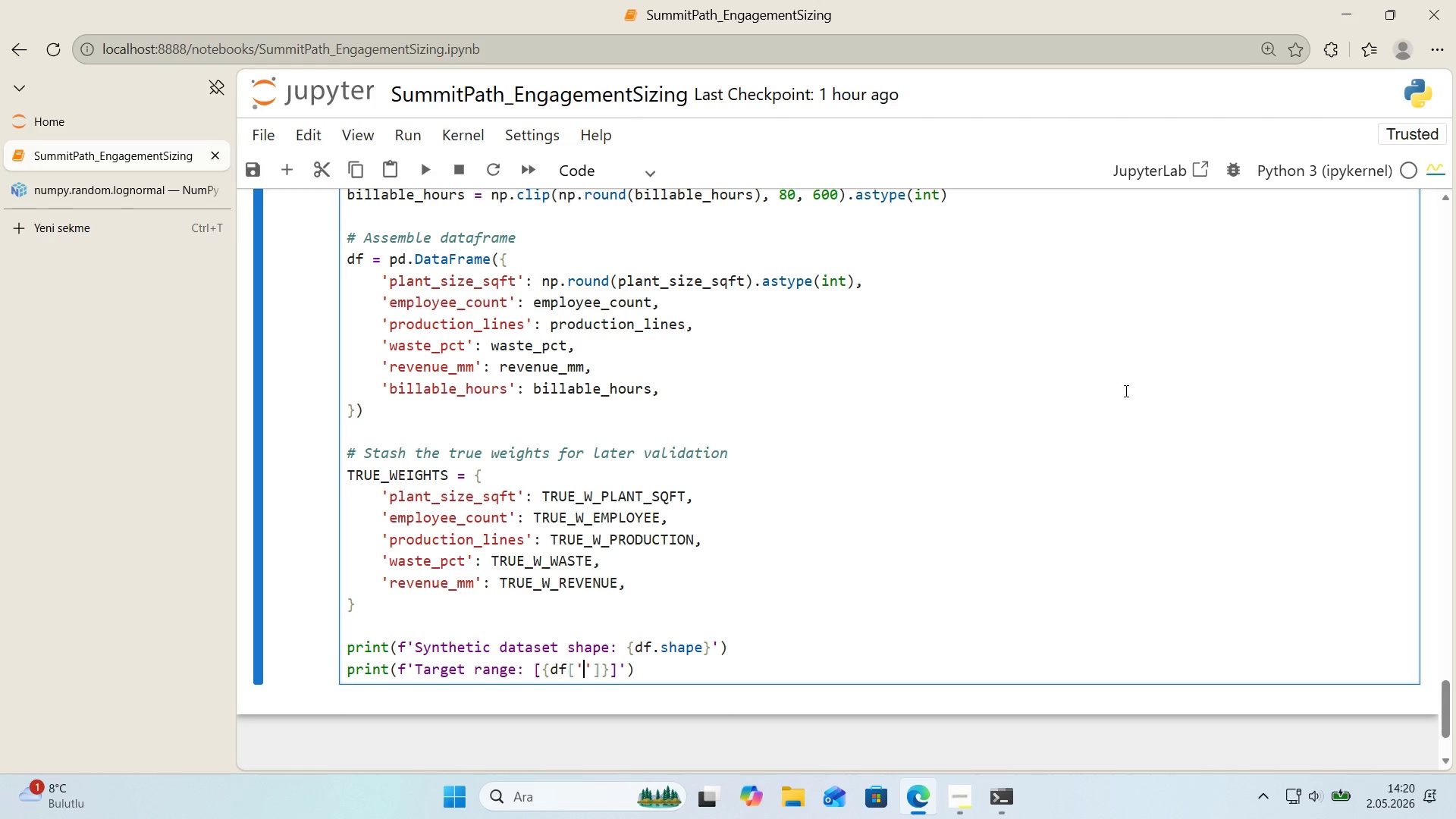 
key(ArrowLeft)
 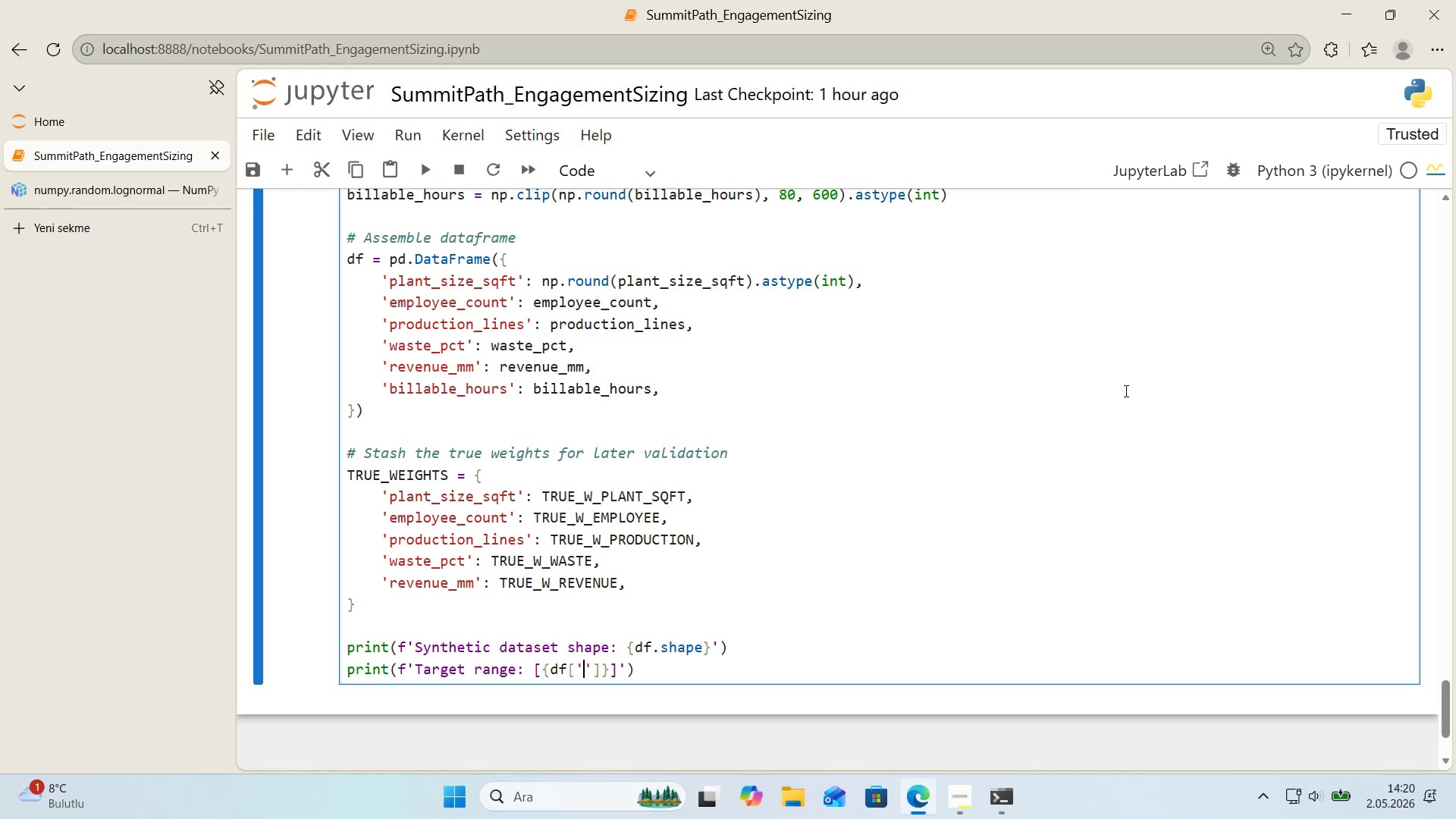 
key(ArrowRight)
 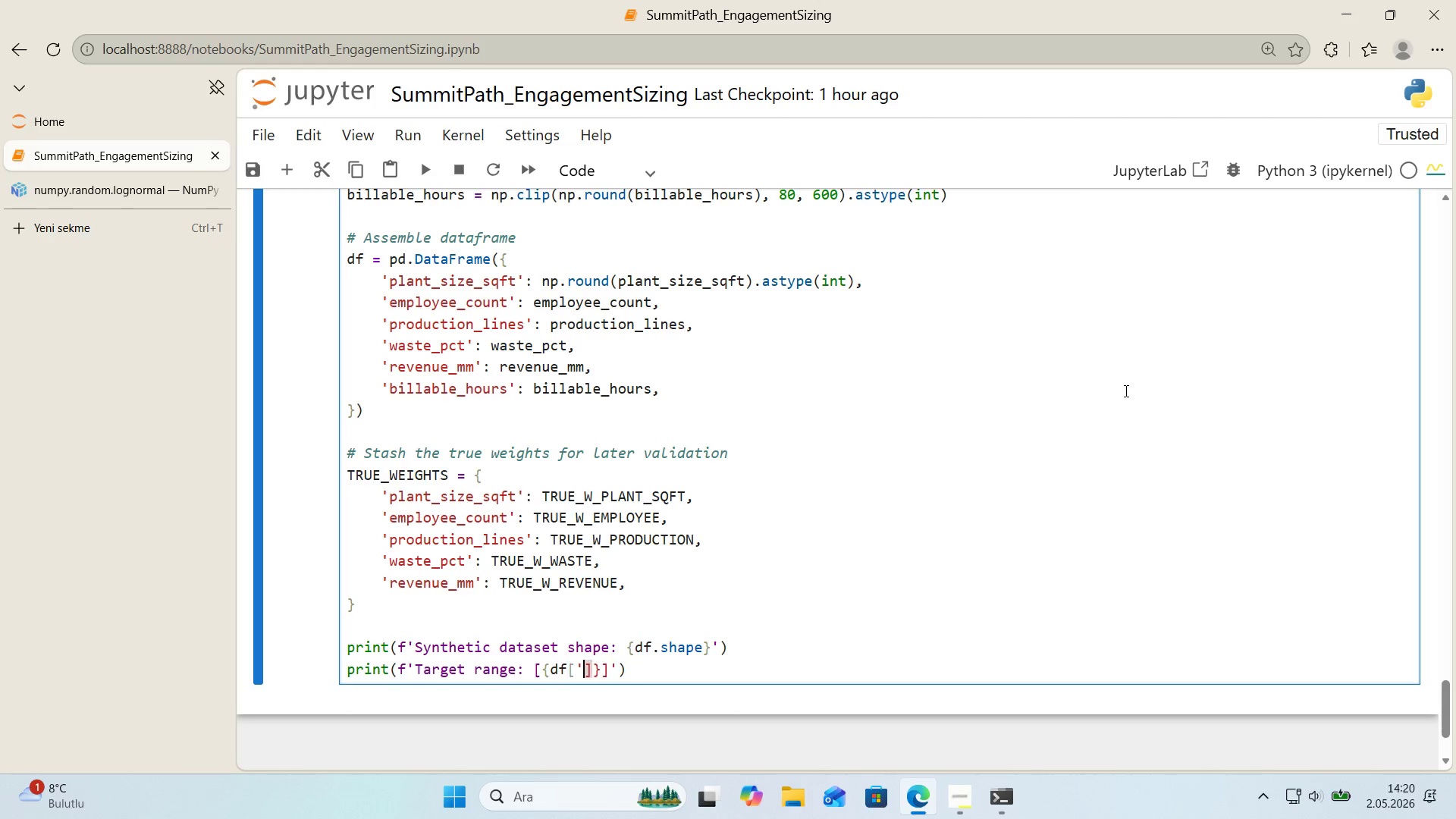 
key(Backspace)
 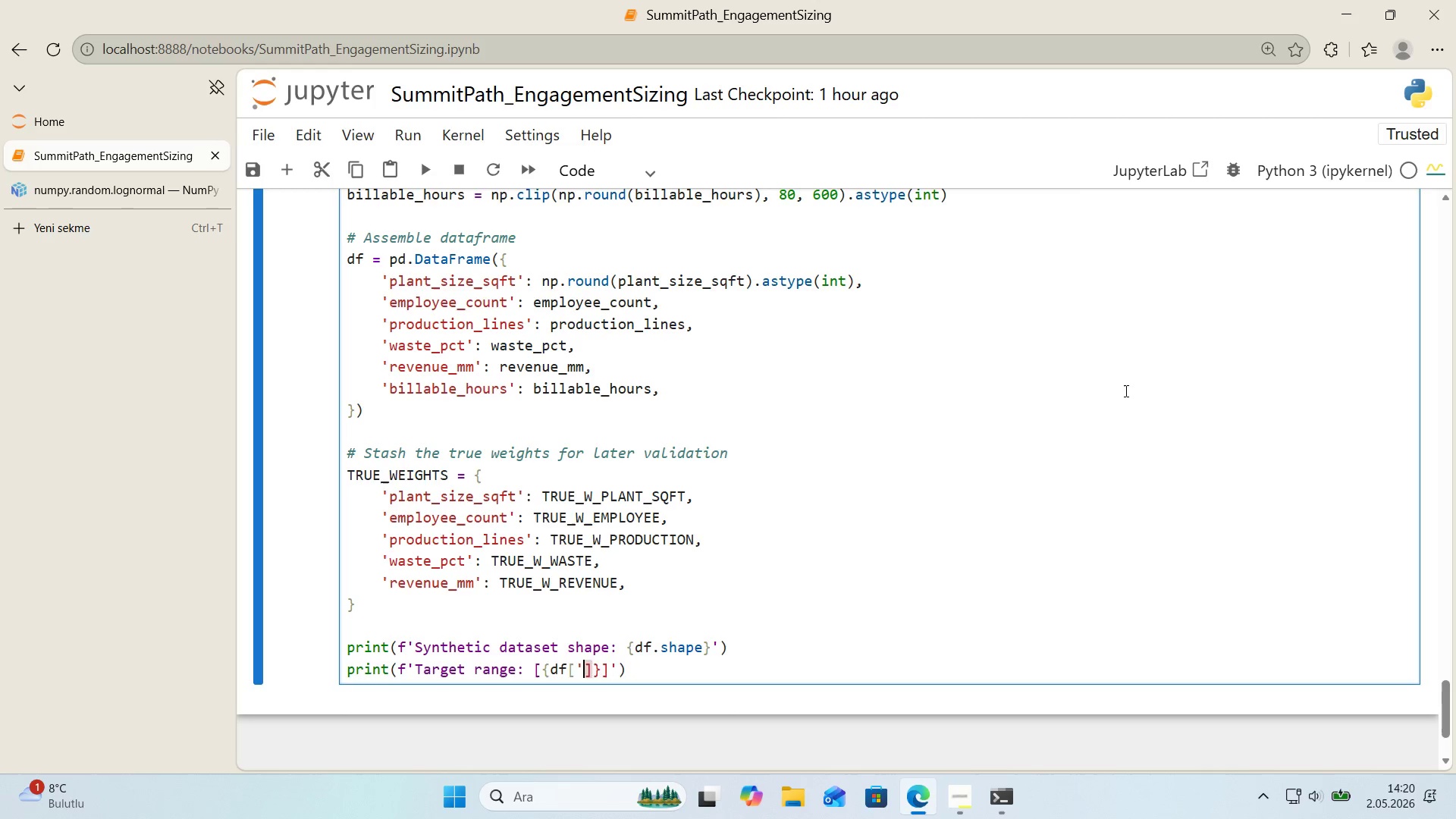 
key(Backspace)
 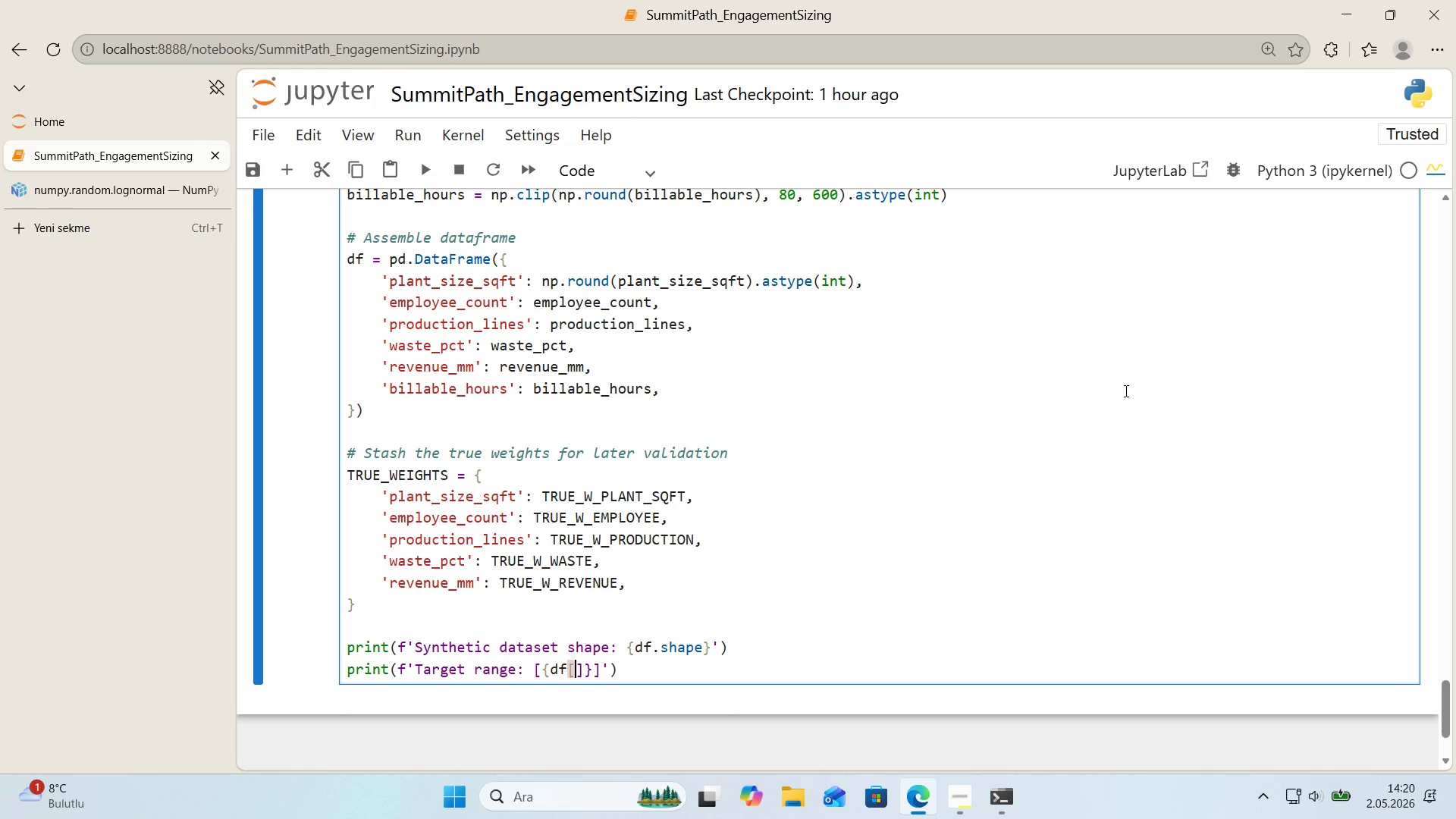 
wait(8.76)
 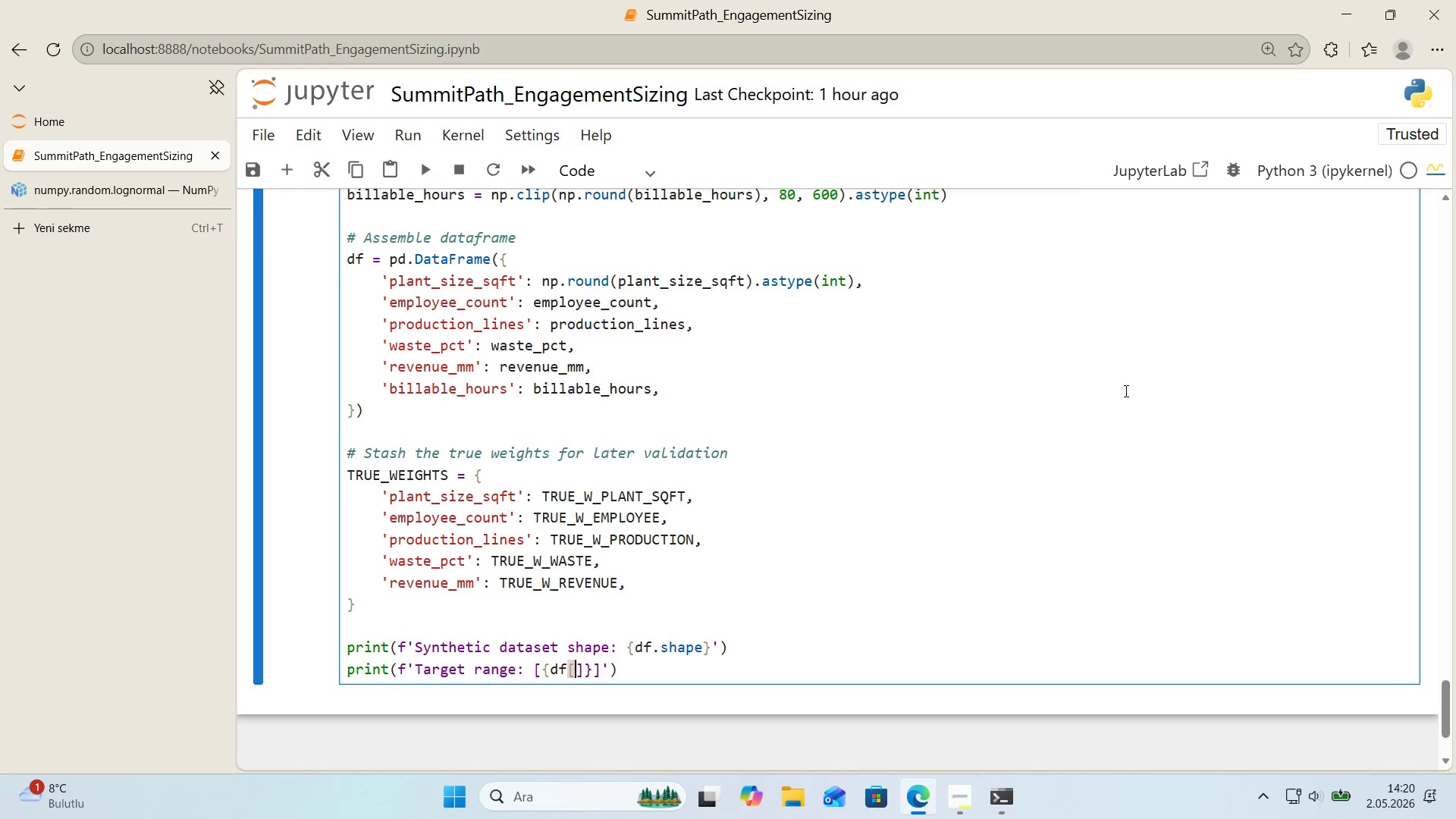 
type(b'llable_hours)
 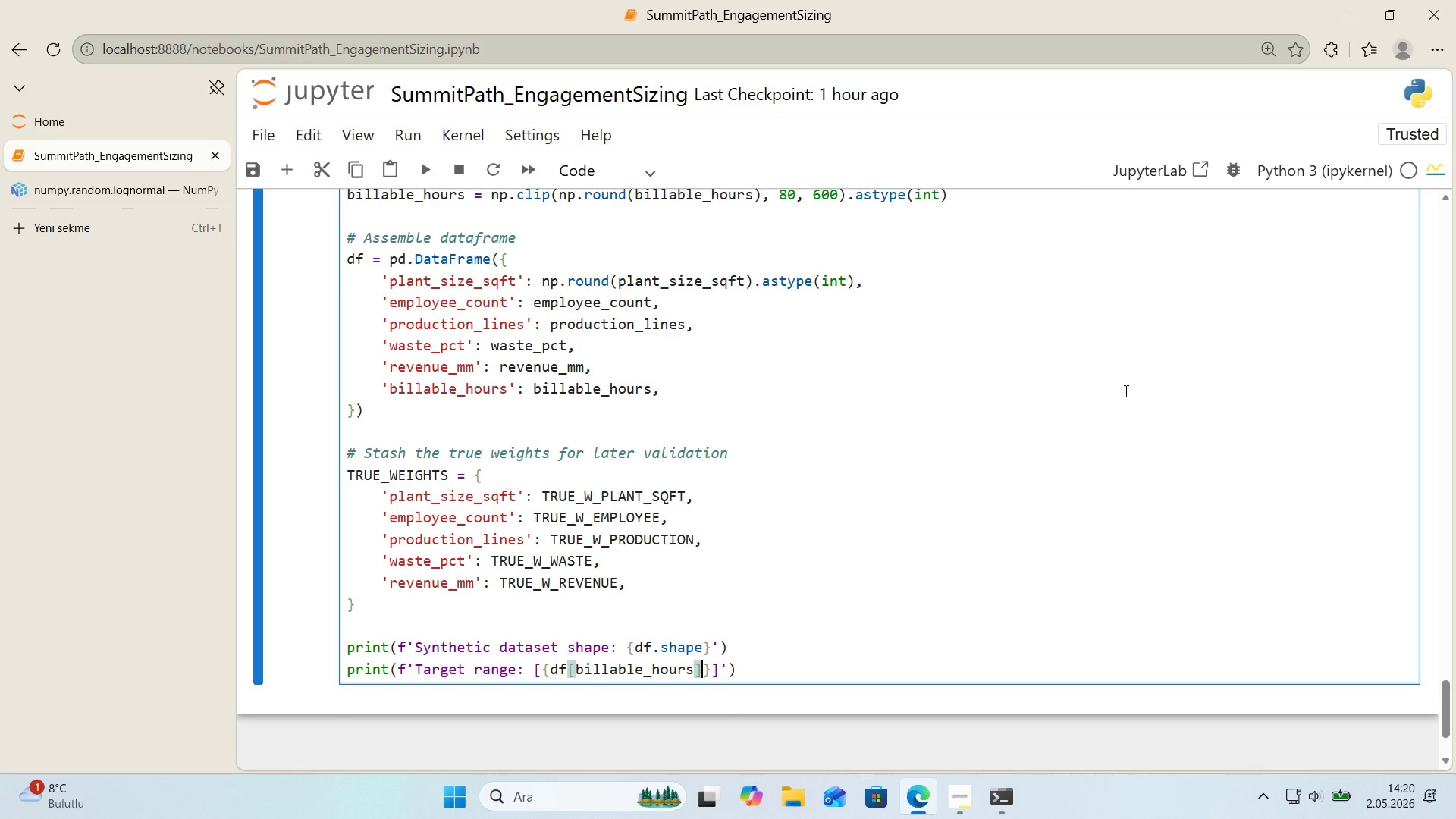 
 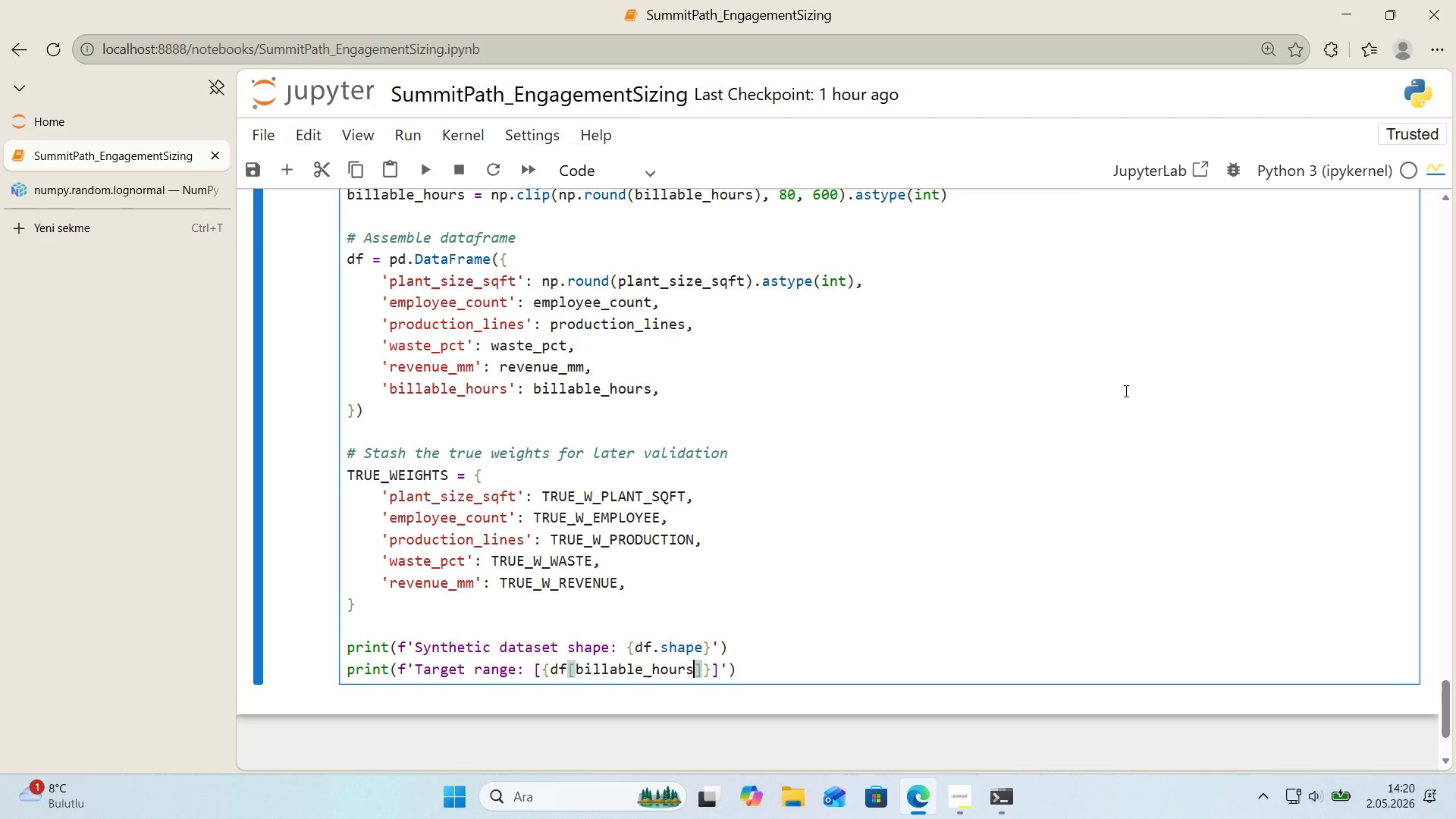 
key(ArrowRight)
 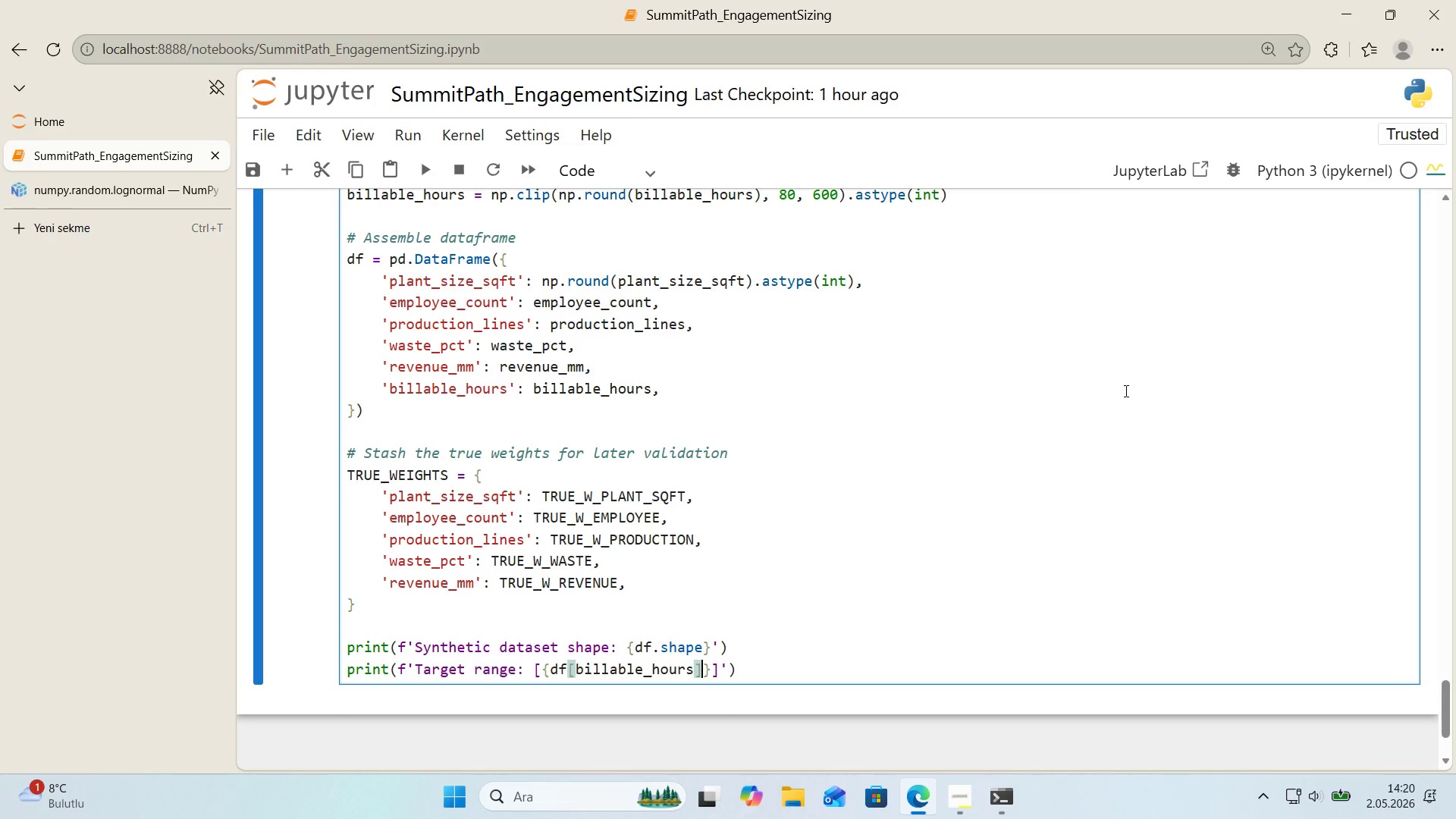 
type(.m'n*()
 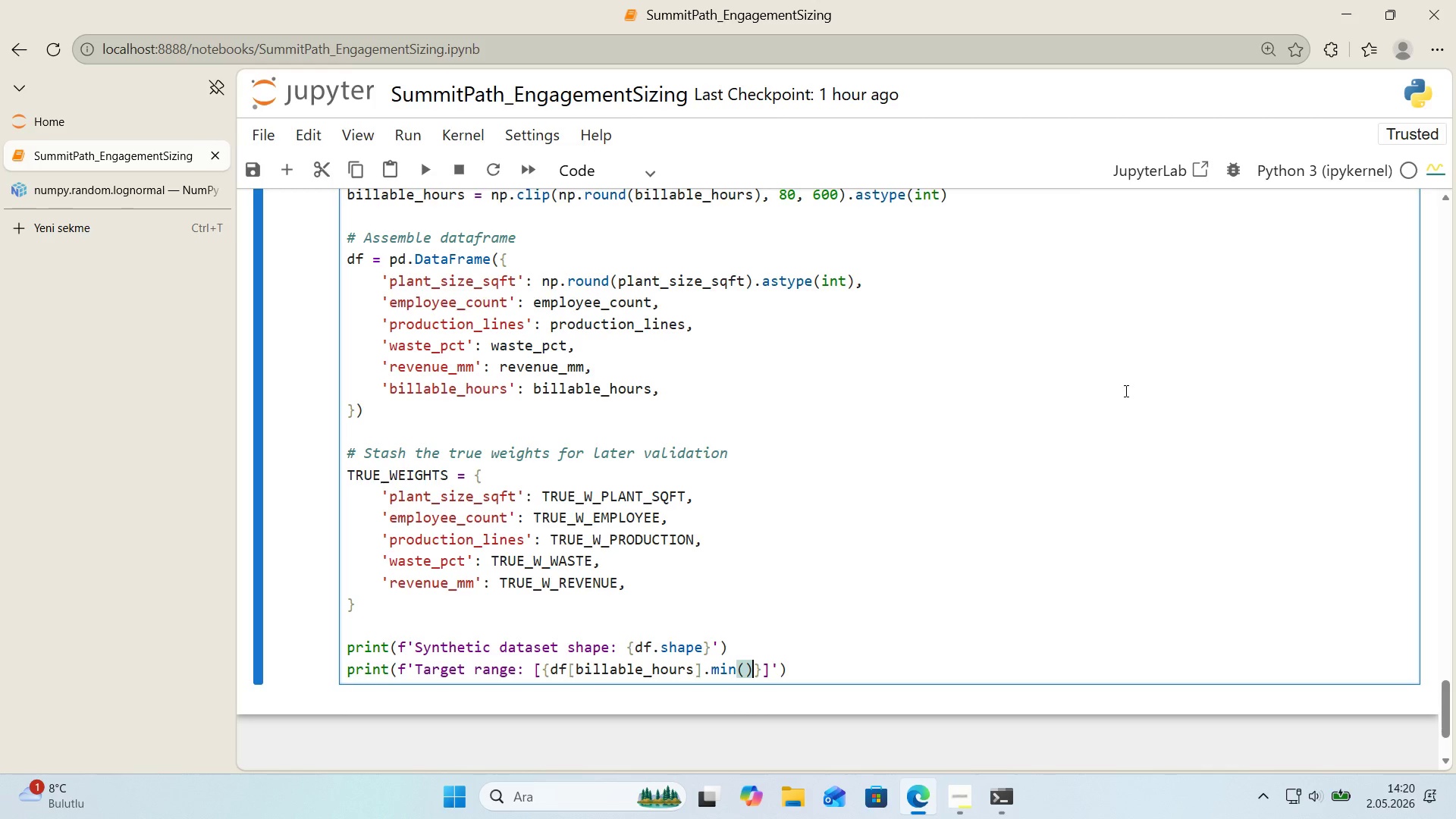 
key(ArrowRight)
 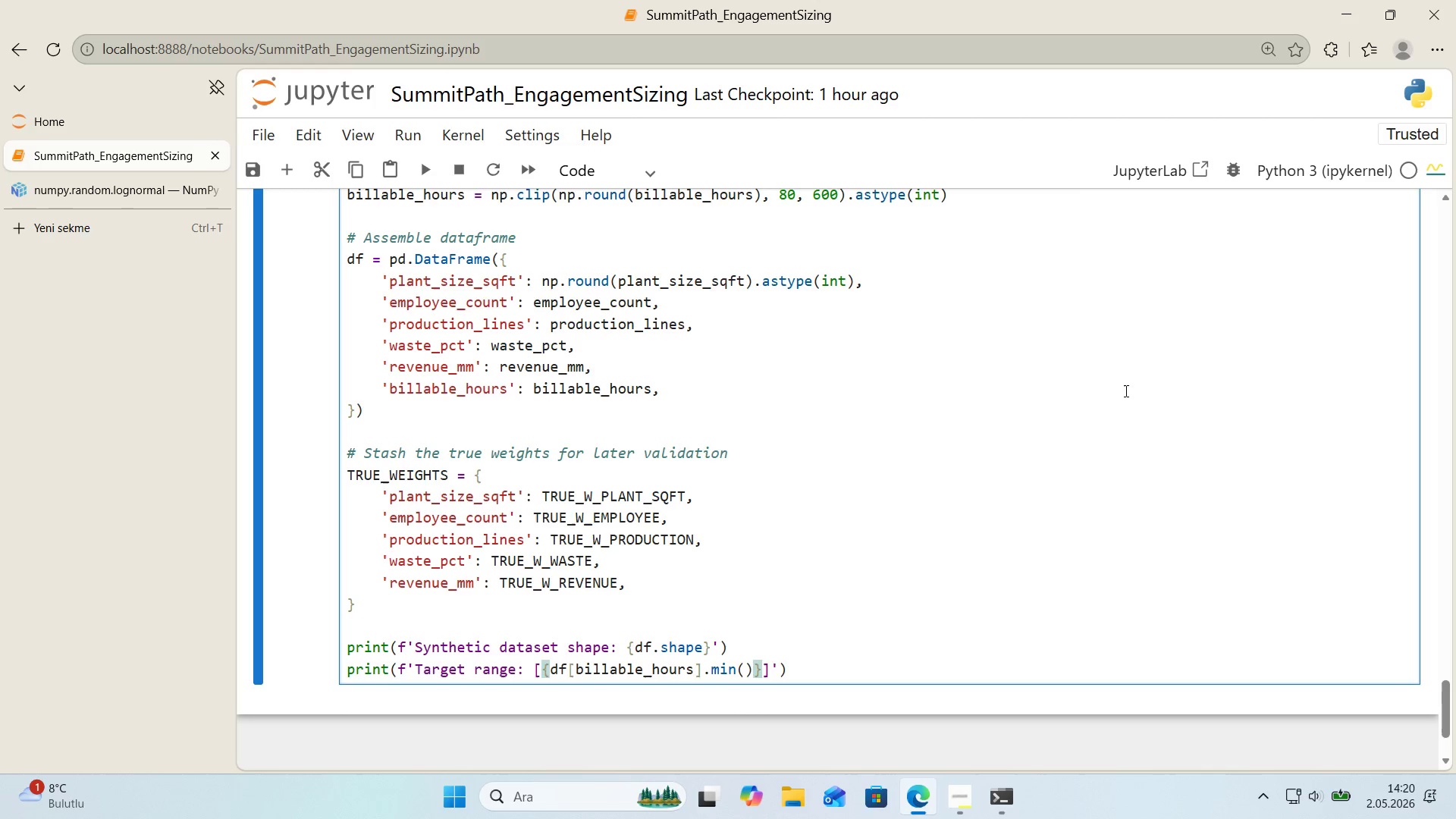 
key(Comma)
 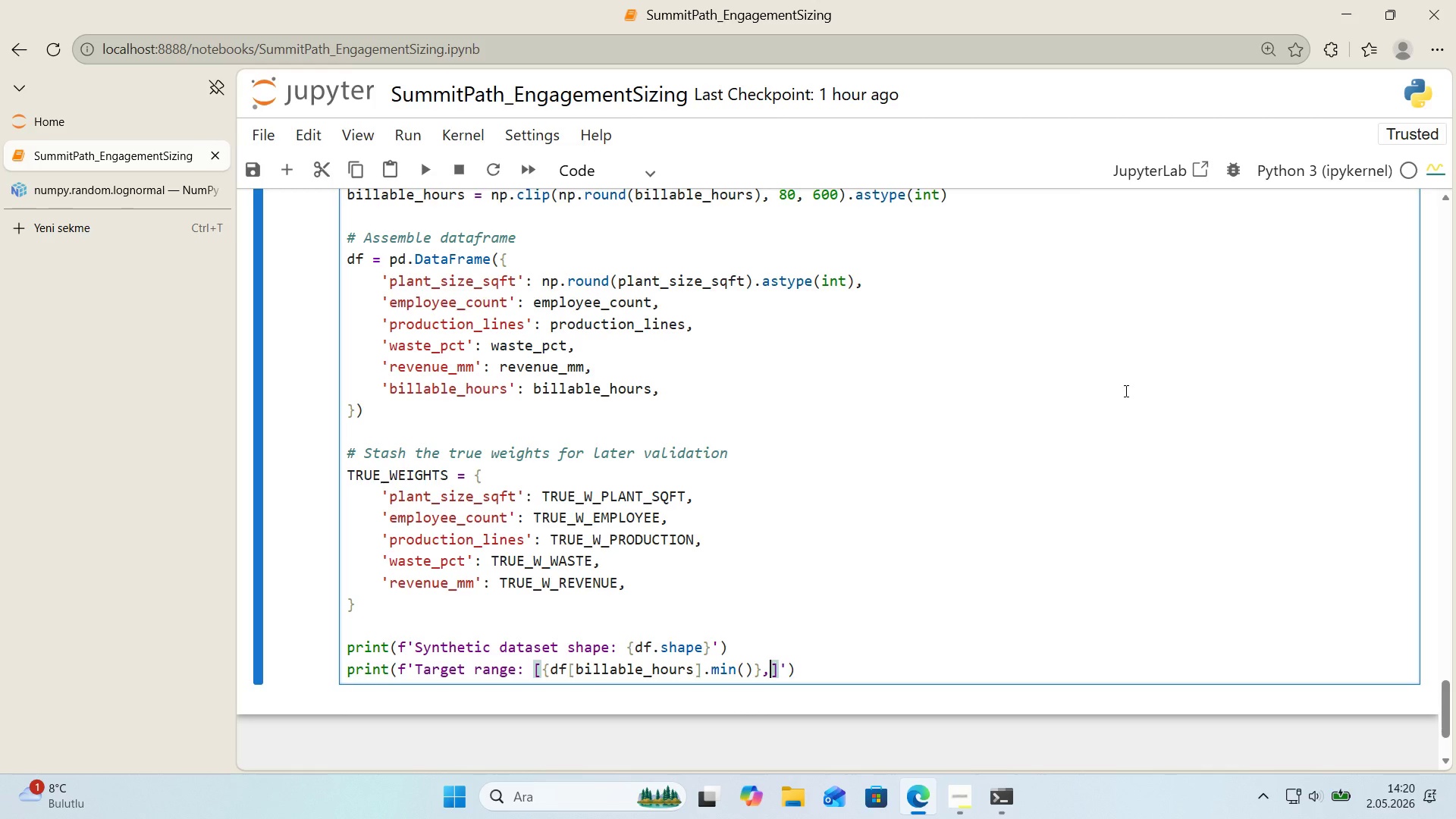 
key(Space)
 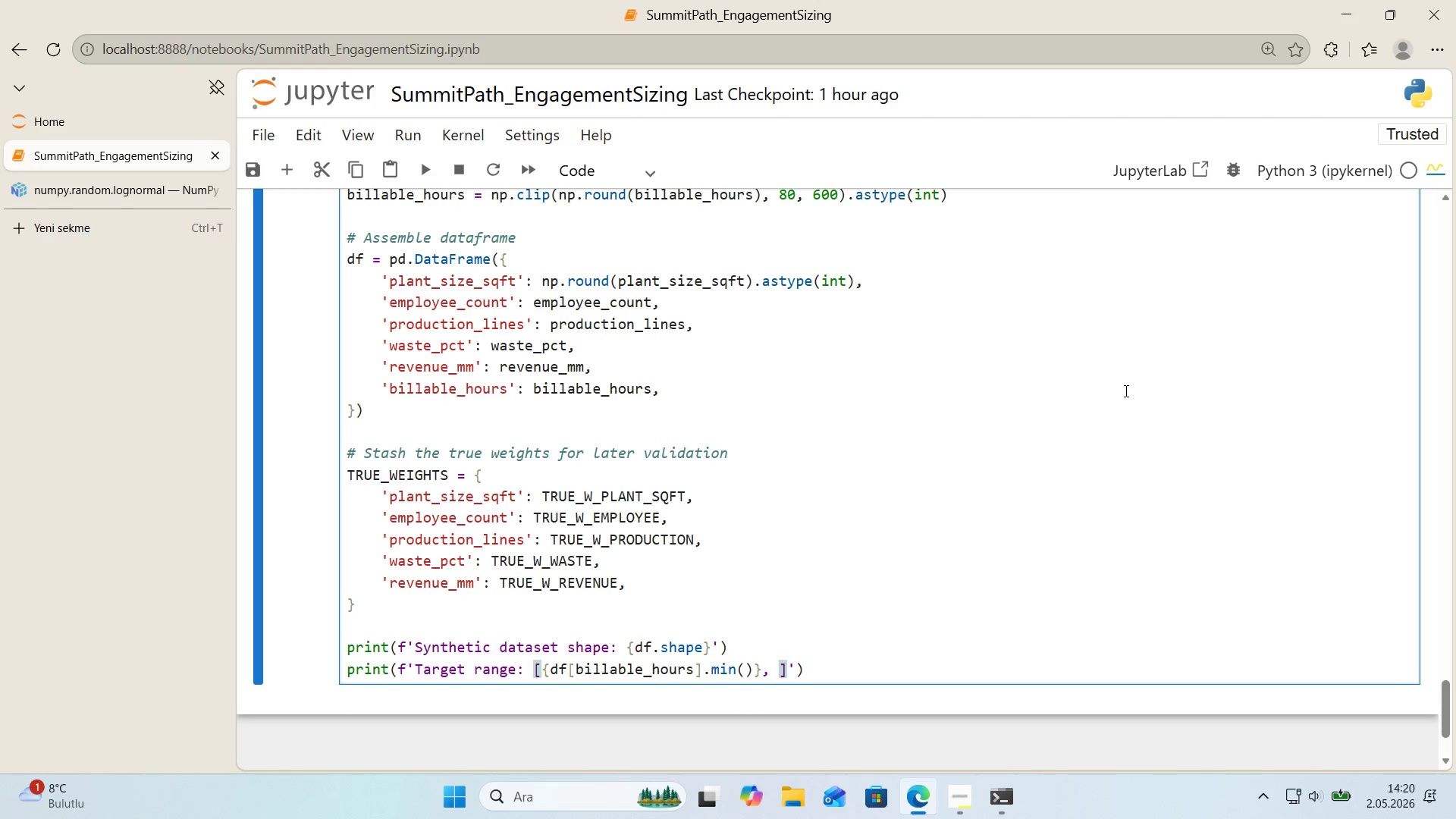 
key(Alt+Control+7)
 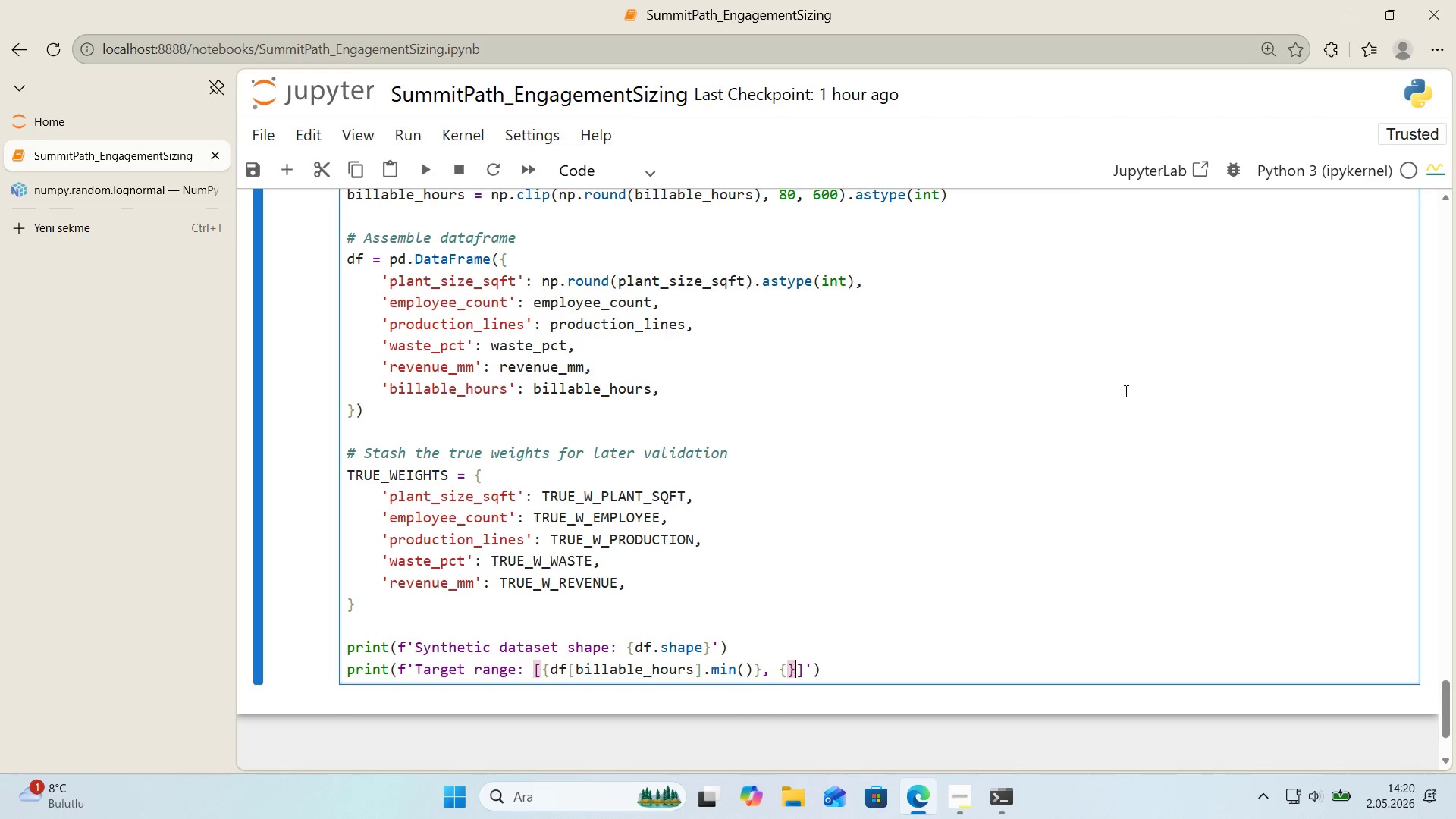 
key(Alt+Control+0)
 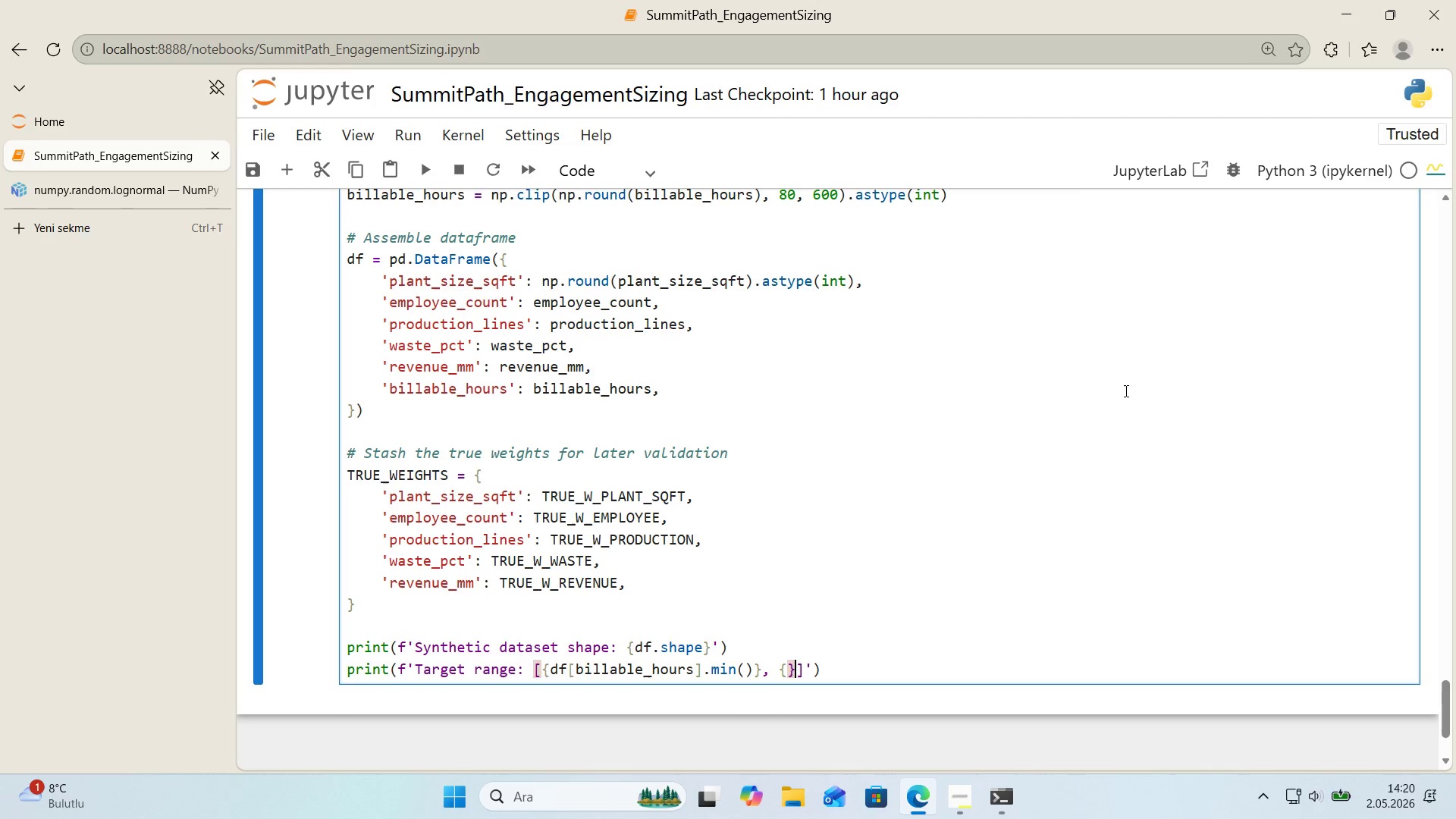 
key(ArrowLeft)
 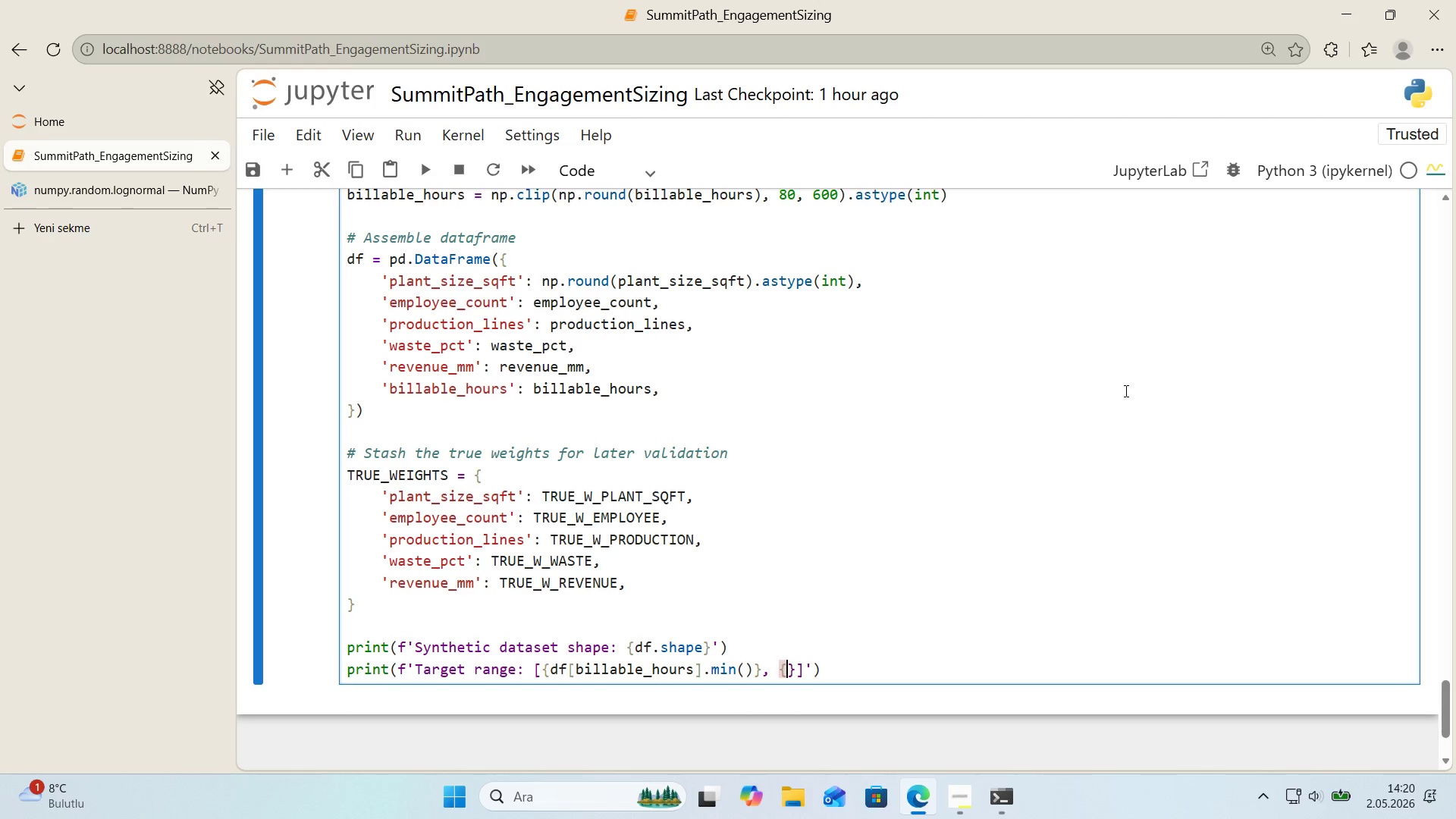 
type(df)
 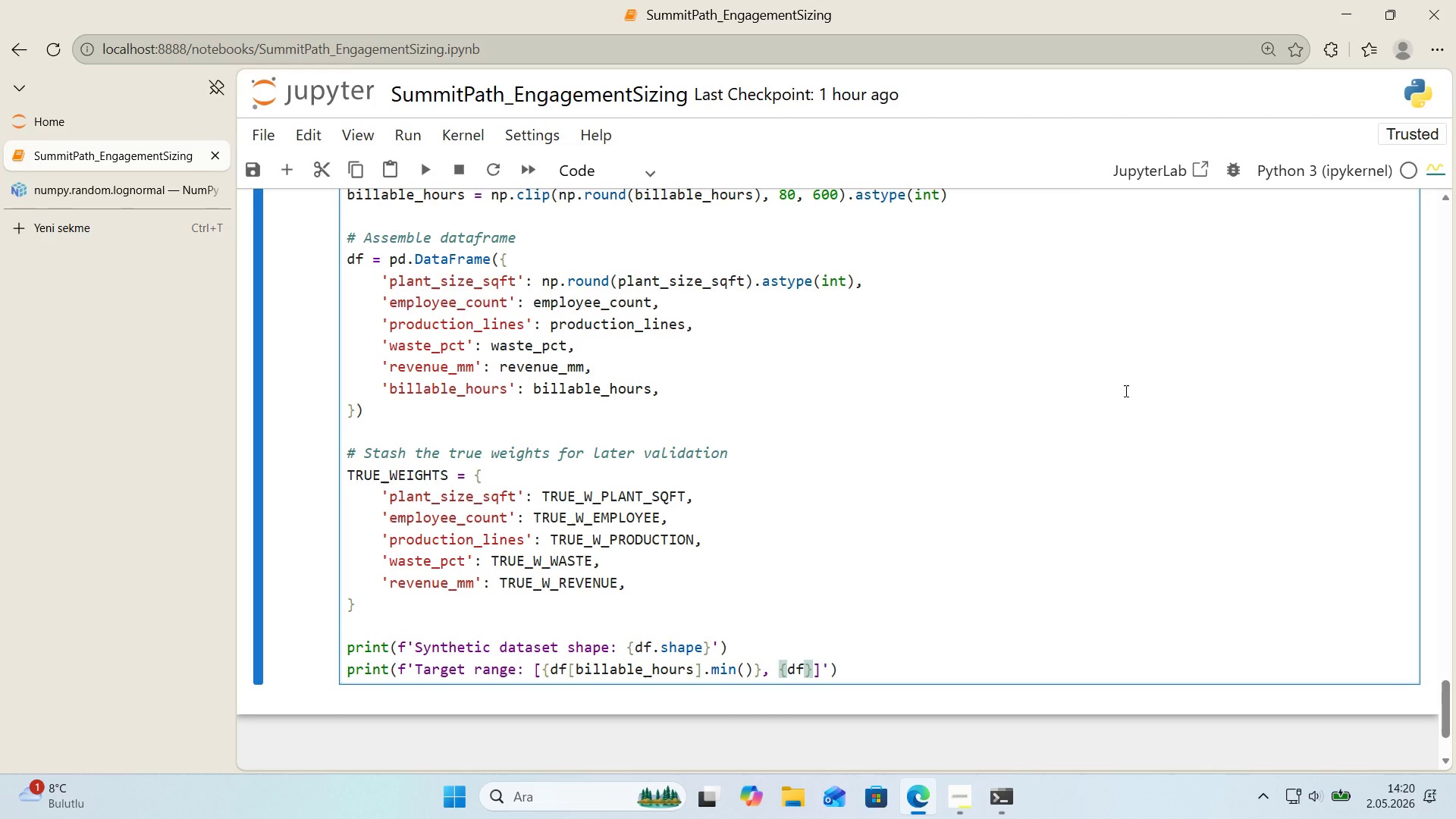 
key(Alt+Control+8)
 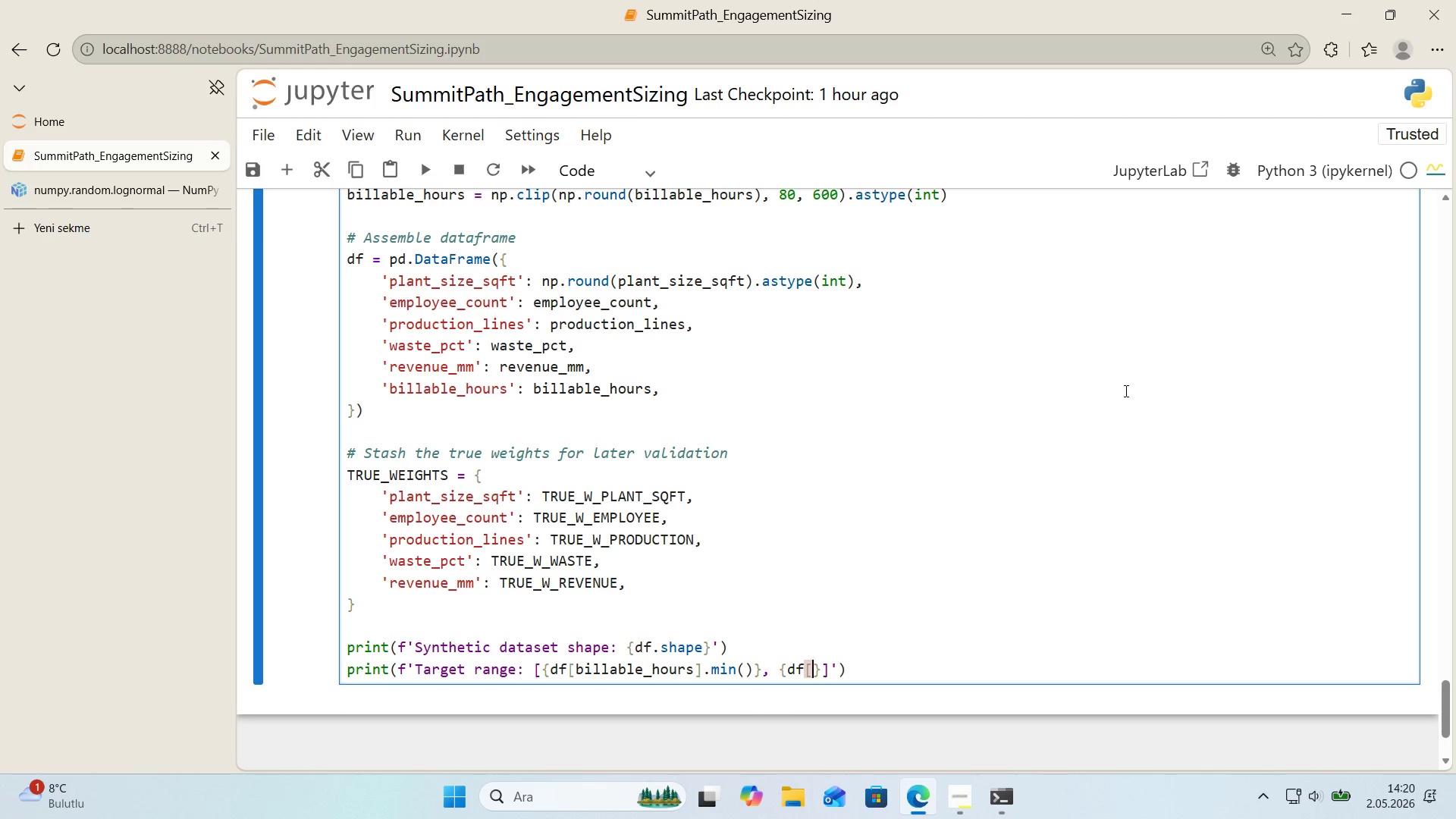 
key(Alt+Control+9)
 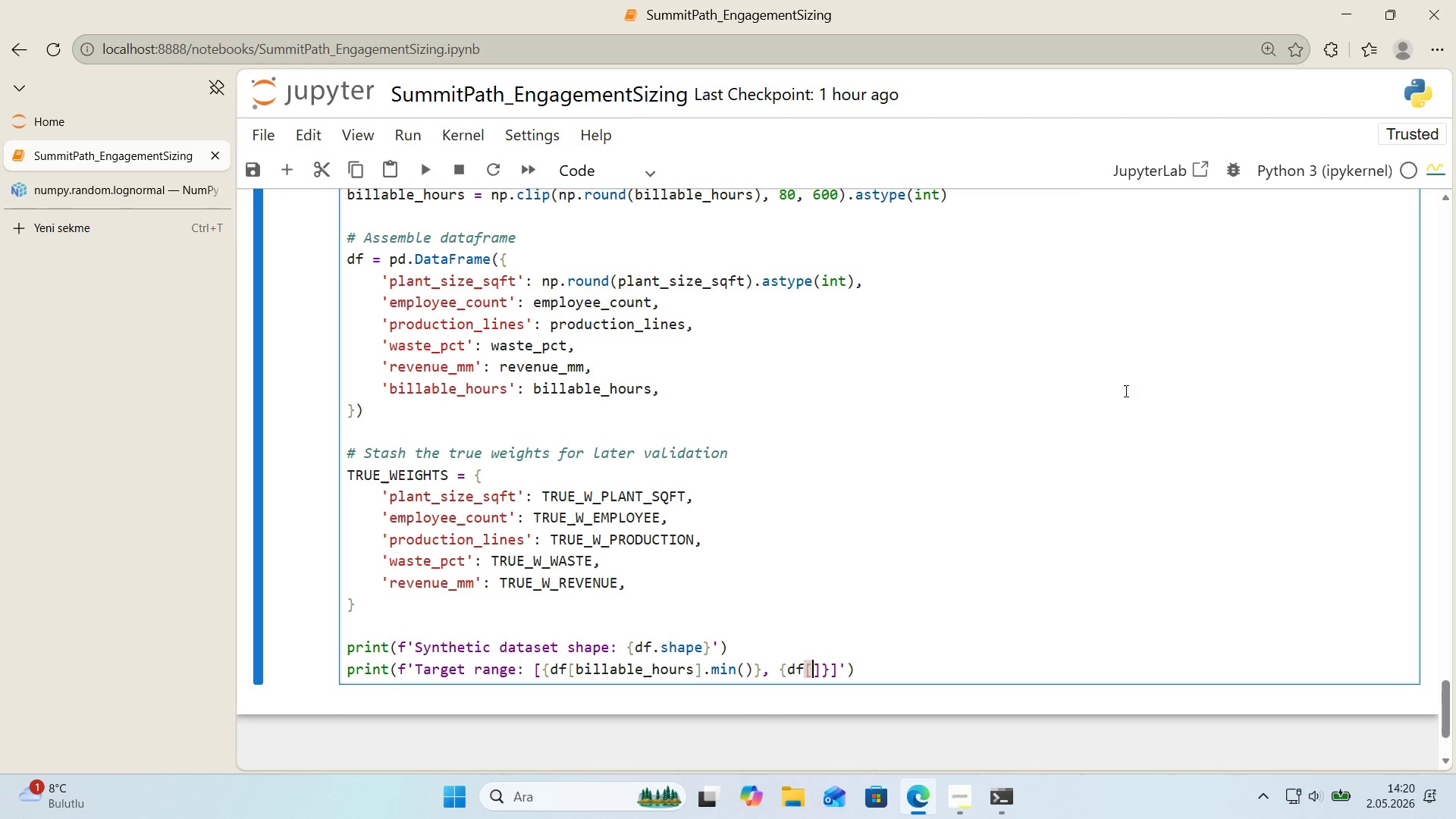 
key(ArrowLeft)
 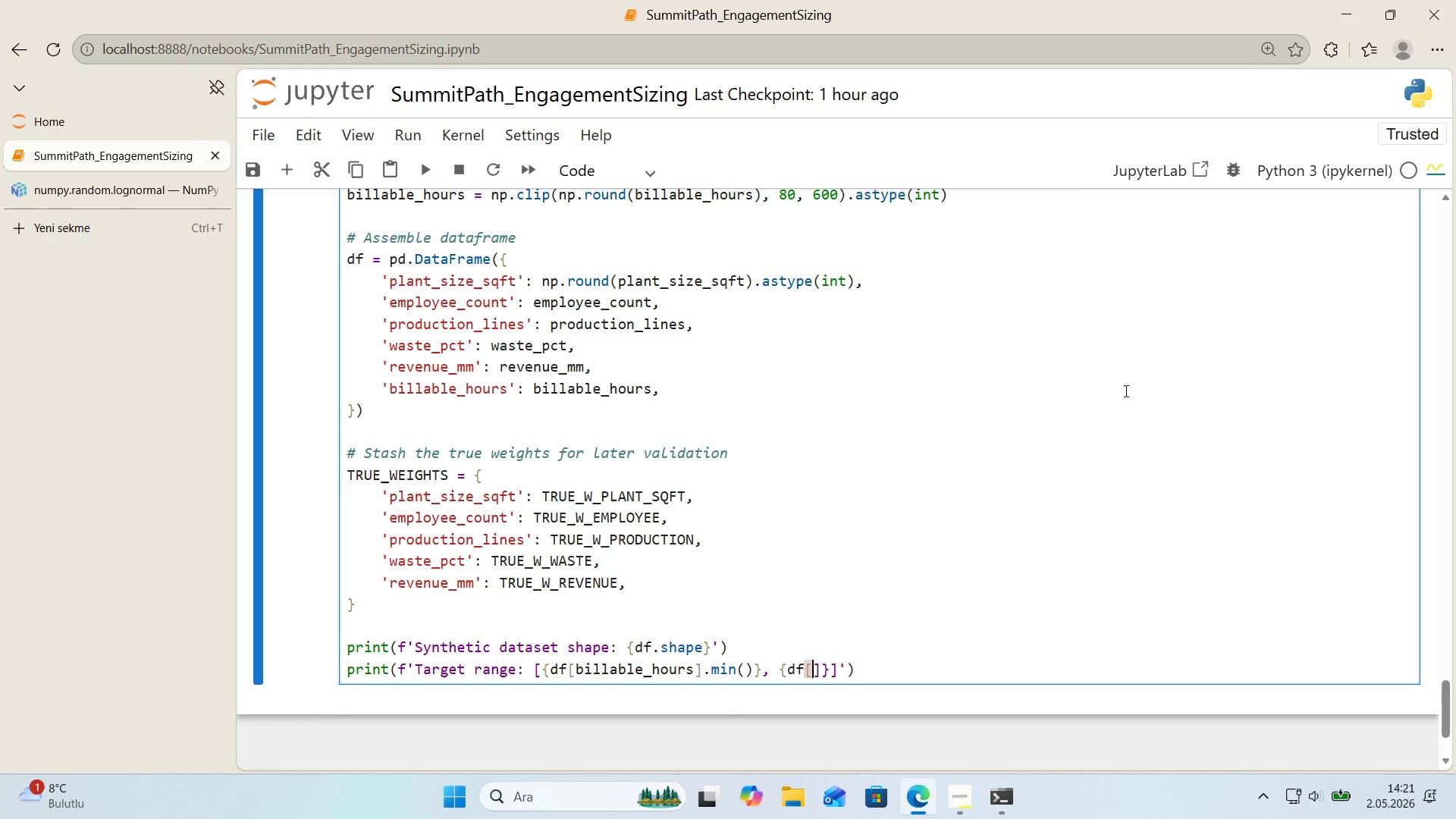 
type(b'llable_hours)
 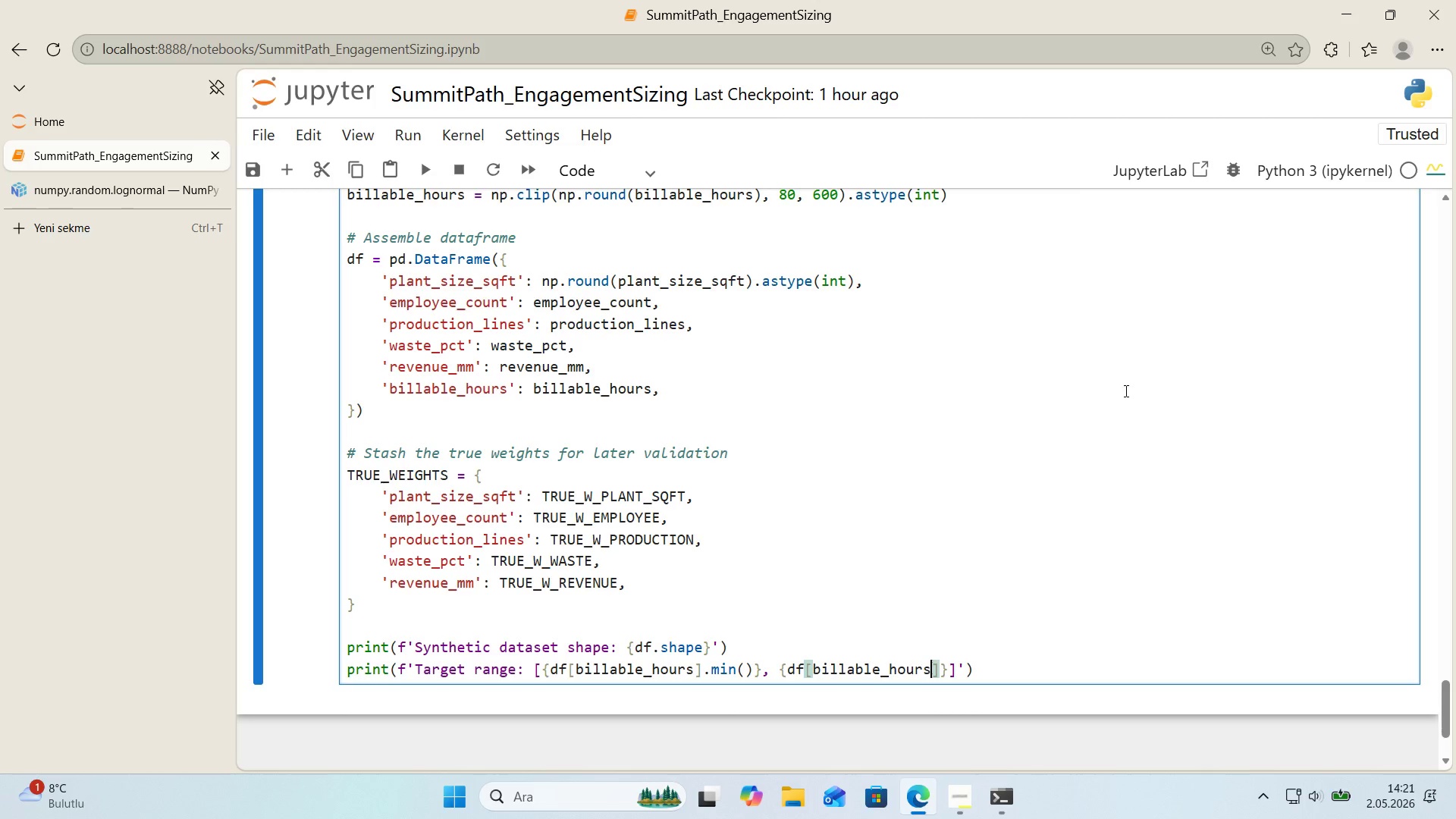 
key(ArrowRight)
 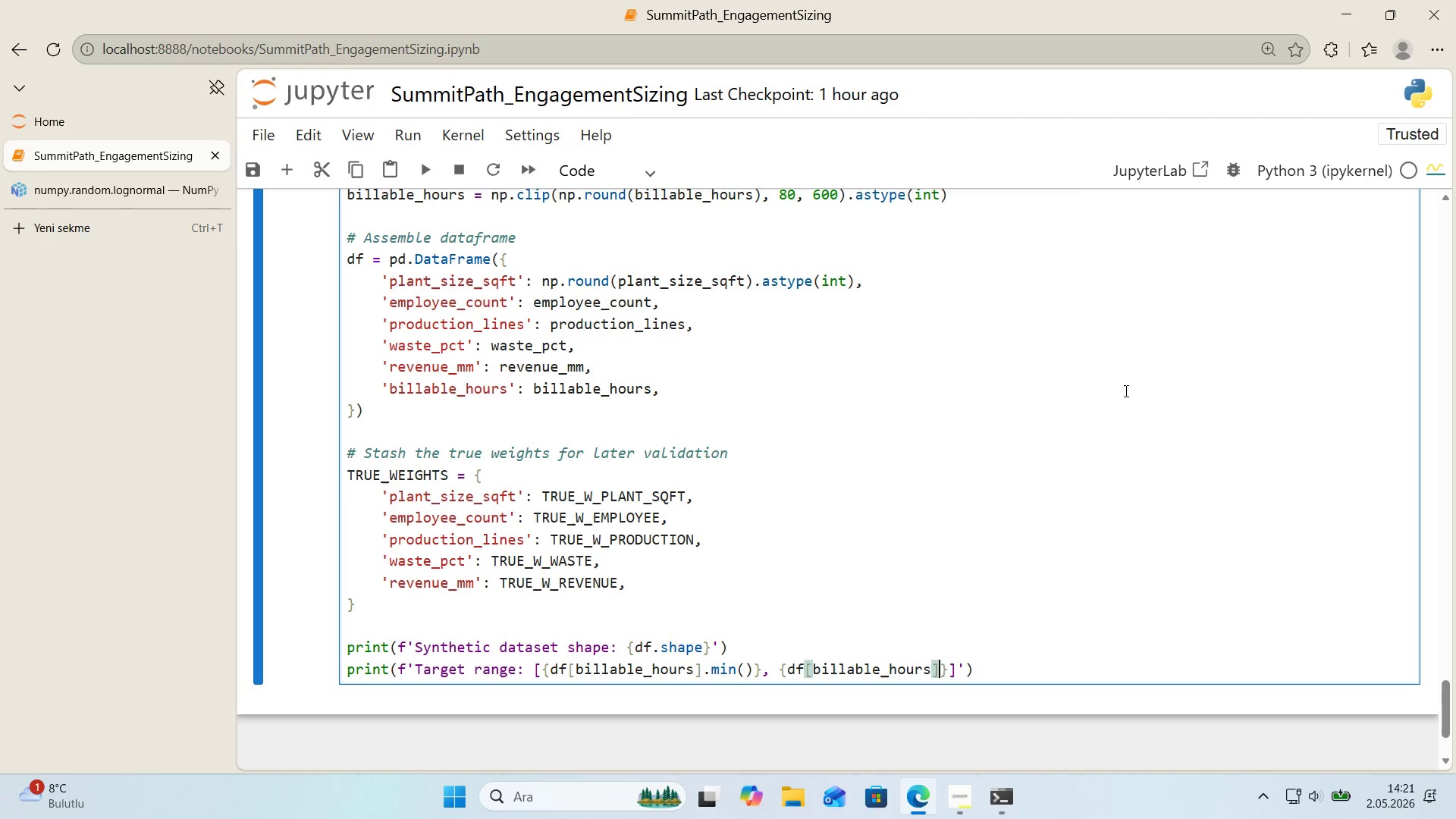 
key(ArrowRight)
 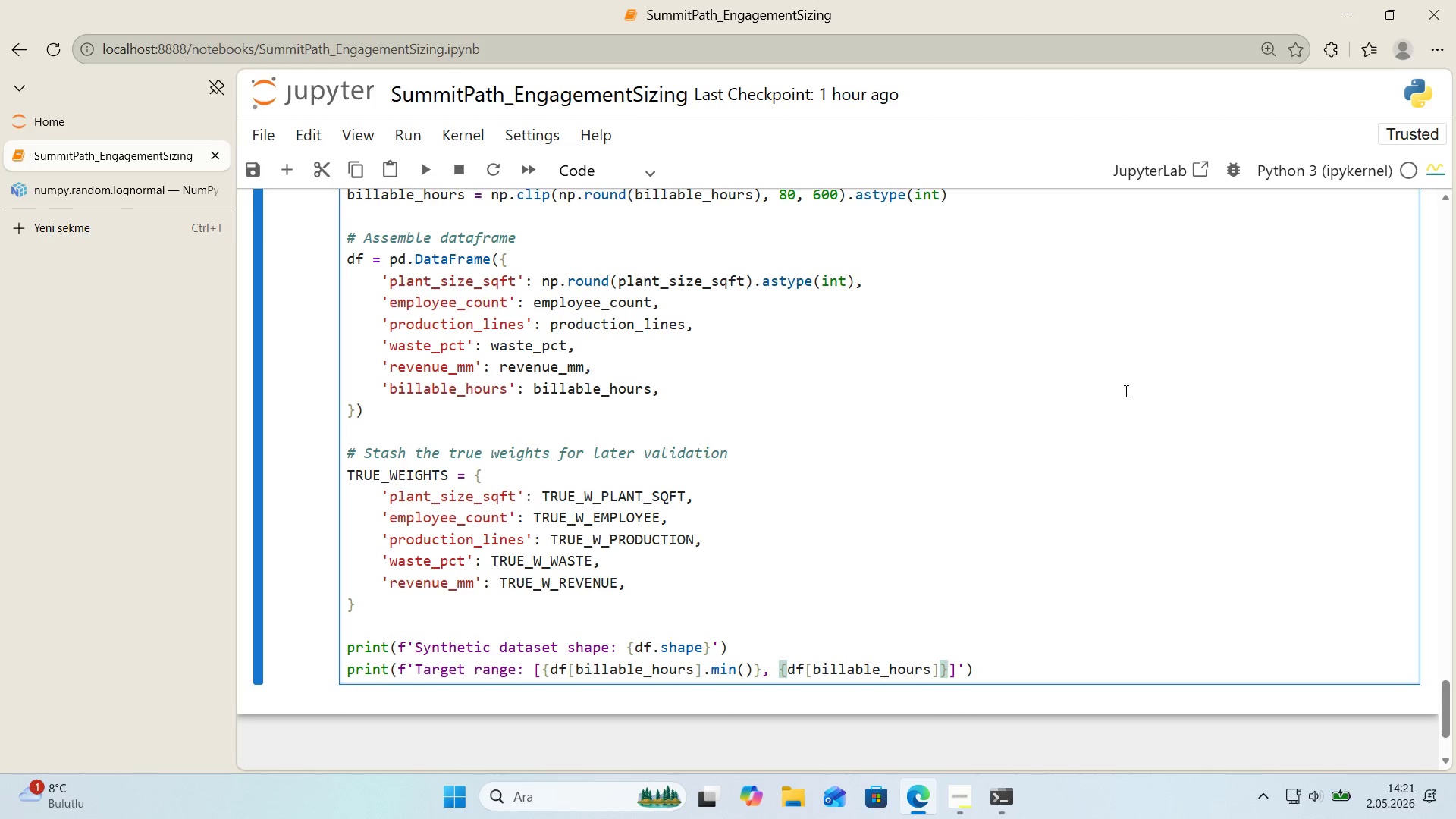 
key(ArrowLeft)
 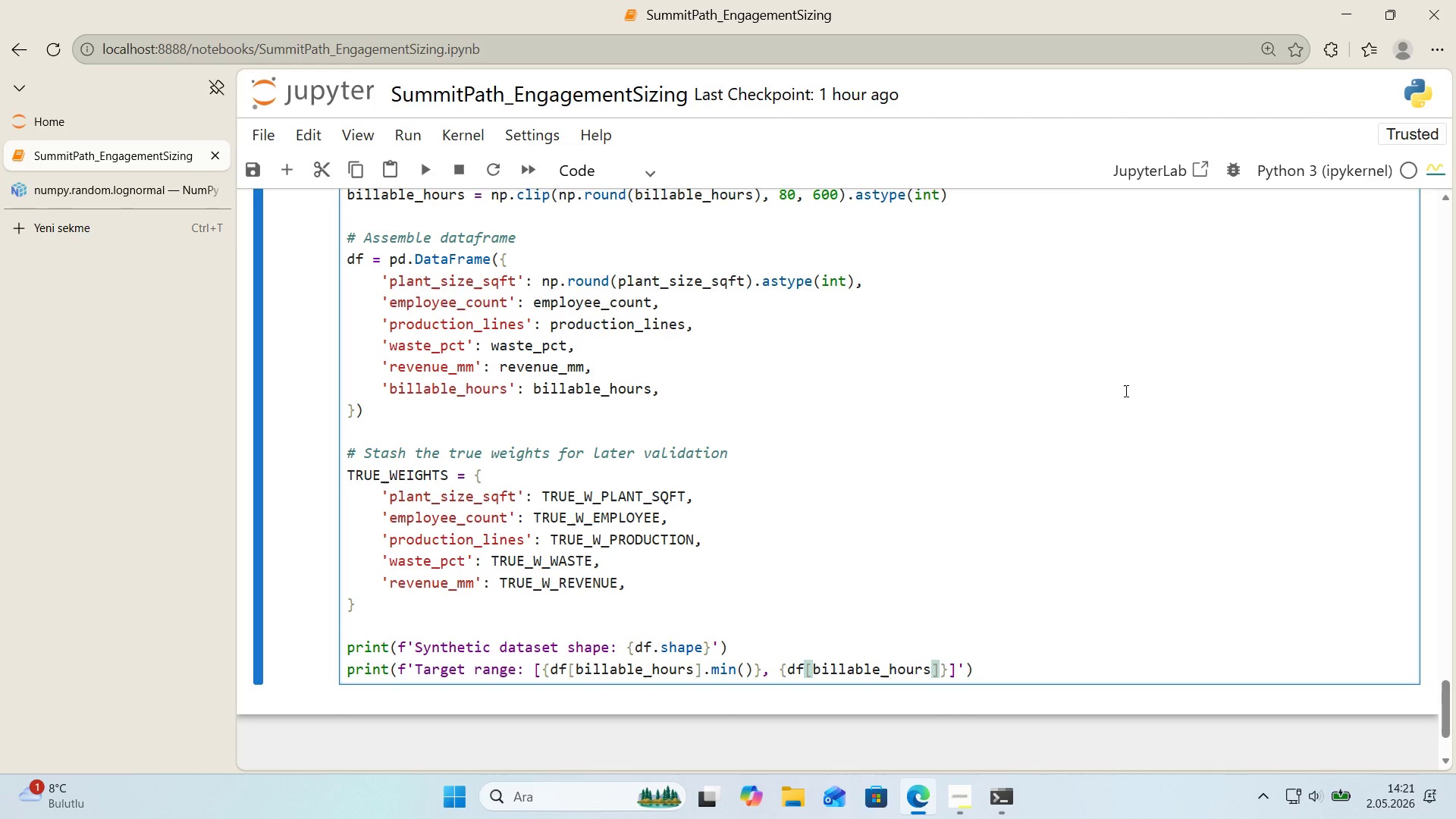 
type(.max*()
 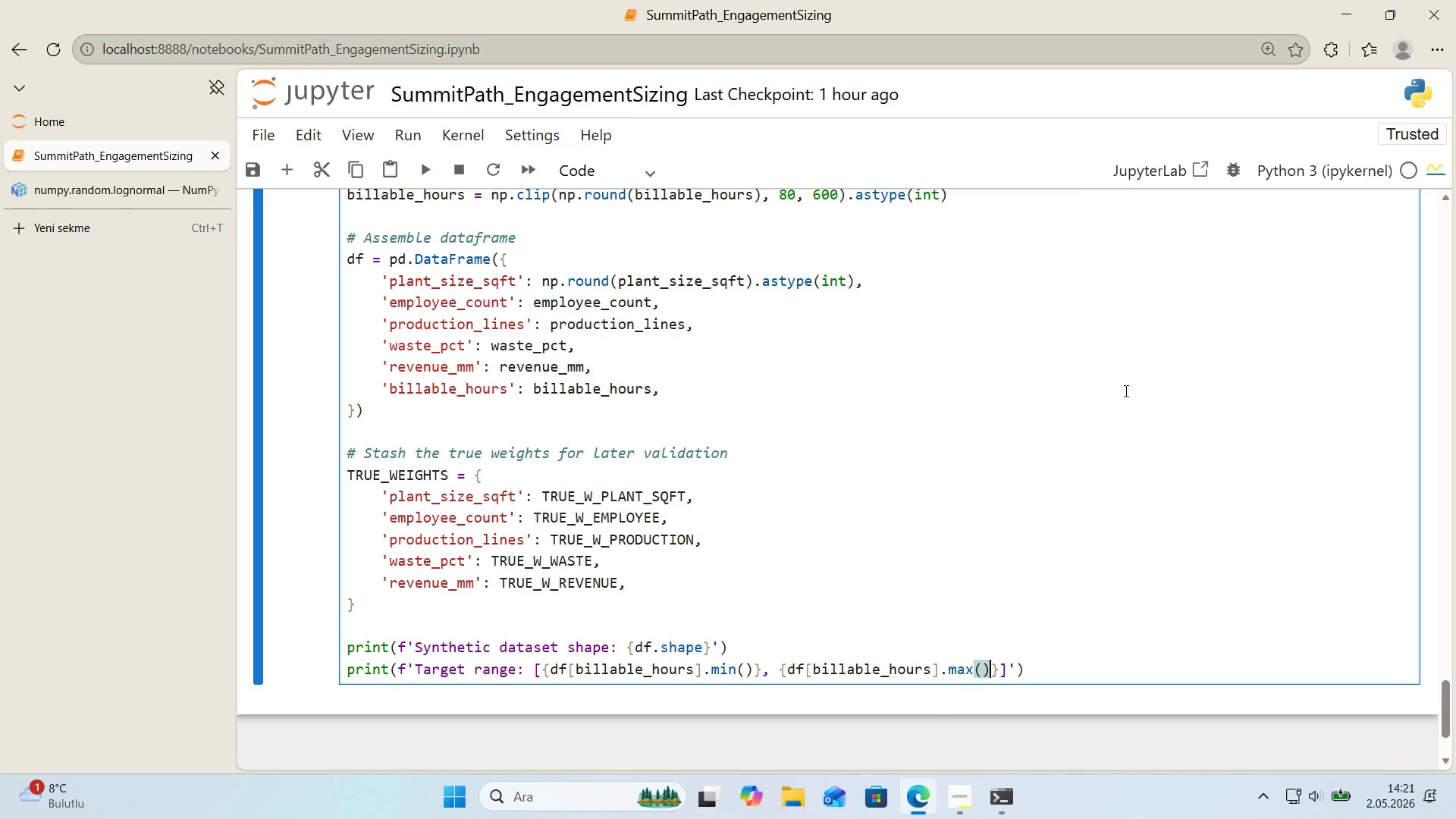 
key(ArrowRight)
 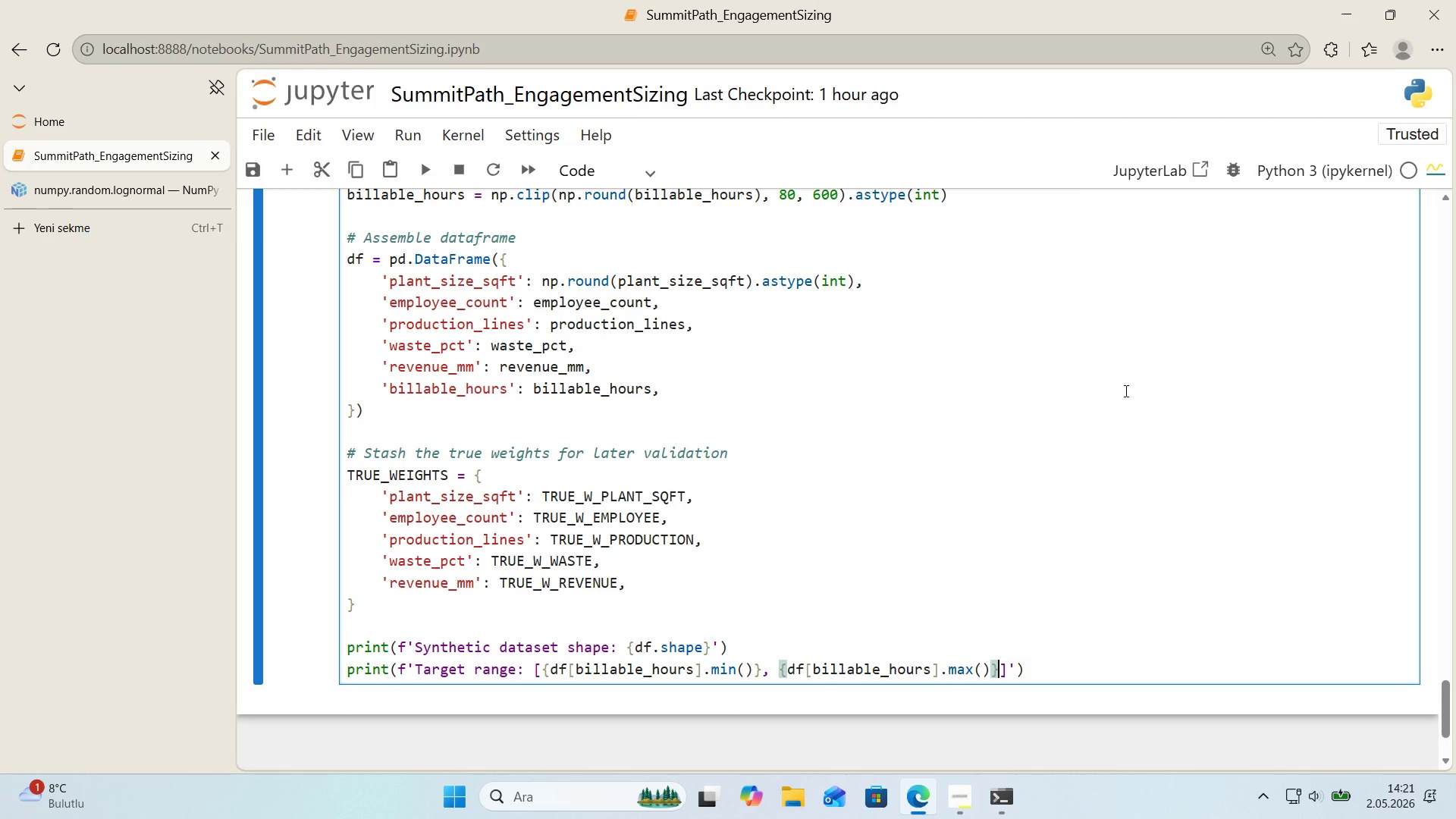 
key(ArrowRight)
 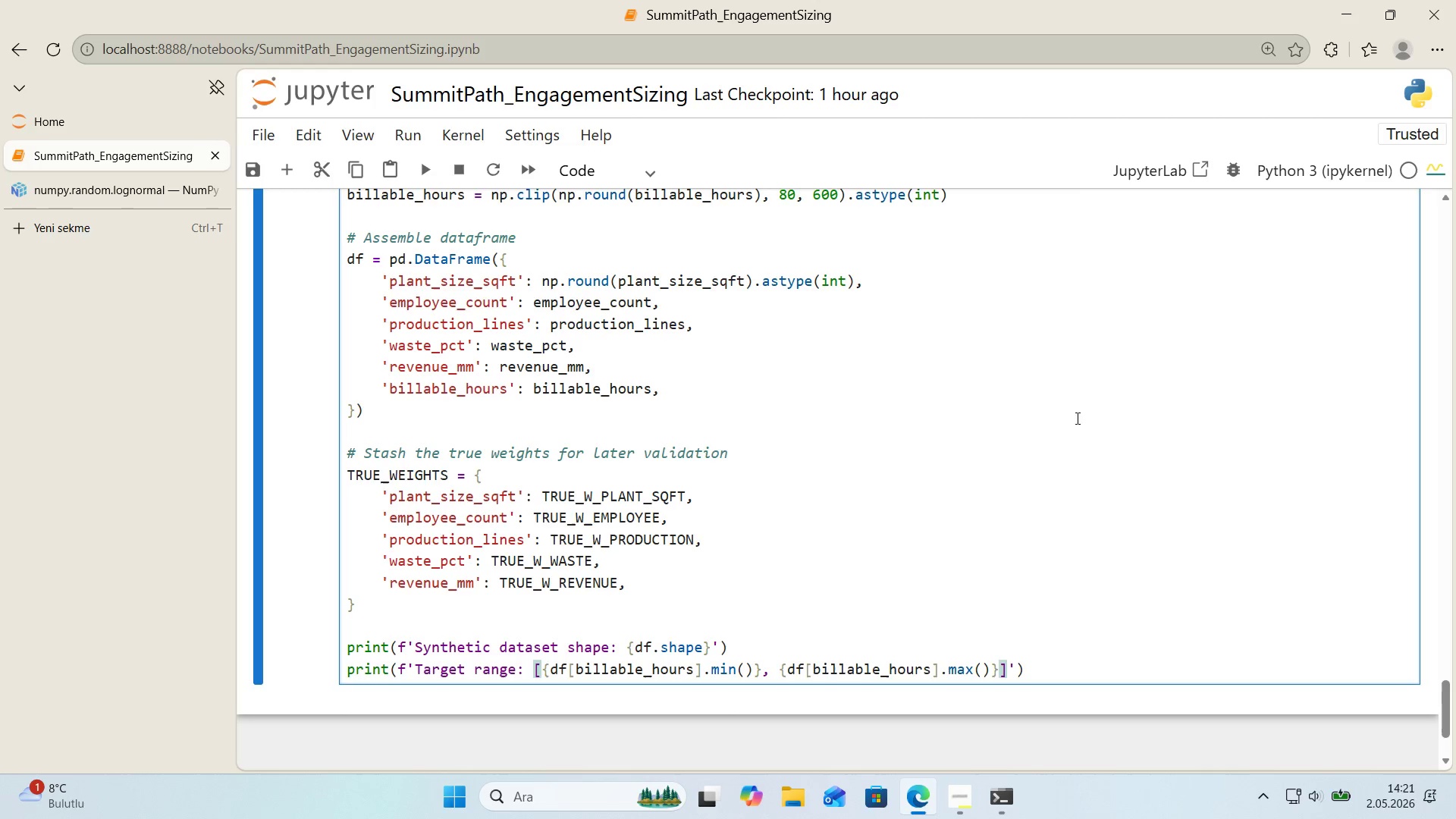 
left_click([992, 504])
 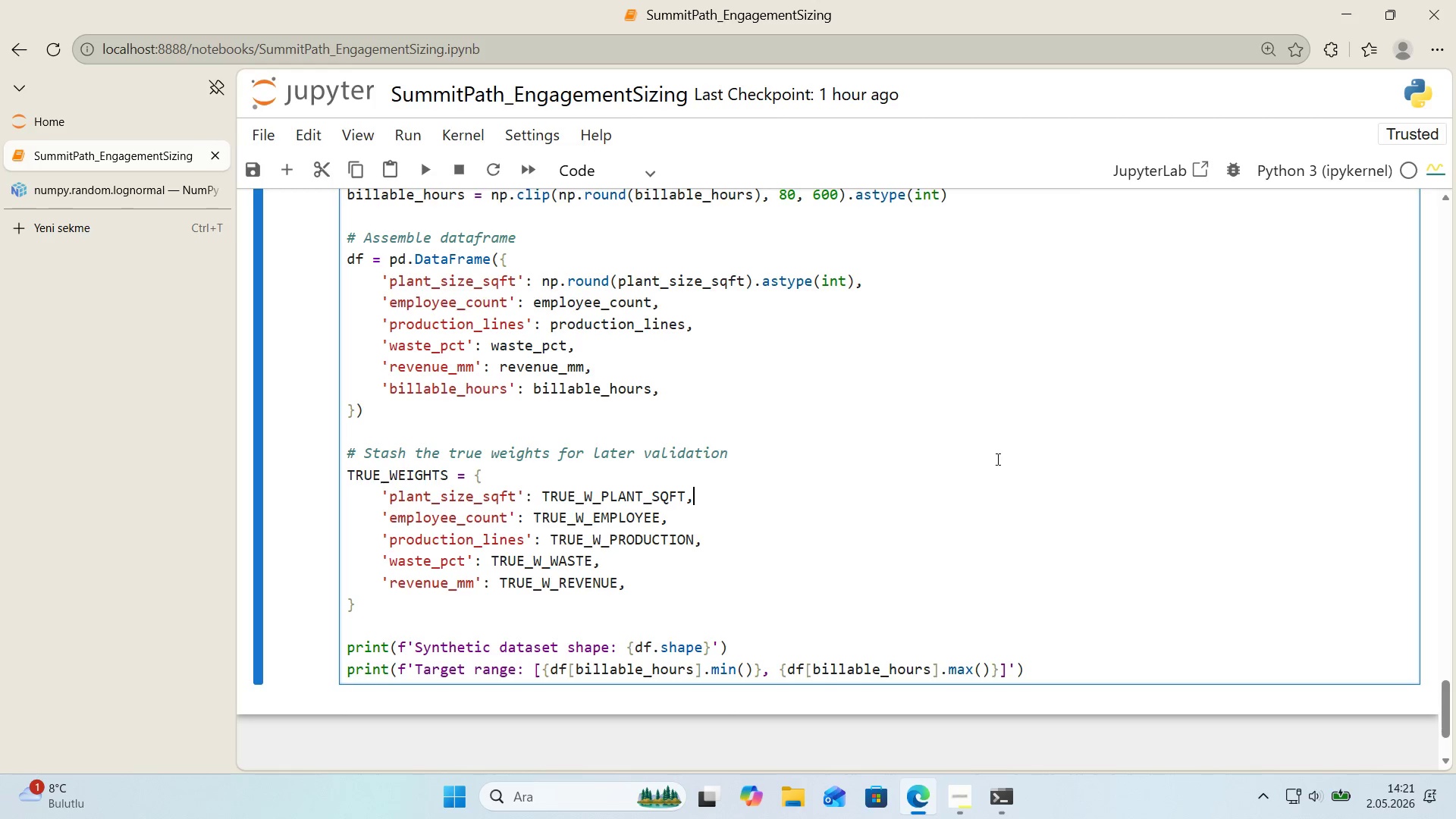 
left_click([963, 418])
 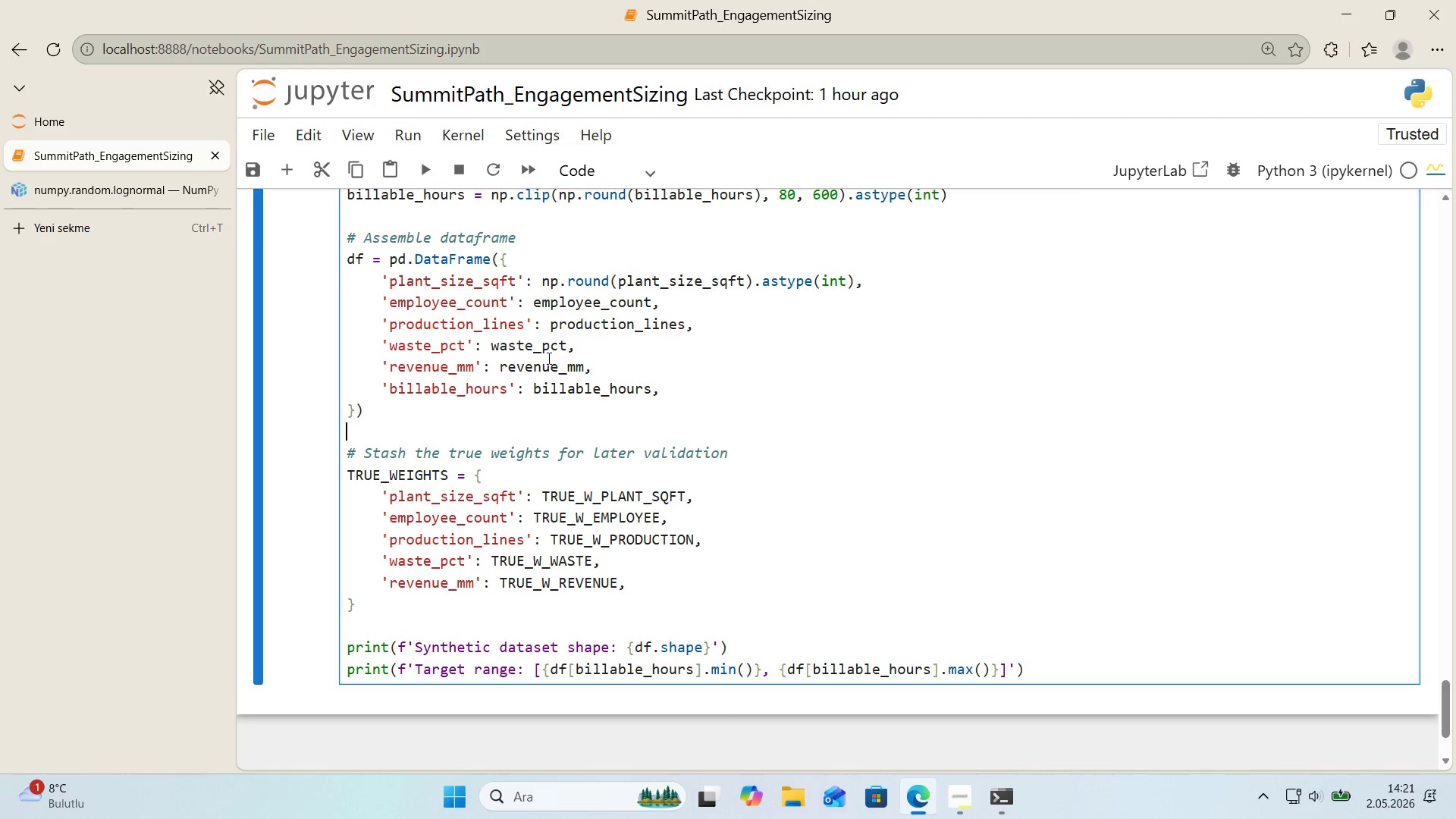 
wait(18.7)
 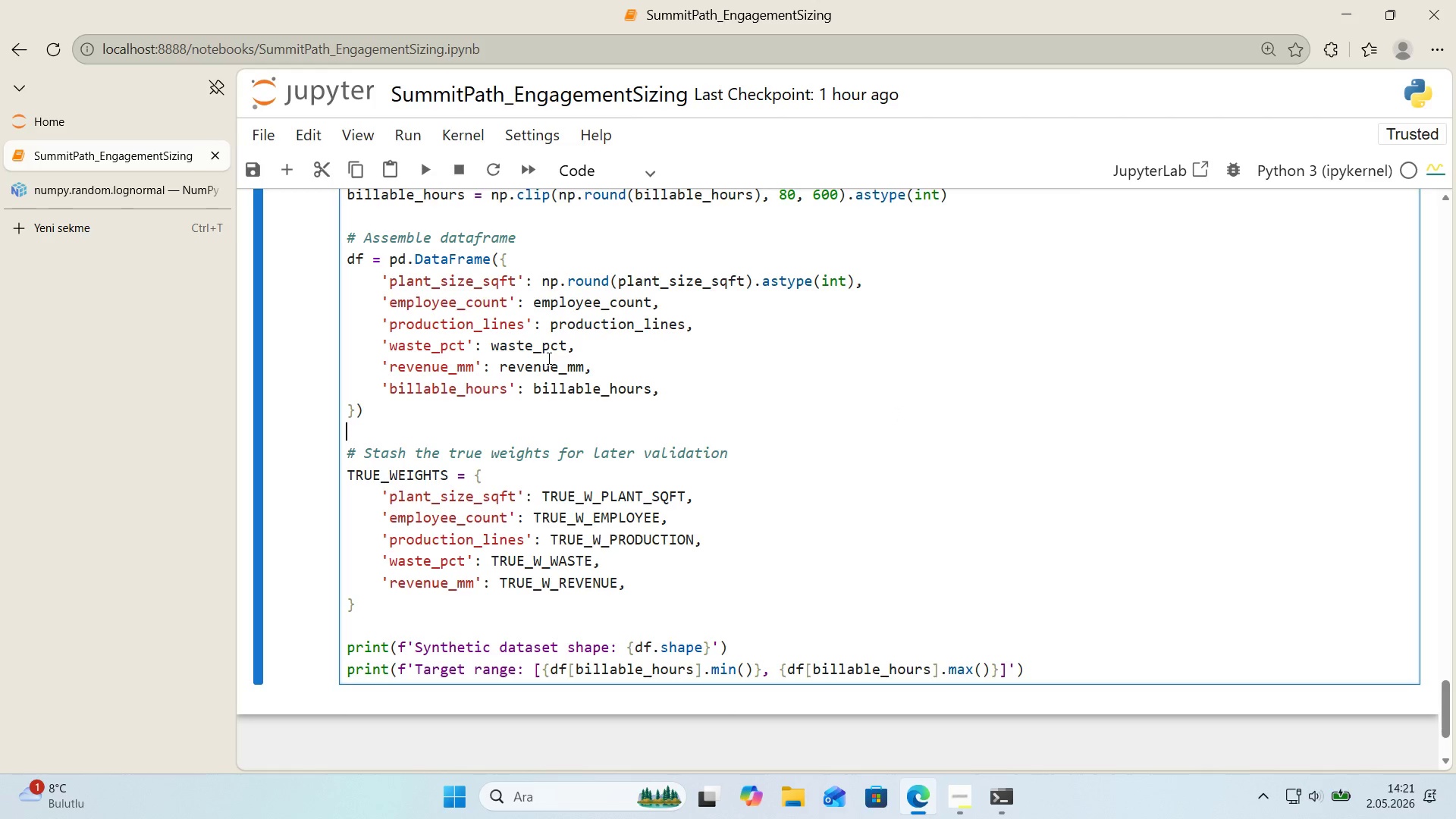 
scroll: coordinate [564, 357], scroll_direction: up, amount: 27.0
 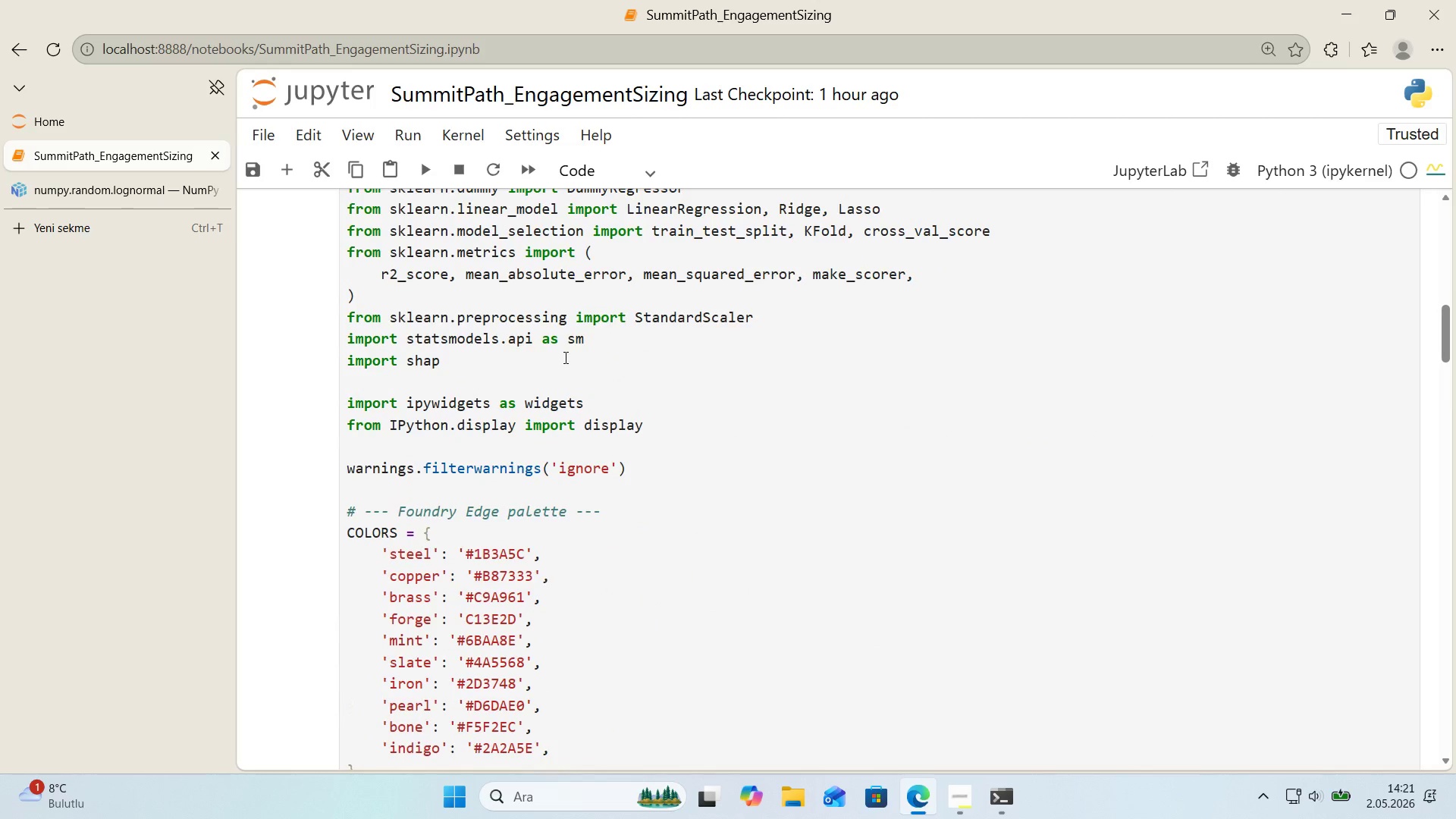 
scroll: coordinate [564, 357], scroll_direction: down, amount: 4.0
 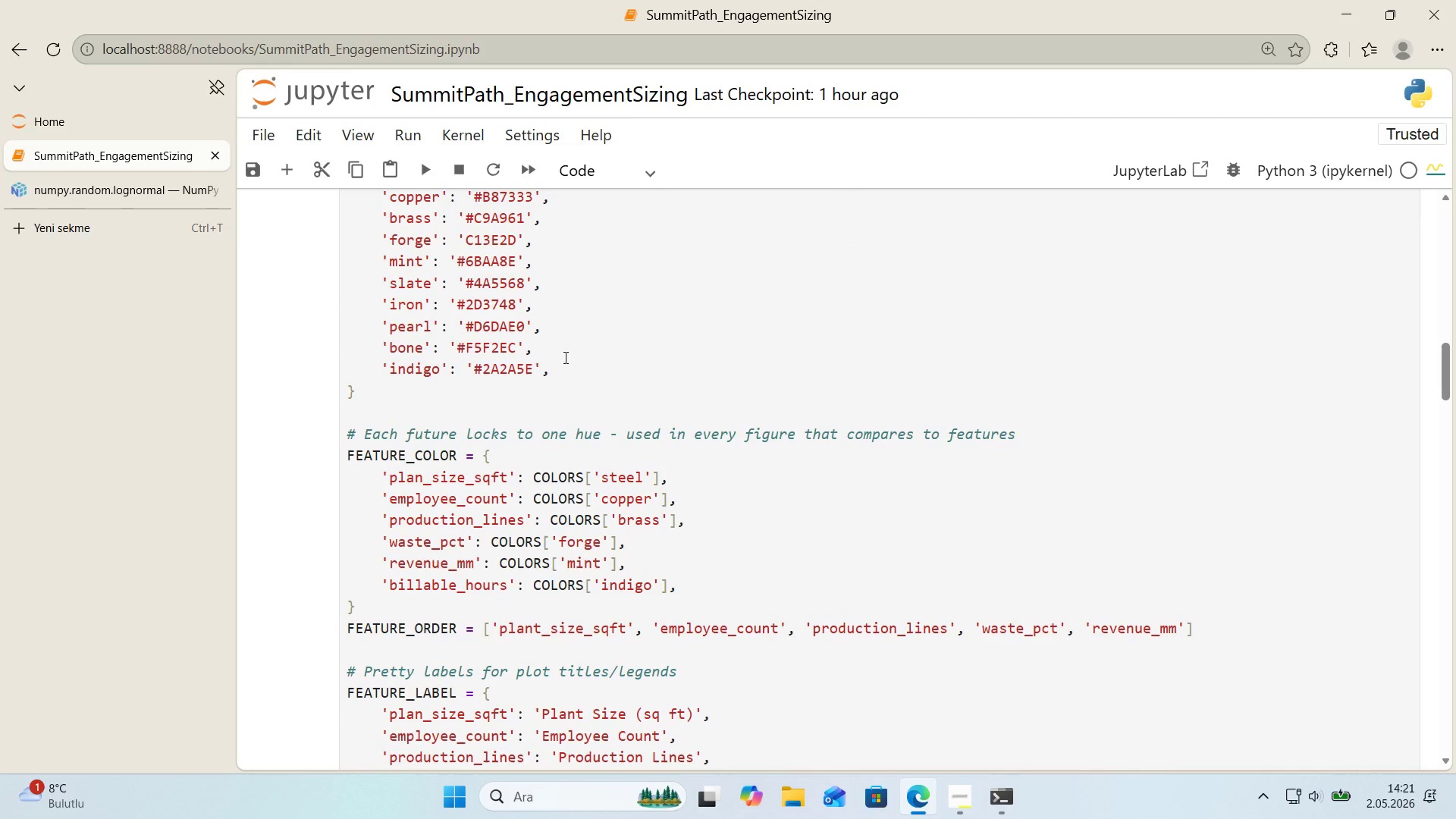 
scroll: coordinate [563, 357], scroll_direction: up, amount: 13.0
 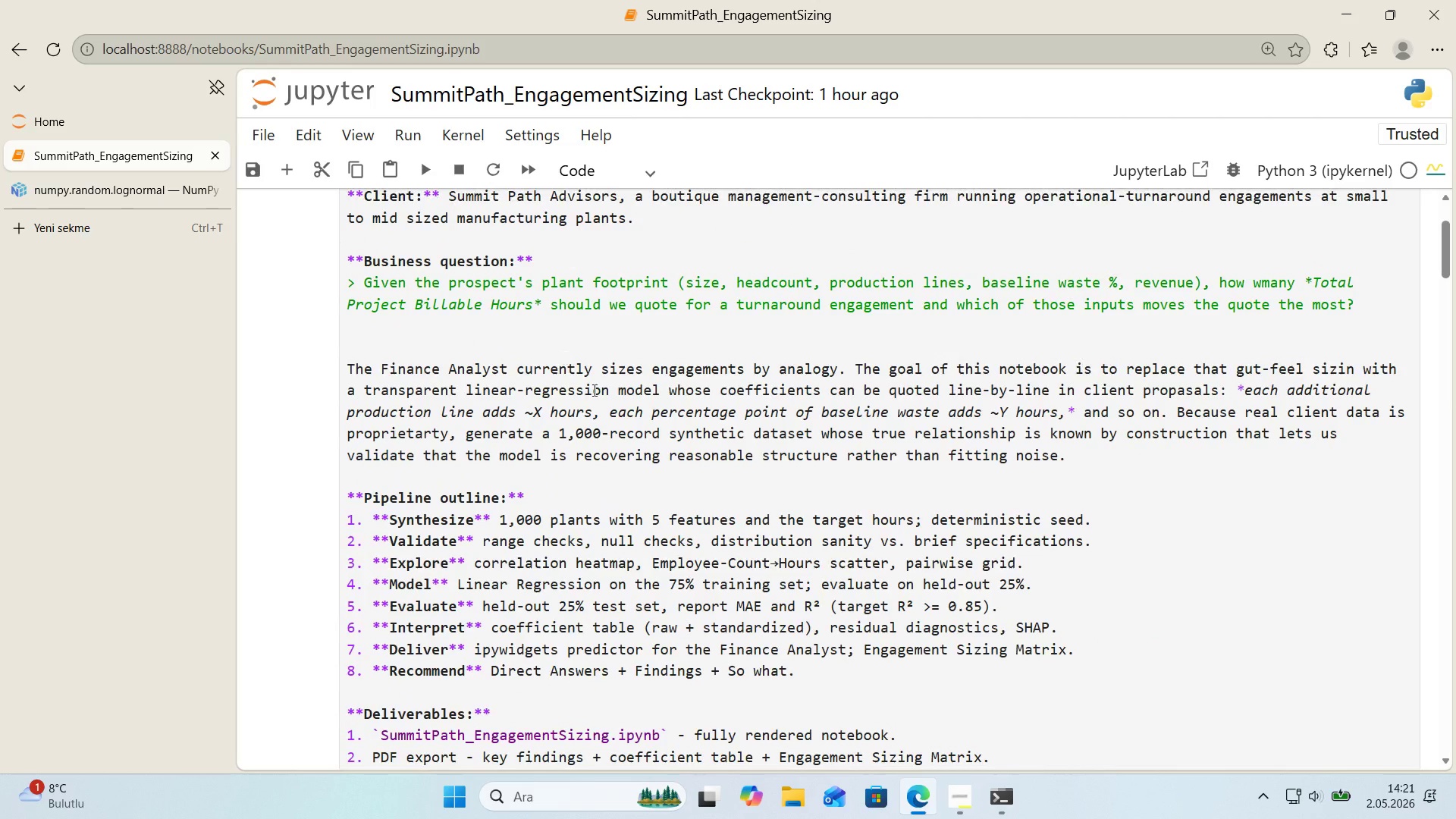 
left_click([690, 483])
 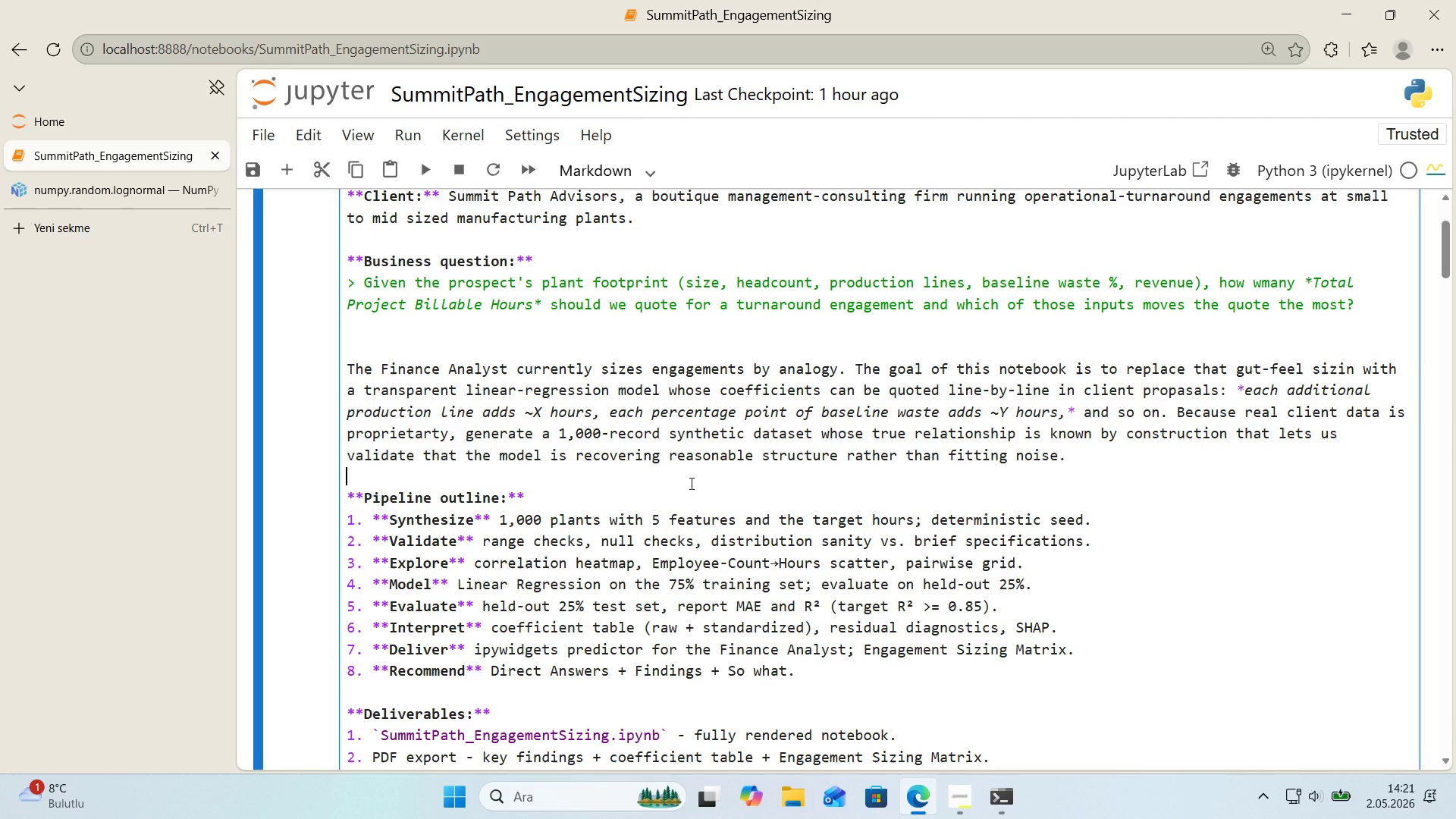 
key(Shift+Enter)
 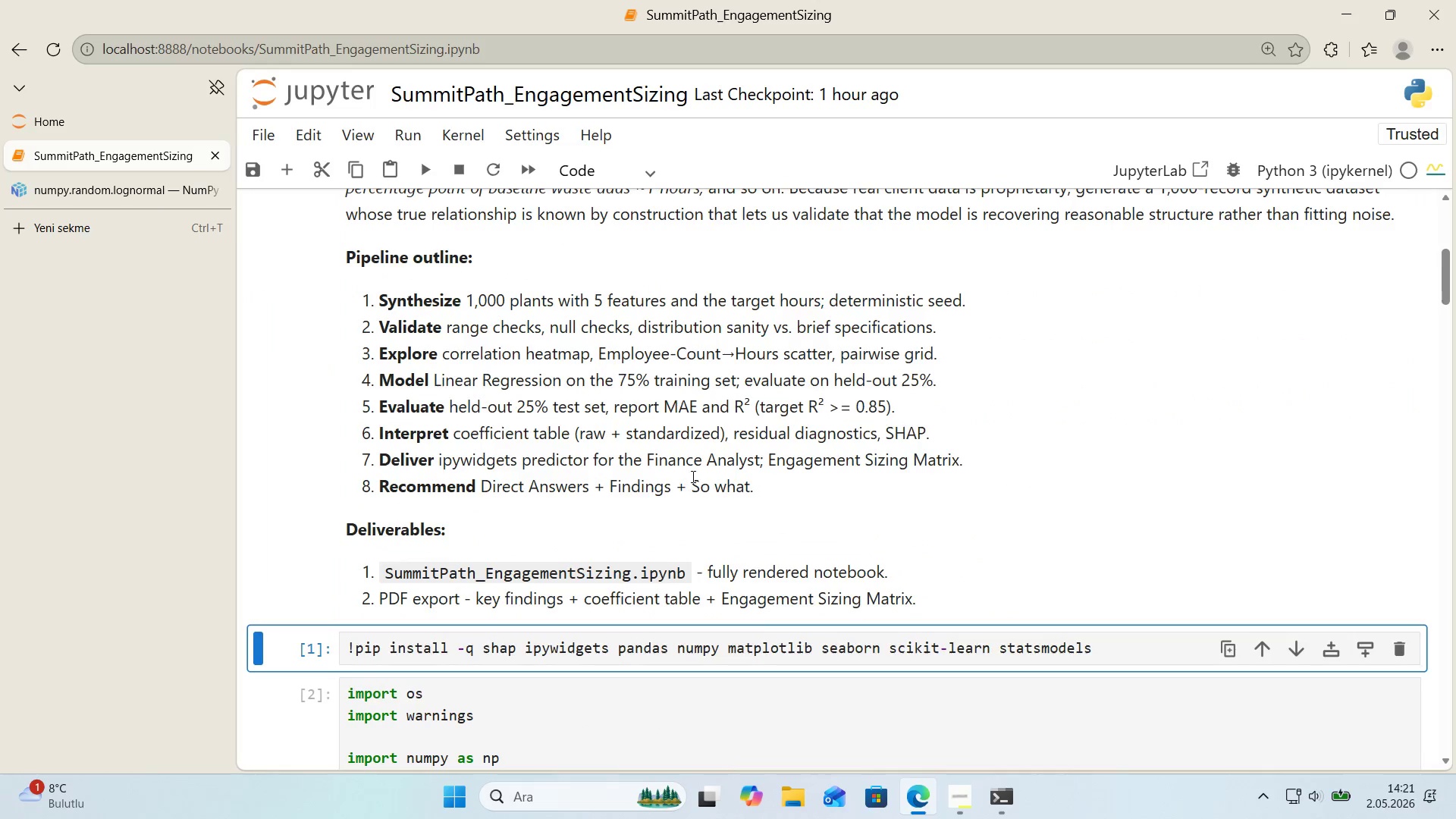 
scroll: coordinate [675, 475], scroll_direction: up, amount: 4.0
 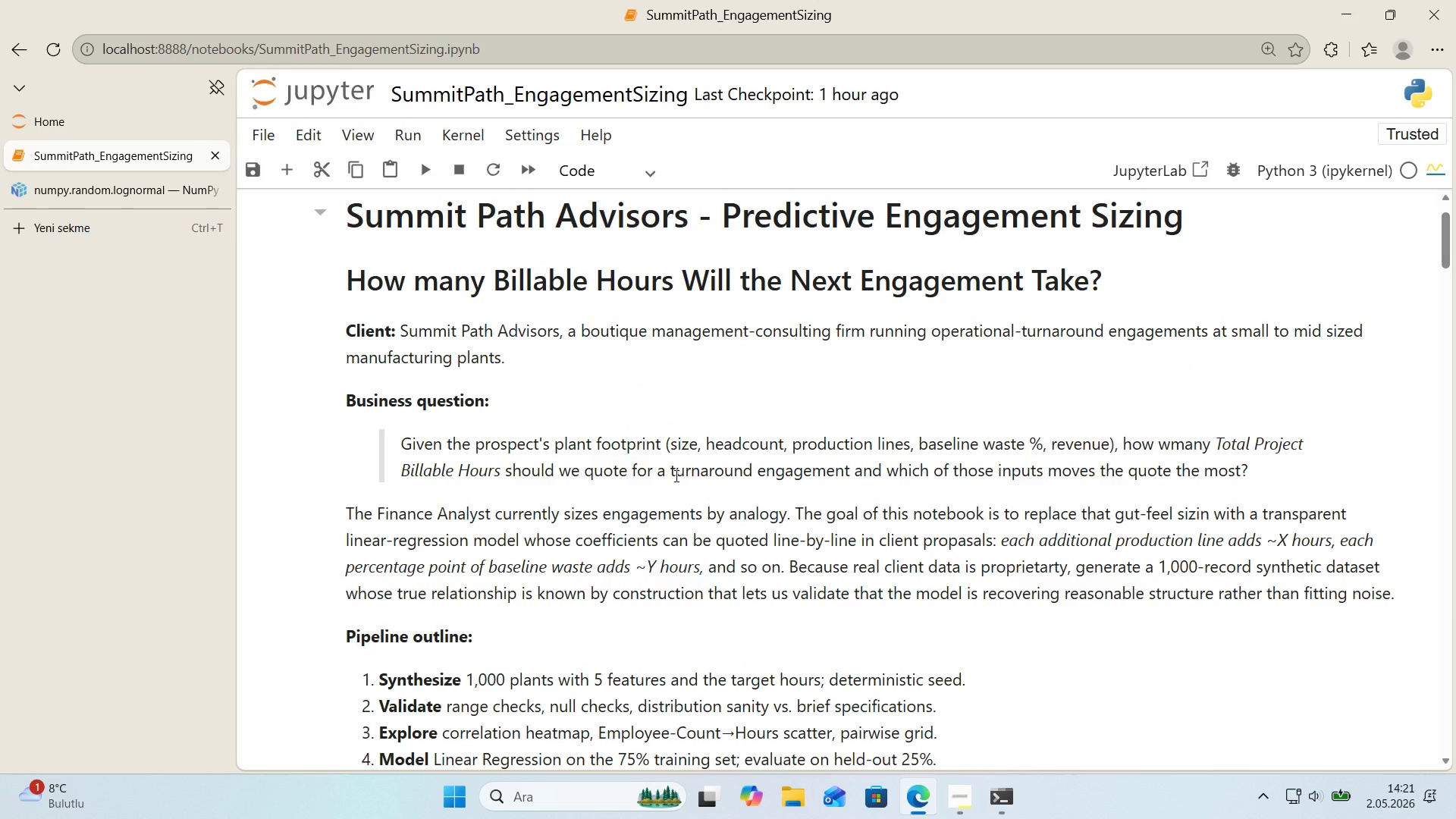 
scroll: coordinate [667, 475], scroll_direction: down, amount: 54.0
 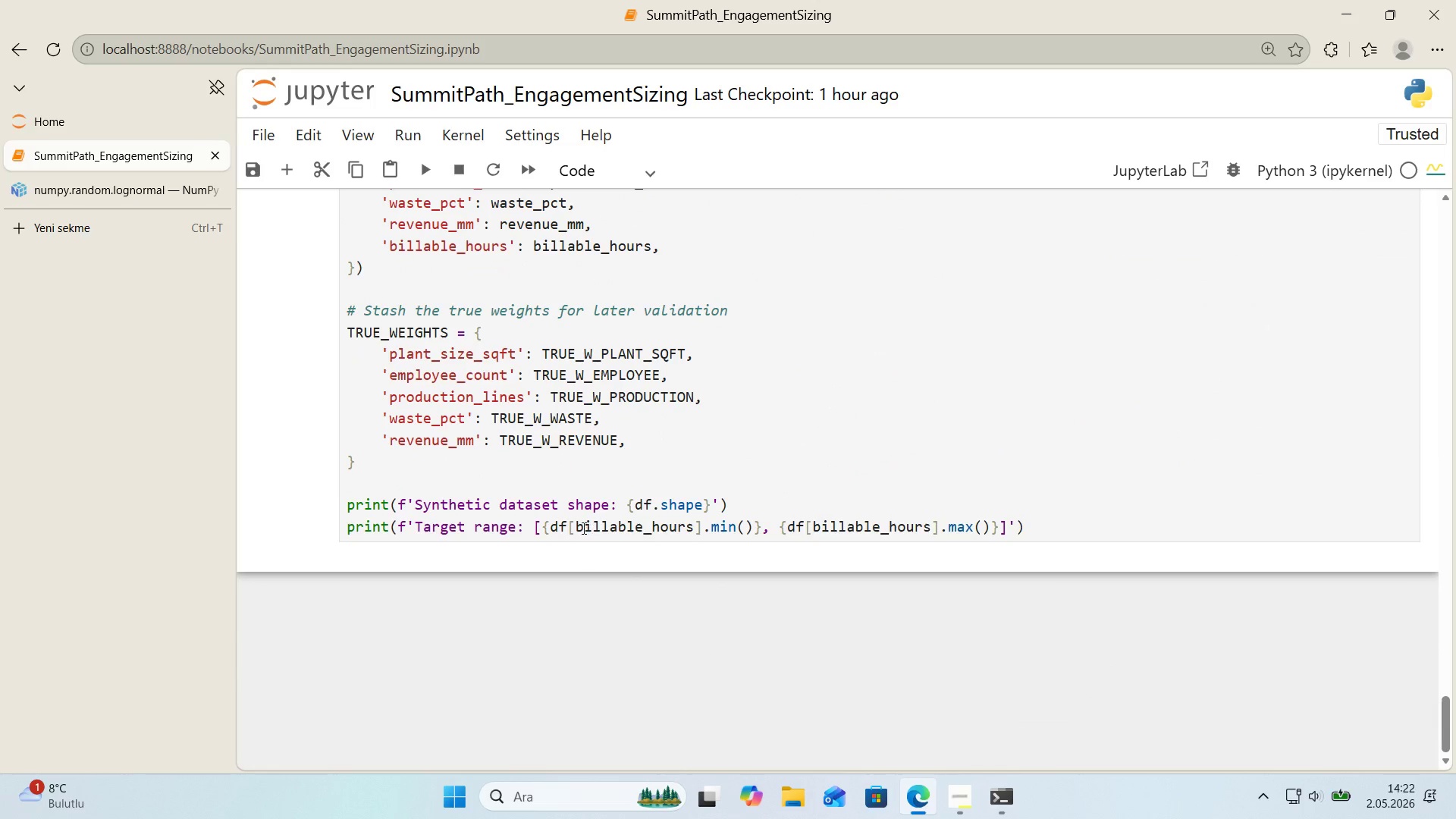 
left_click([576, 529])
 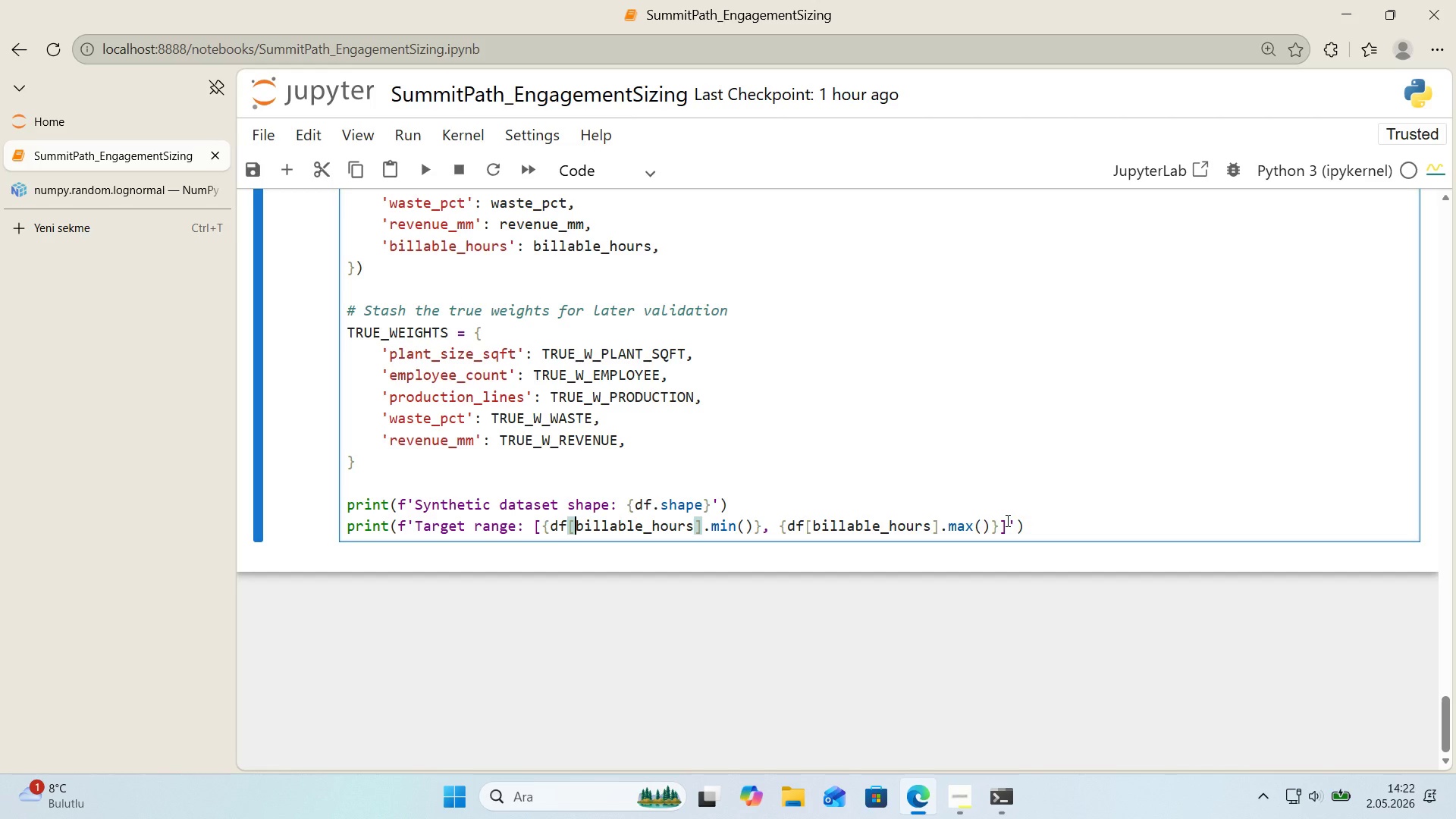 
wait(27.05)
 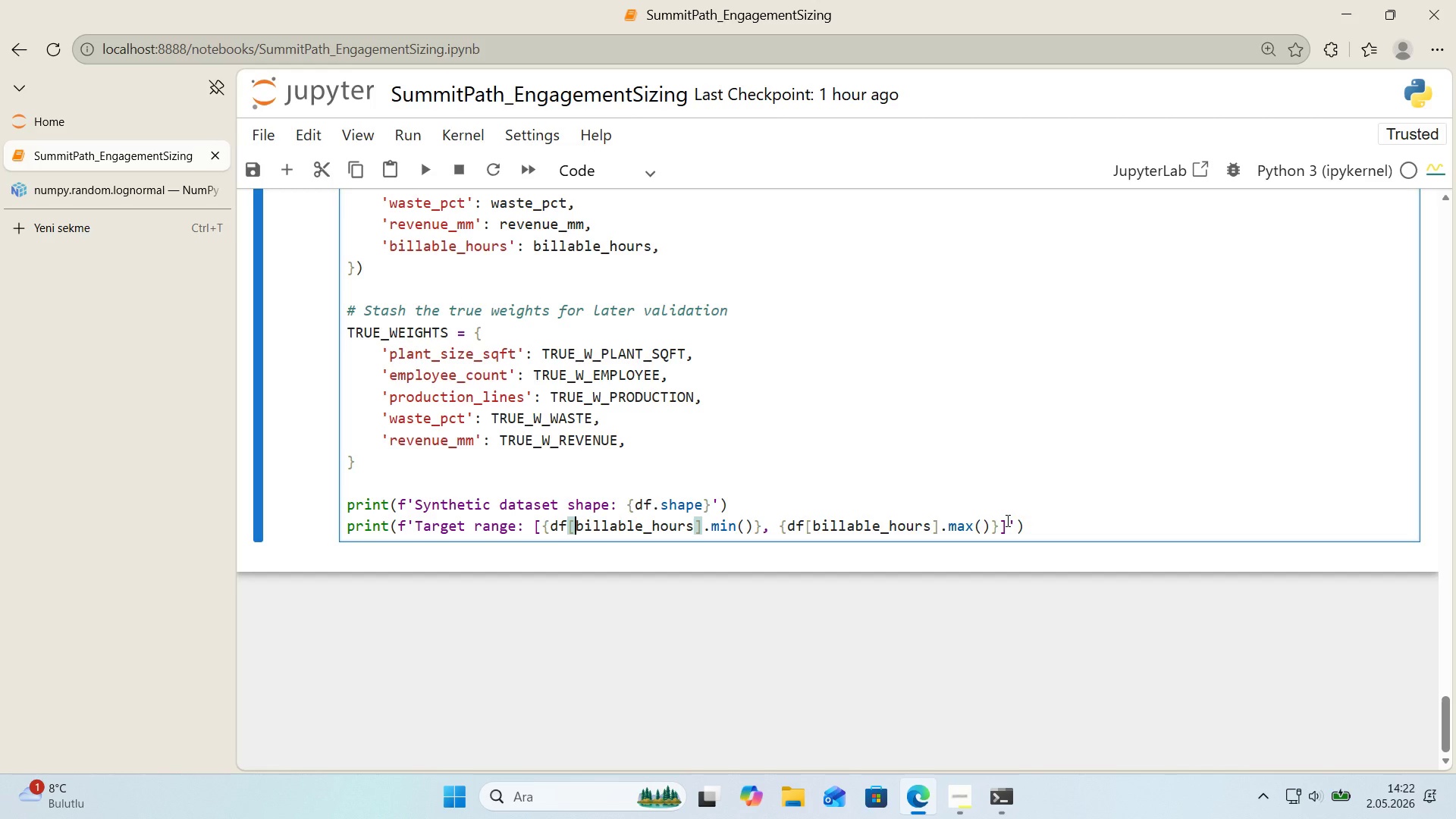 
mouse_move([113, 227])
 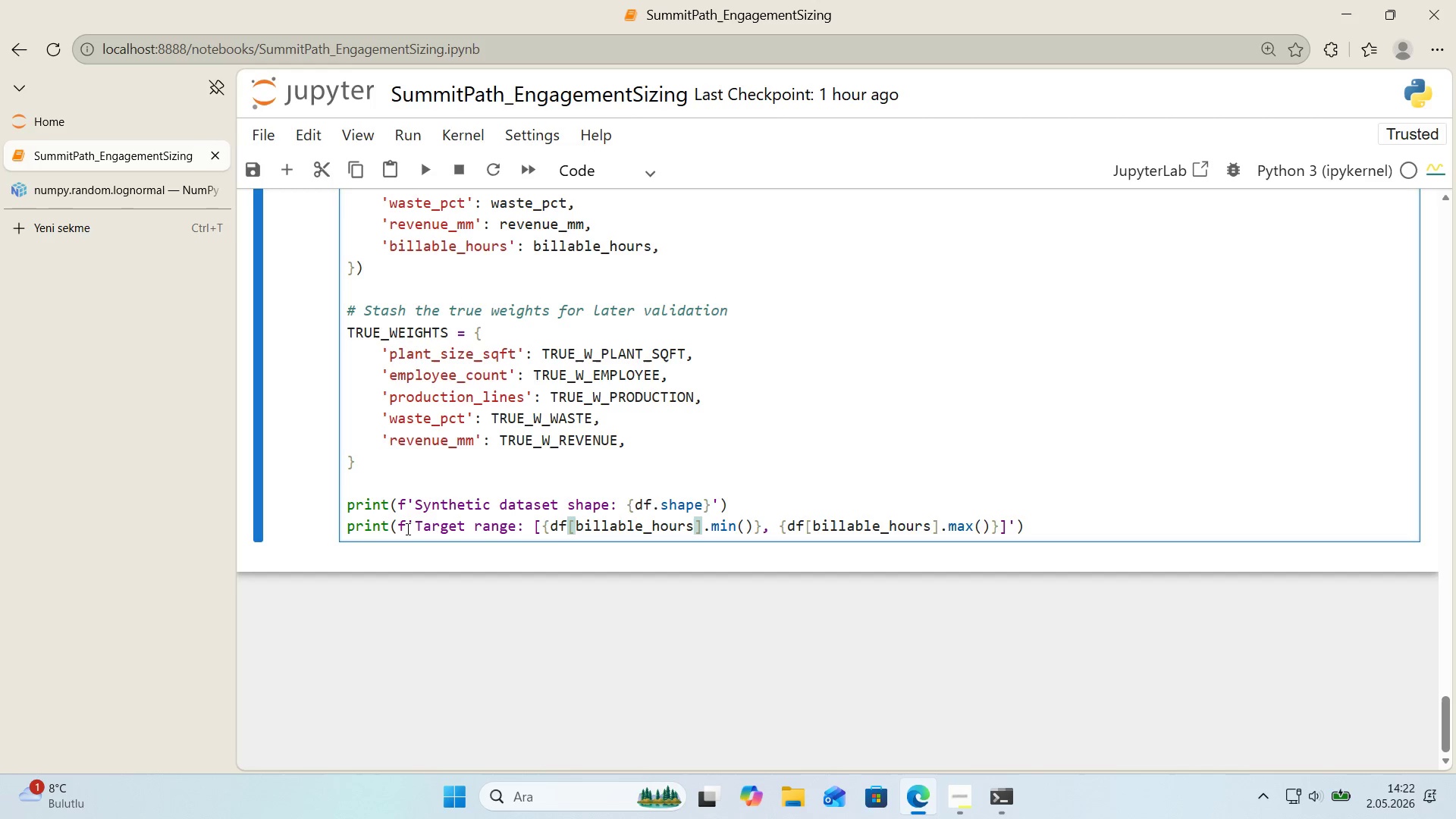 
left_click_drag(start_coordinate=[406, 529], to_coordinate=[412, 527])
 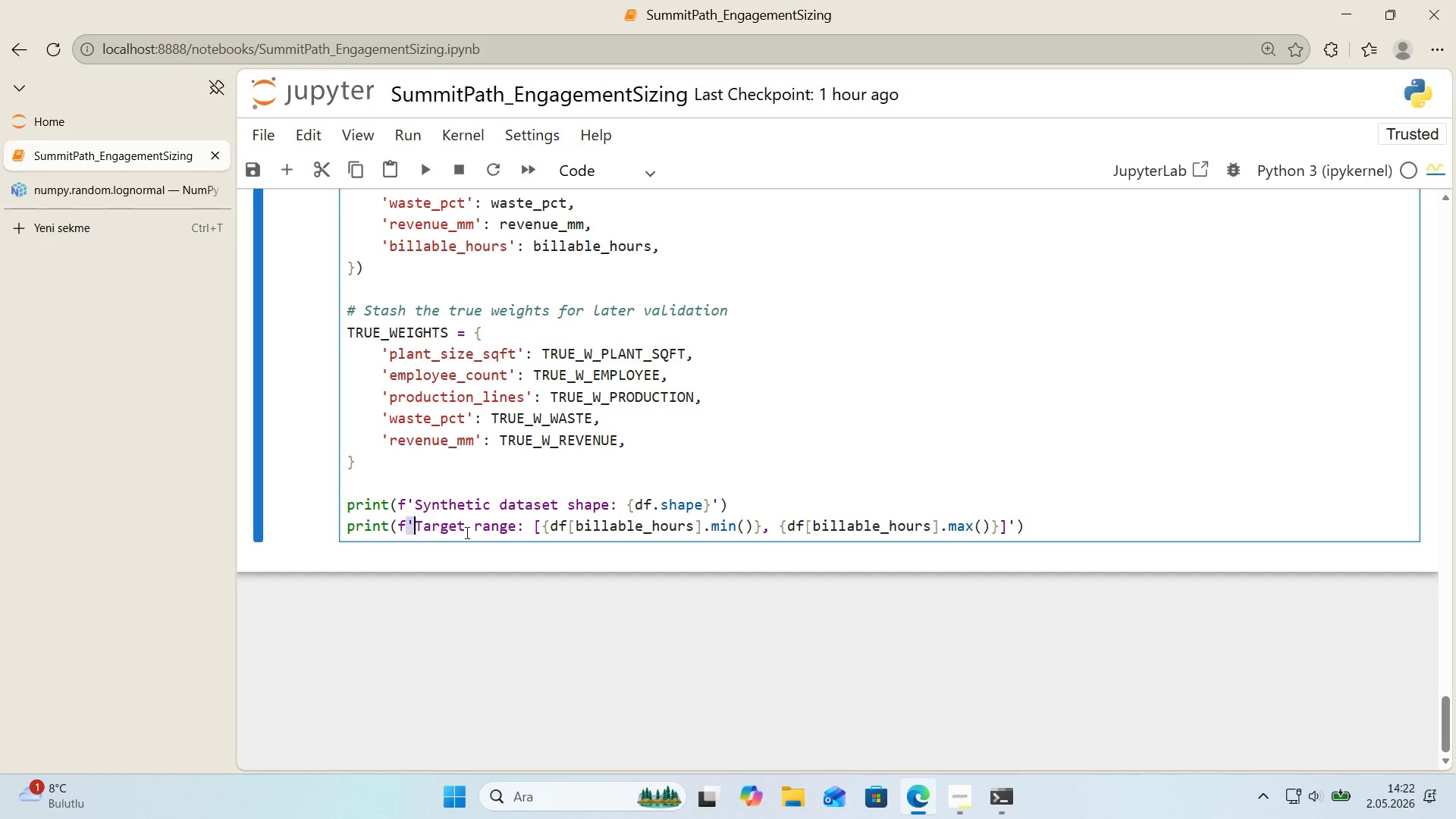 
key(Control+C)
 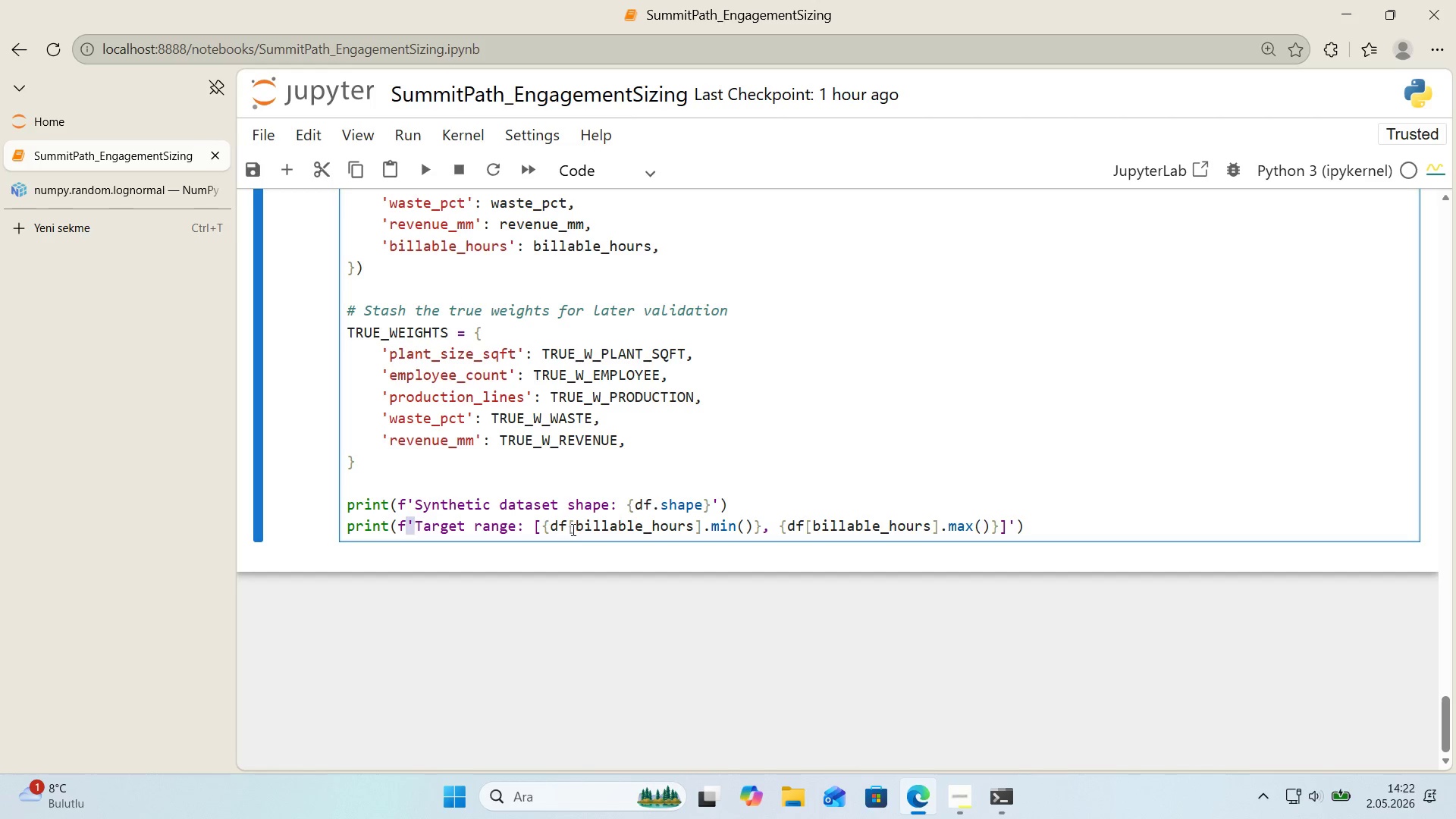 
left_click([576, 529])
 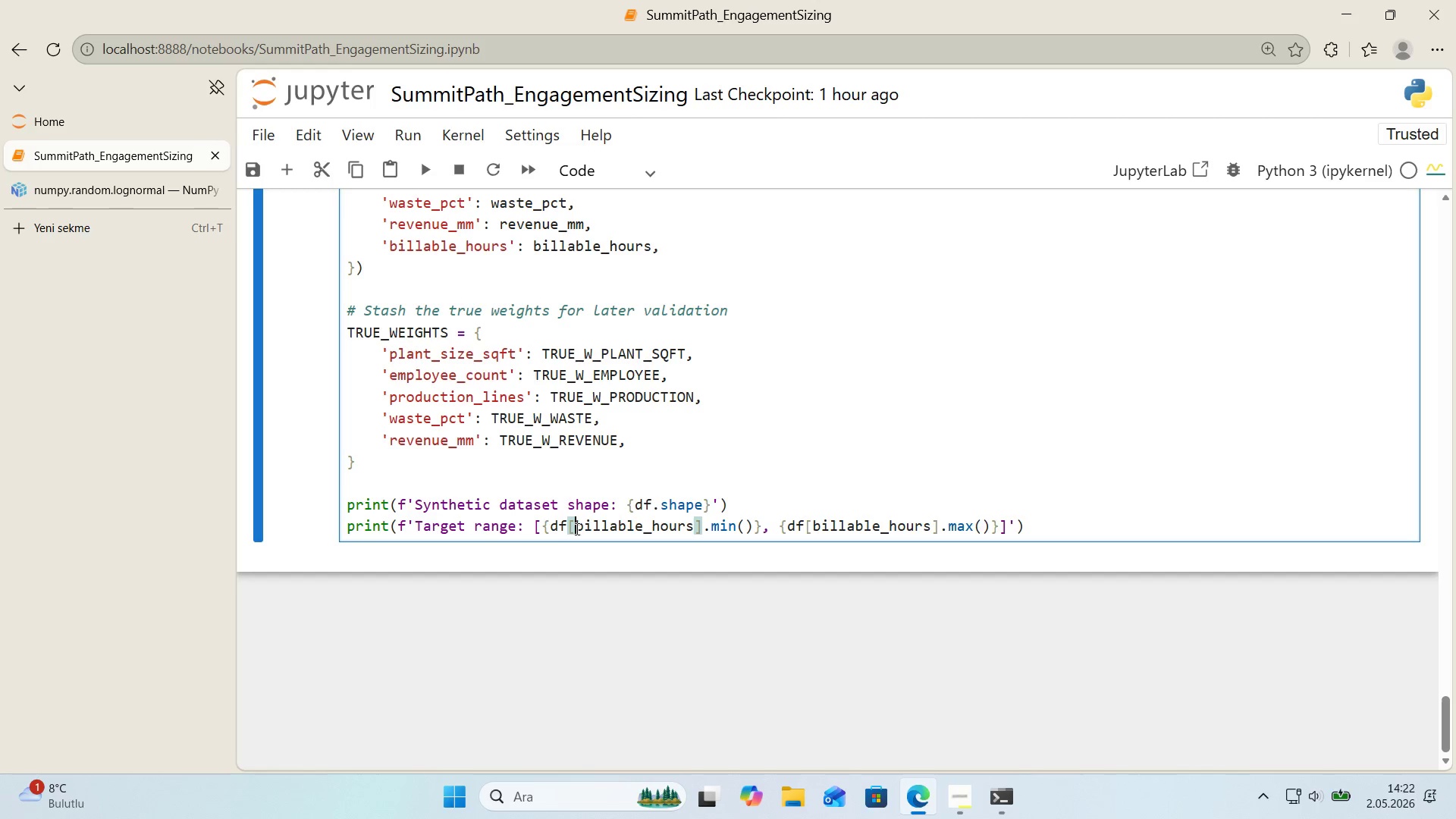 
key(Control+V)
 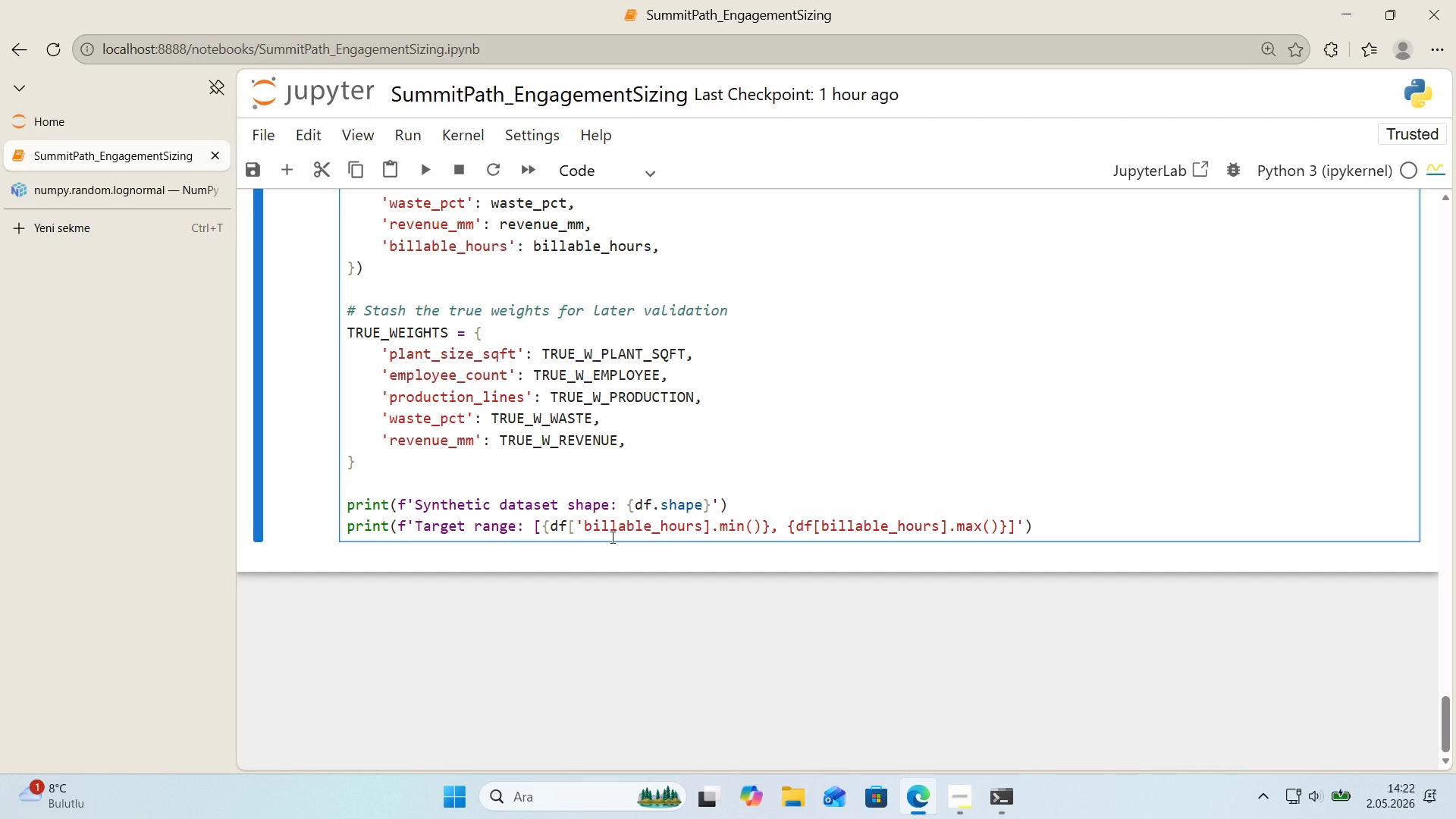 
key(Backspace)
 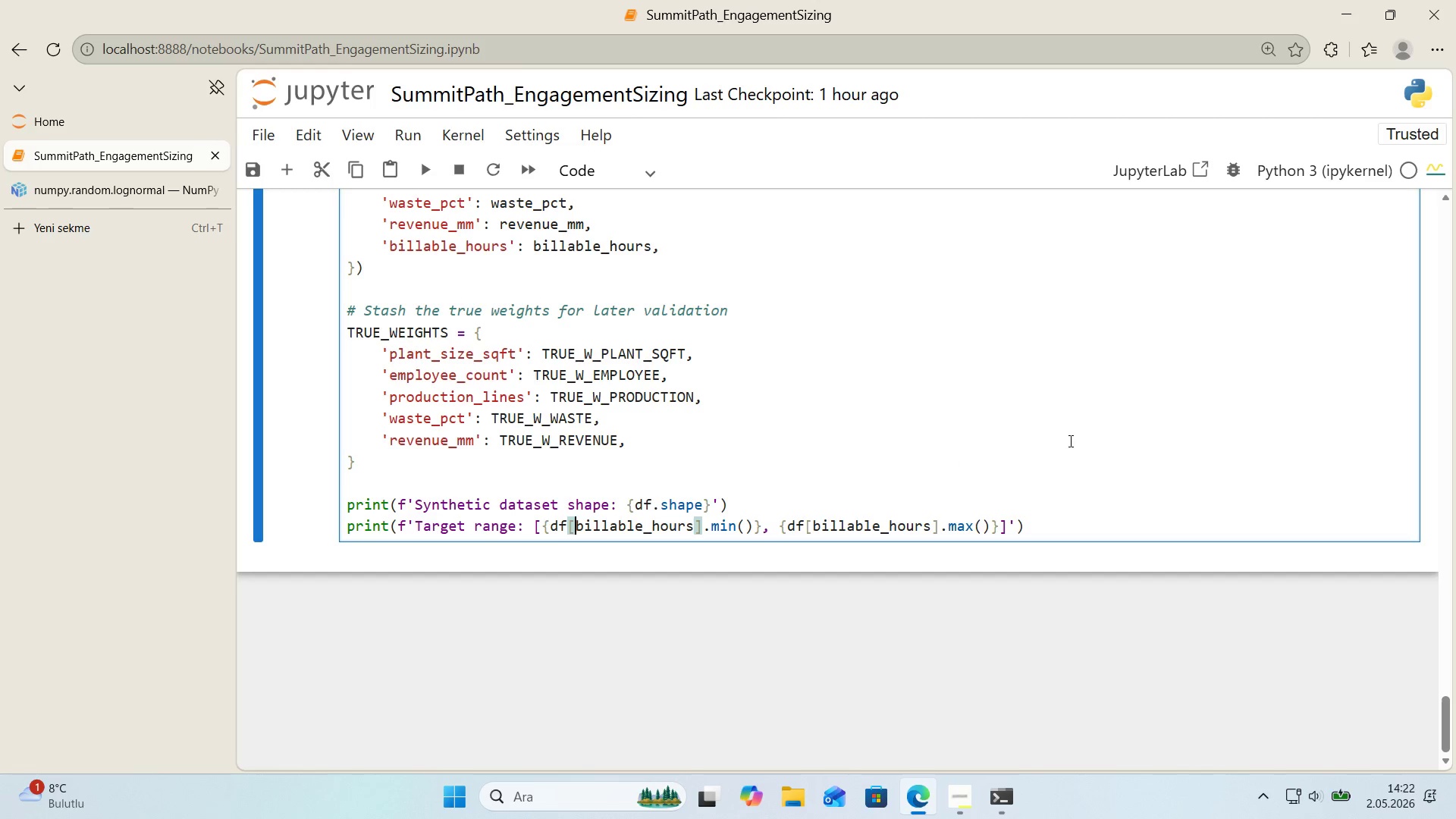 
scroll: coordinate [1104, 491], scroll_direction: down, amount: 1.0
 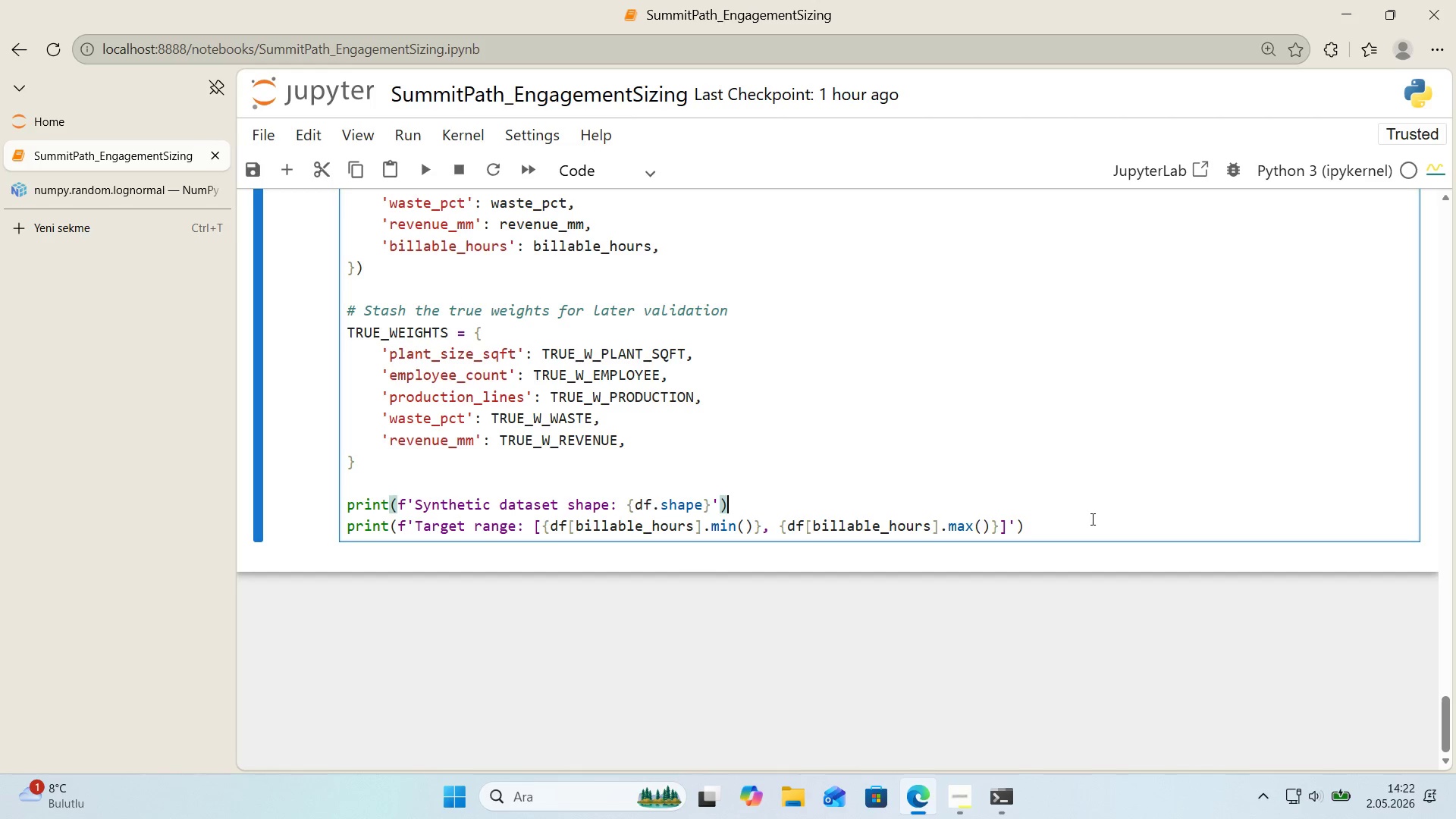 
left_click([1093, 520])
 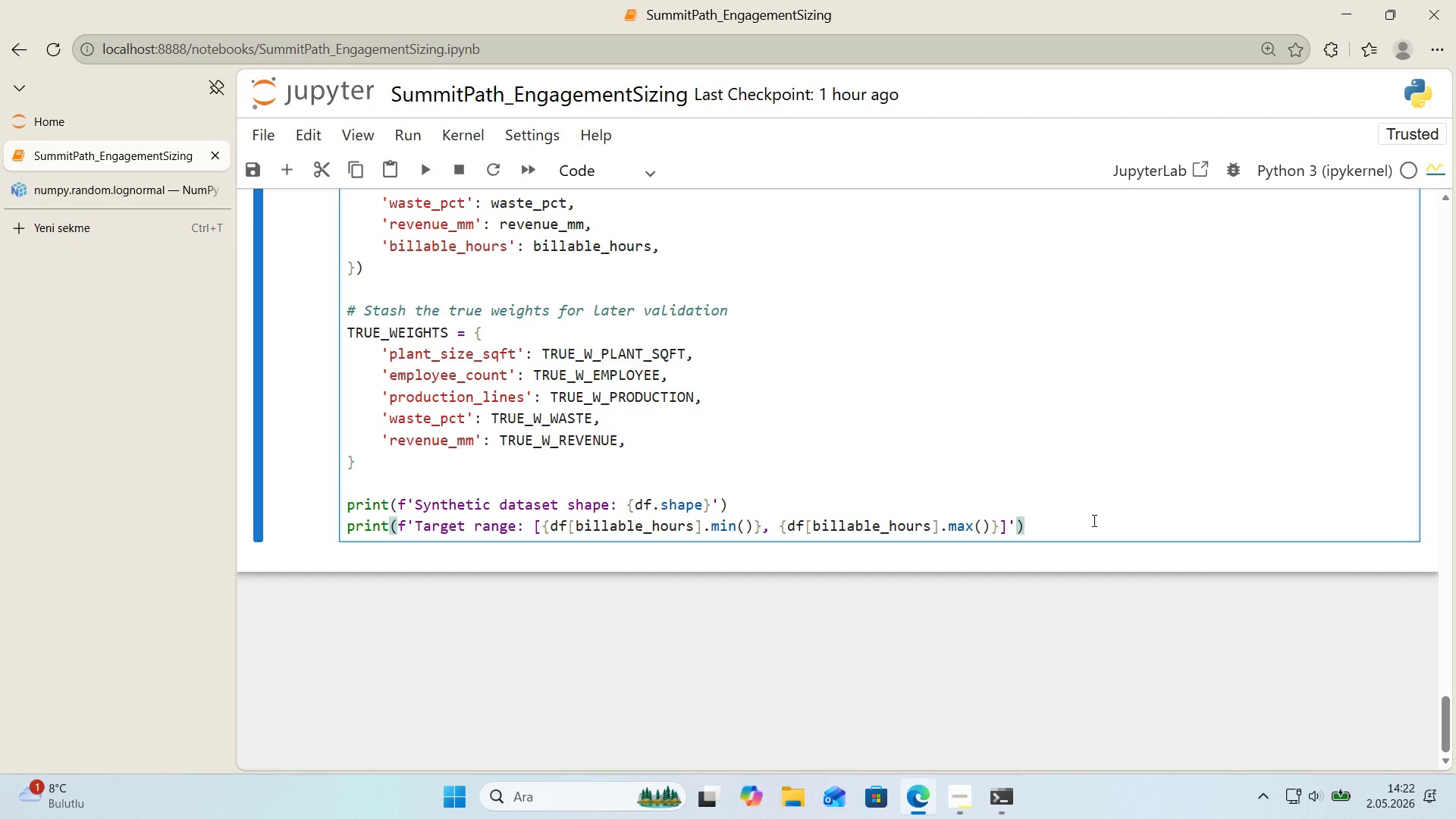 
key(Enter)
 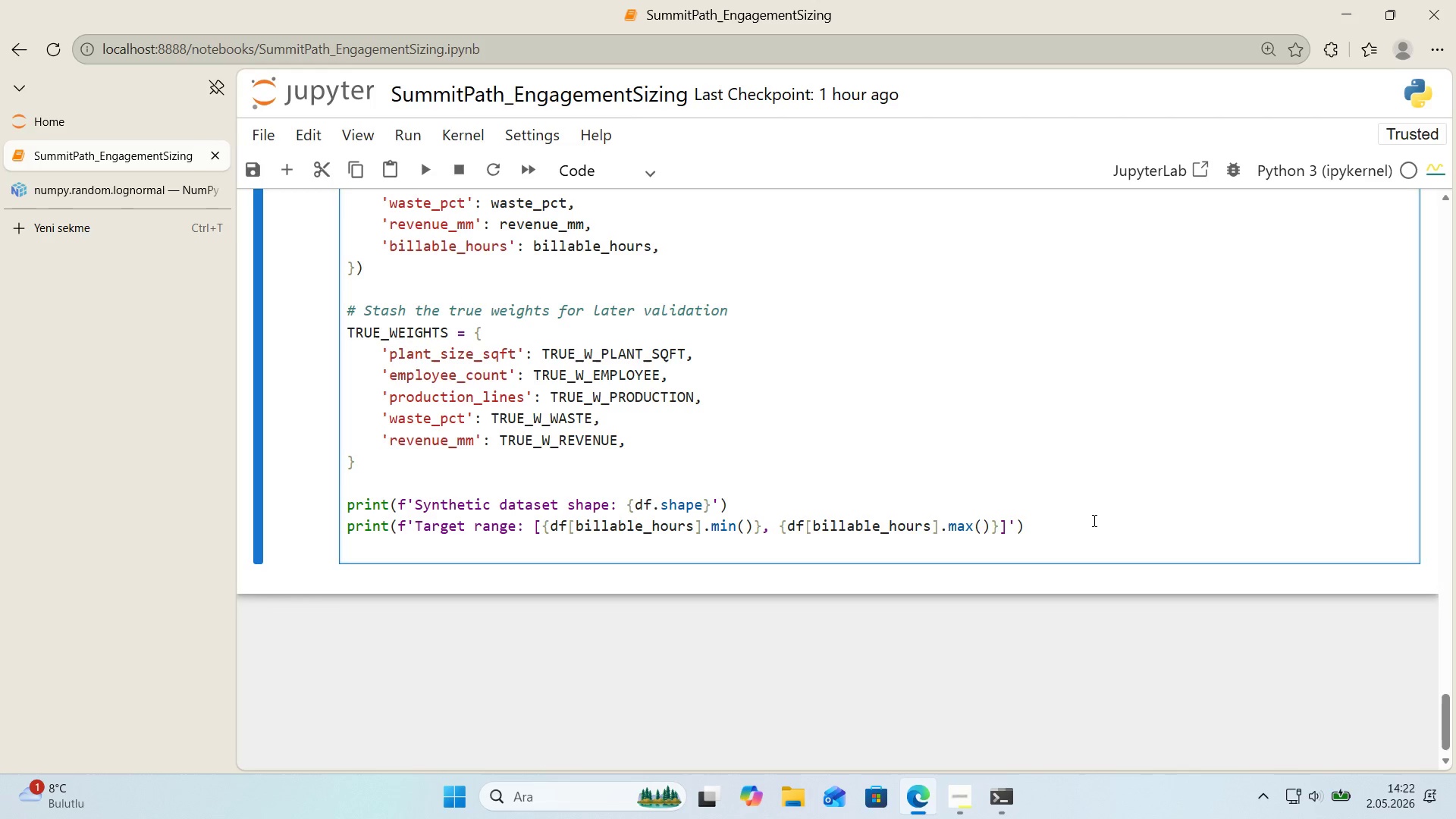 
type(pr'nt*()
 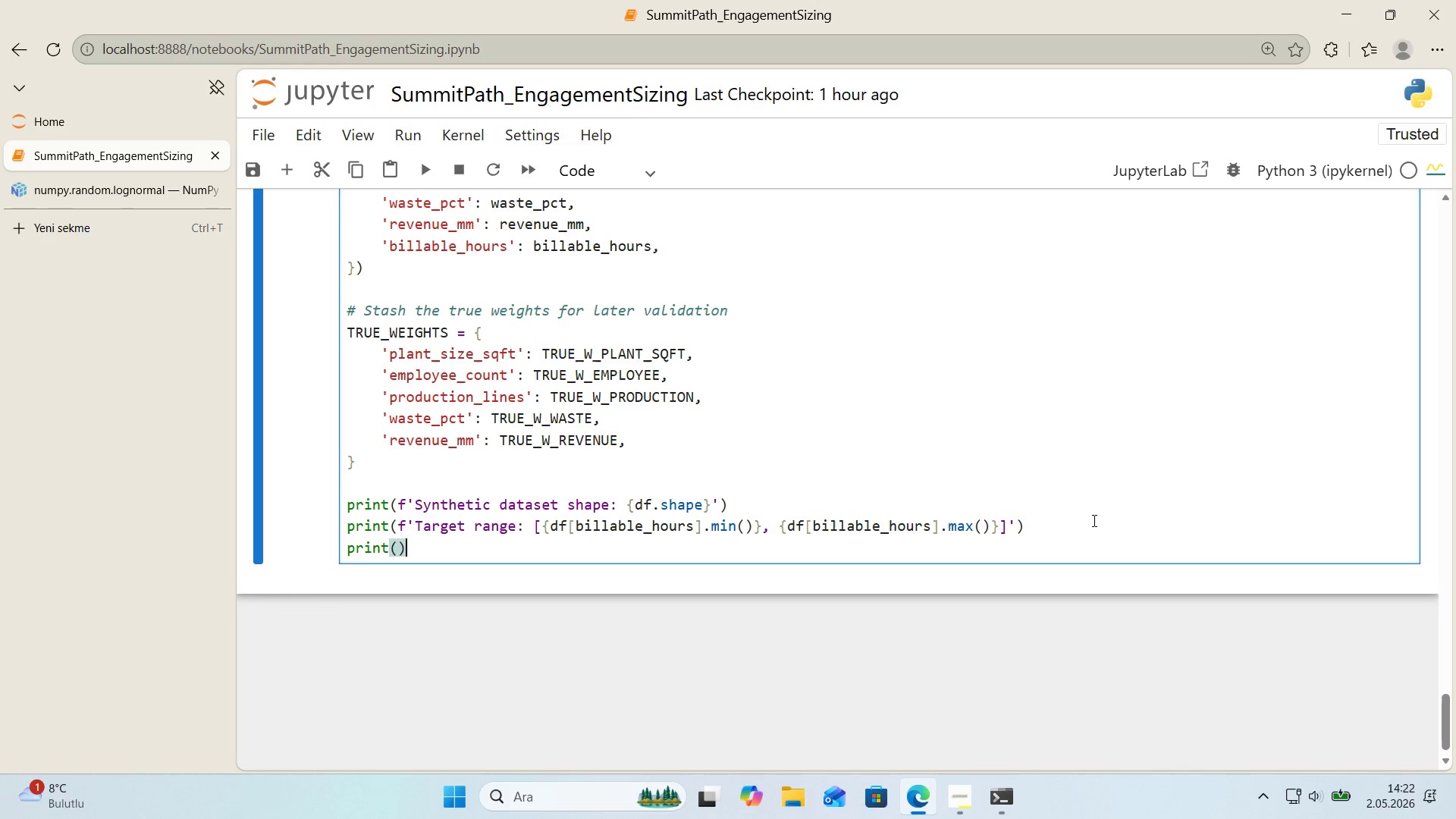 
key(ArrowLeft)
 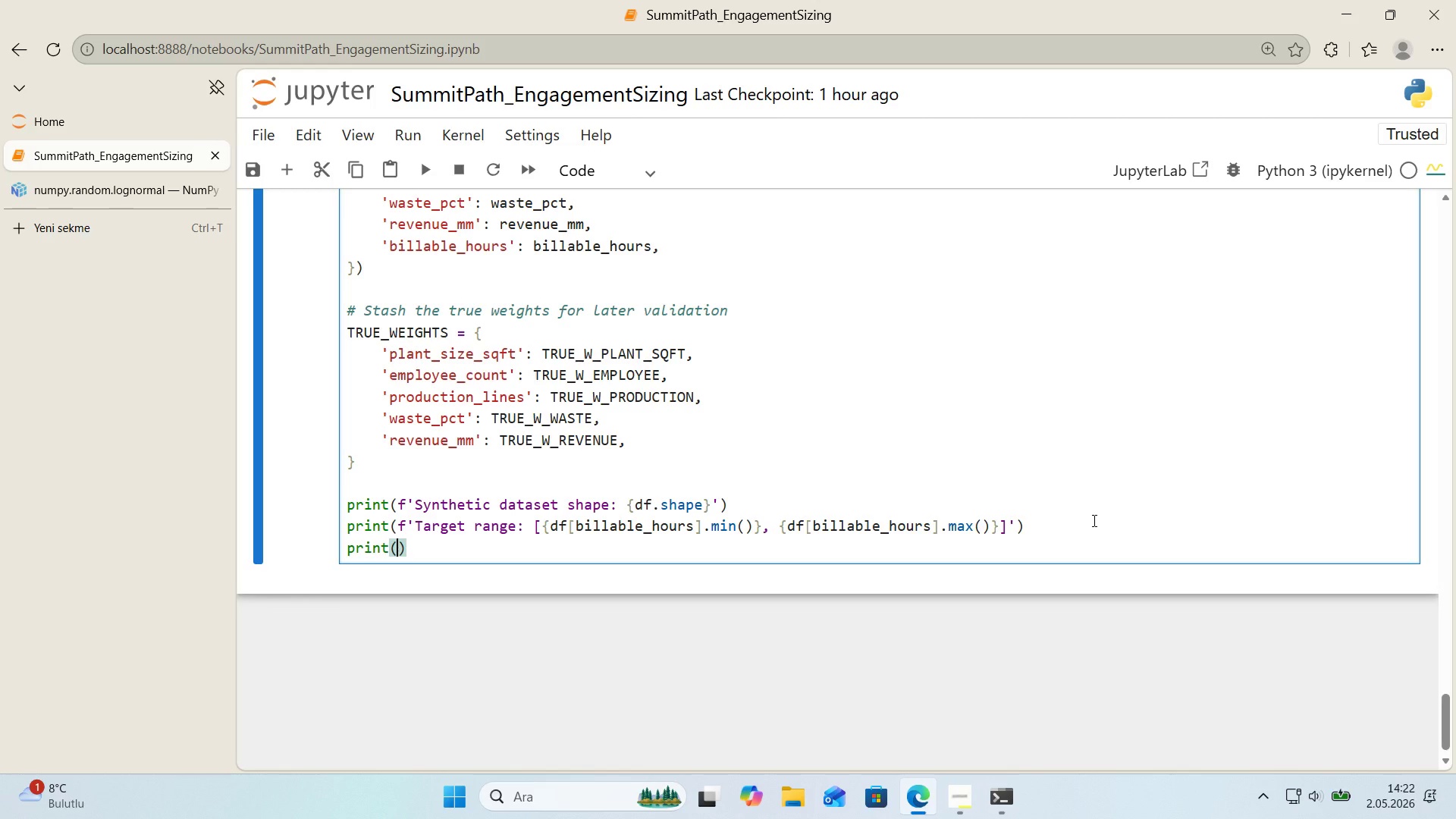 
type(@@)
 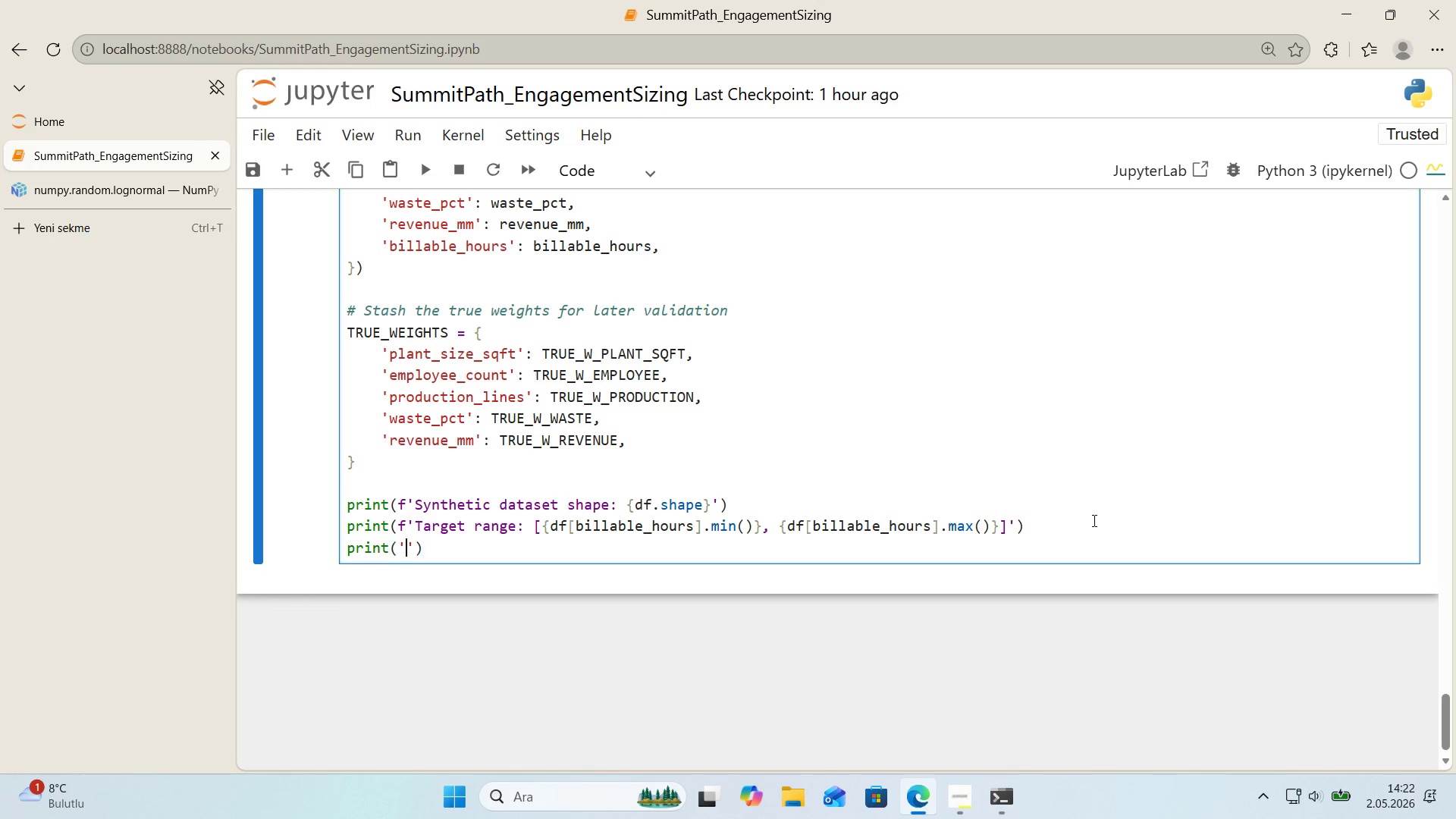 
key(ArrowLeft)
 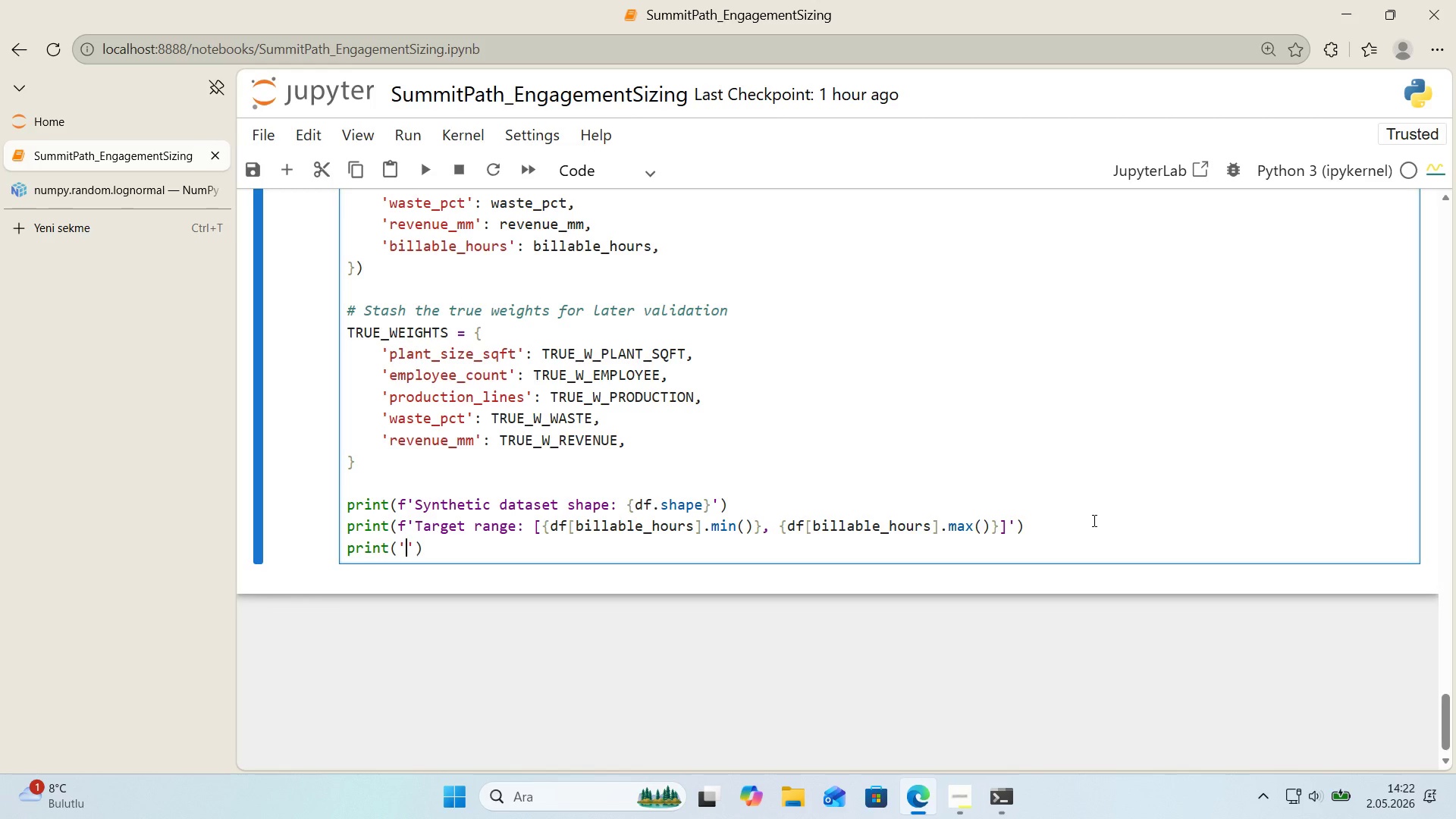 
key(Control+ControlLeft)
 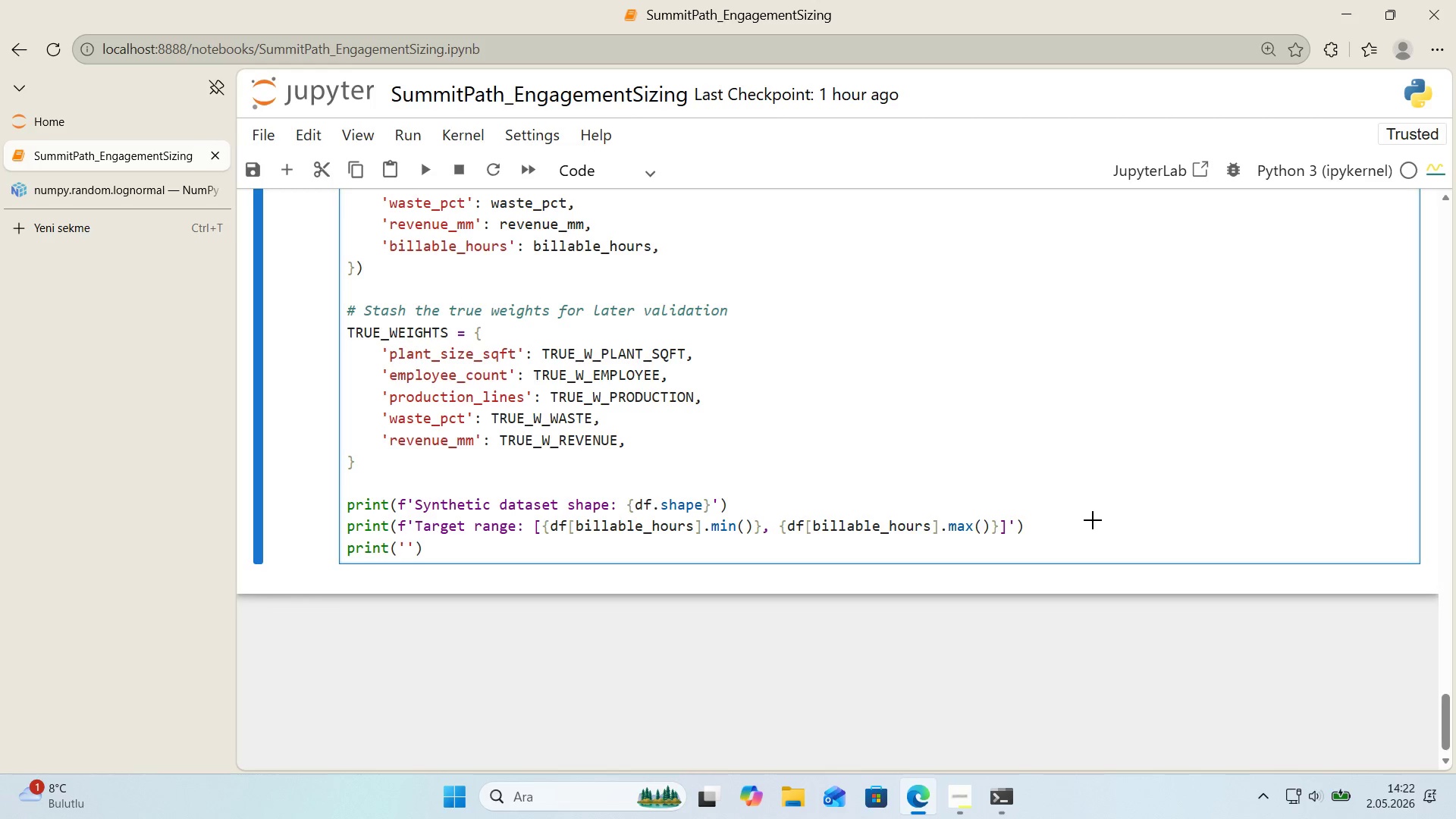 
key(Alt+Control+AltRight)
 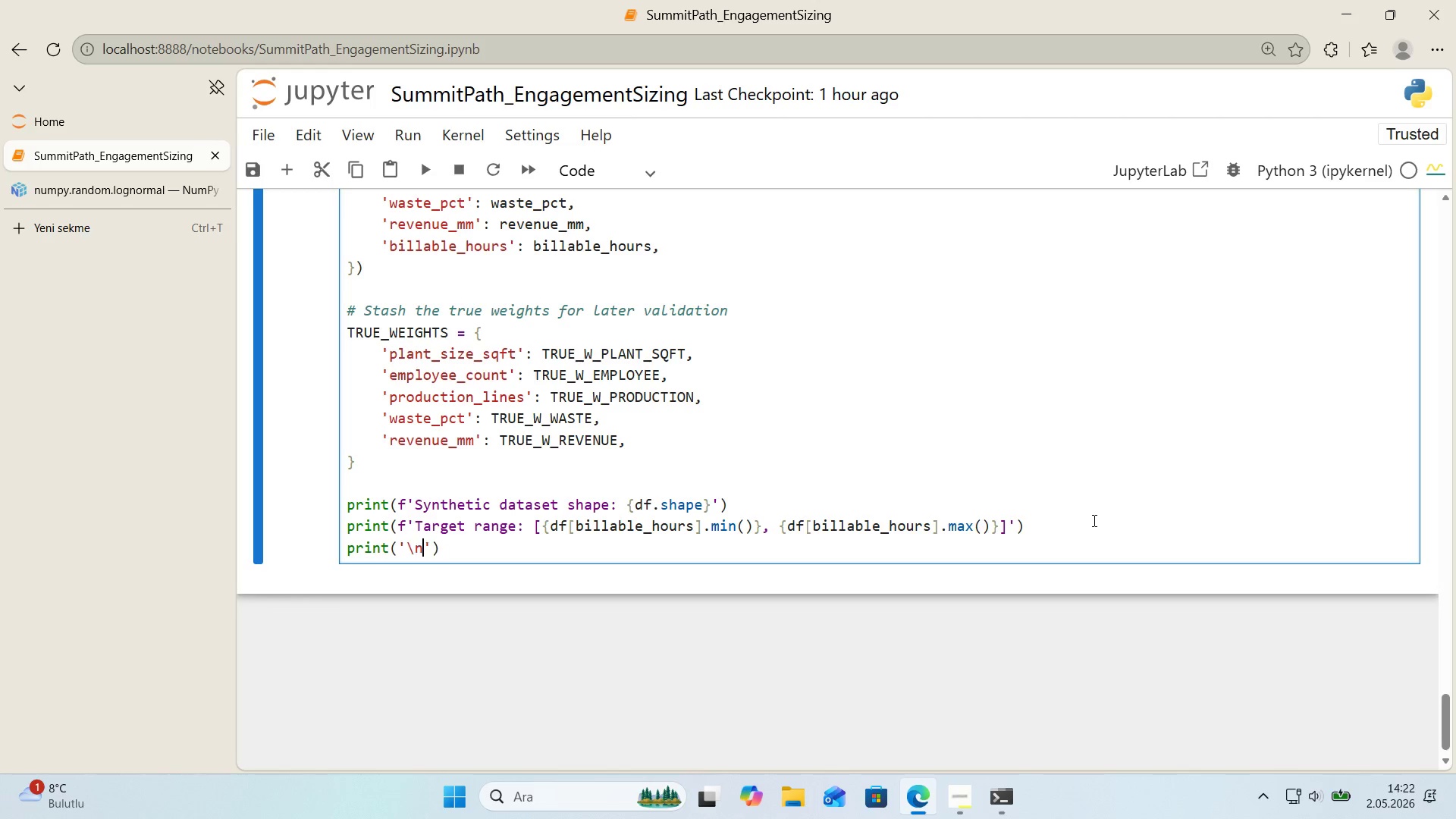 
key(Alt+Control+IntlYen)
 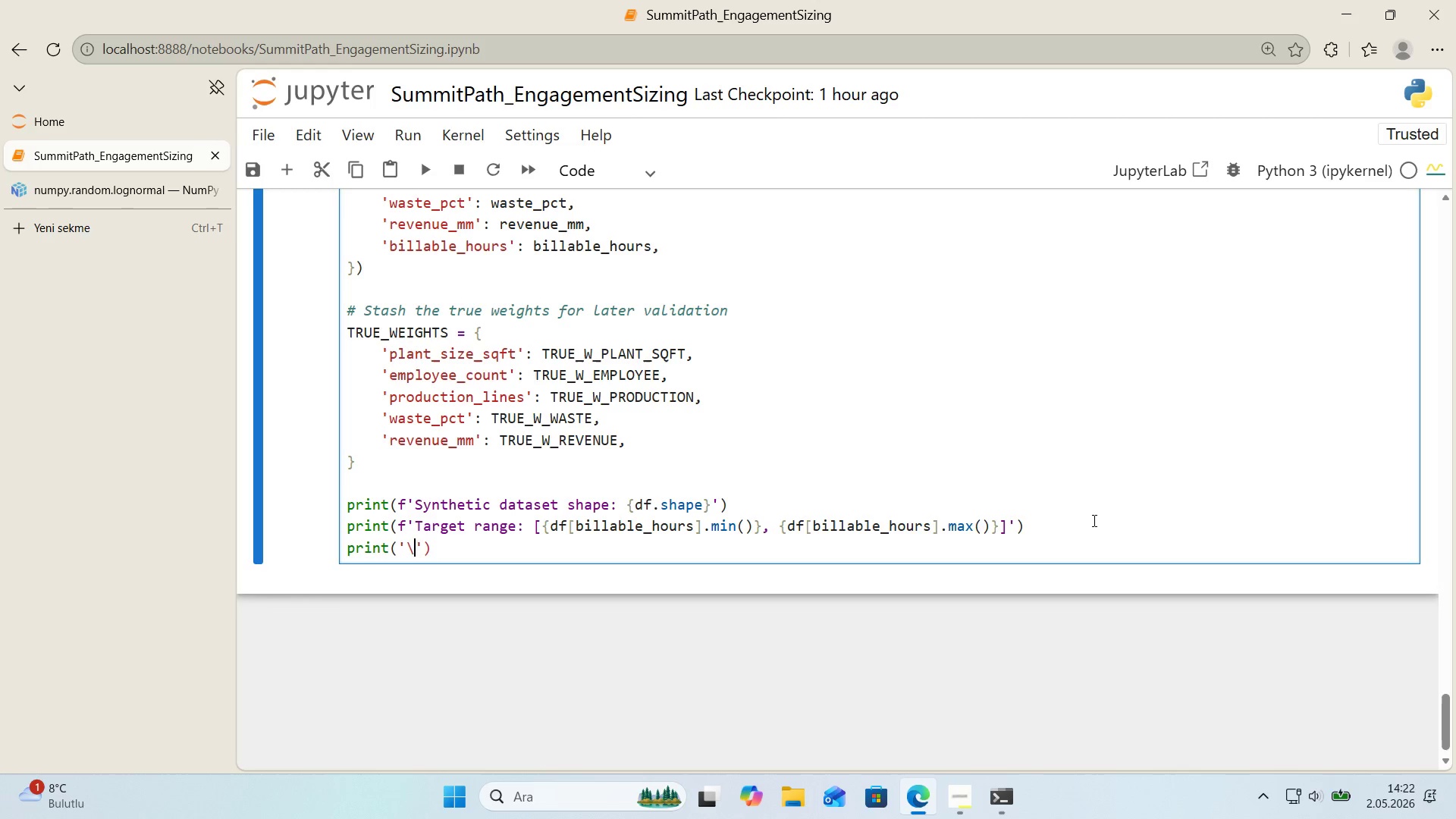 
type(nF'rst 5 rows>)
 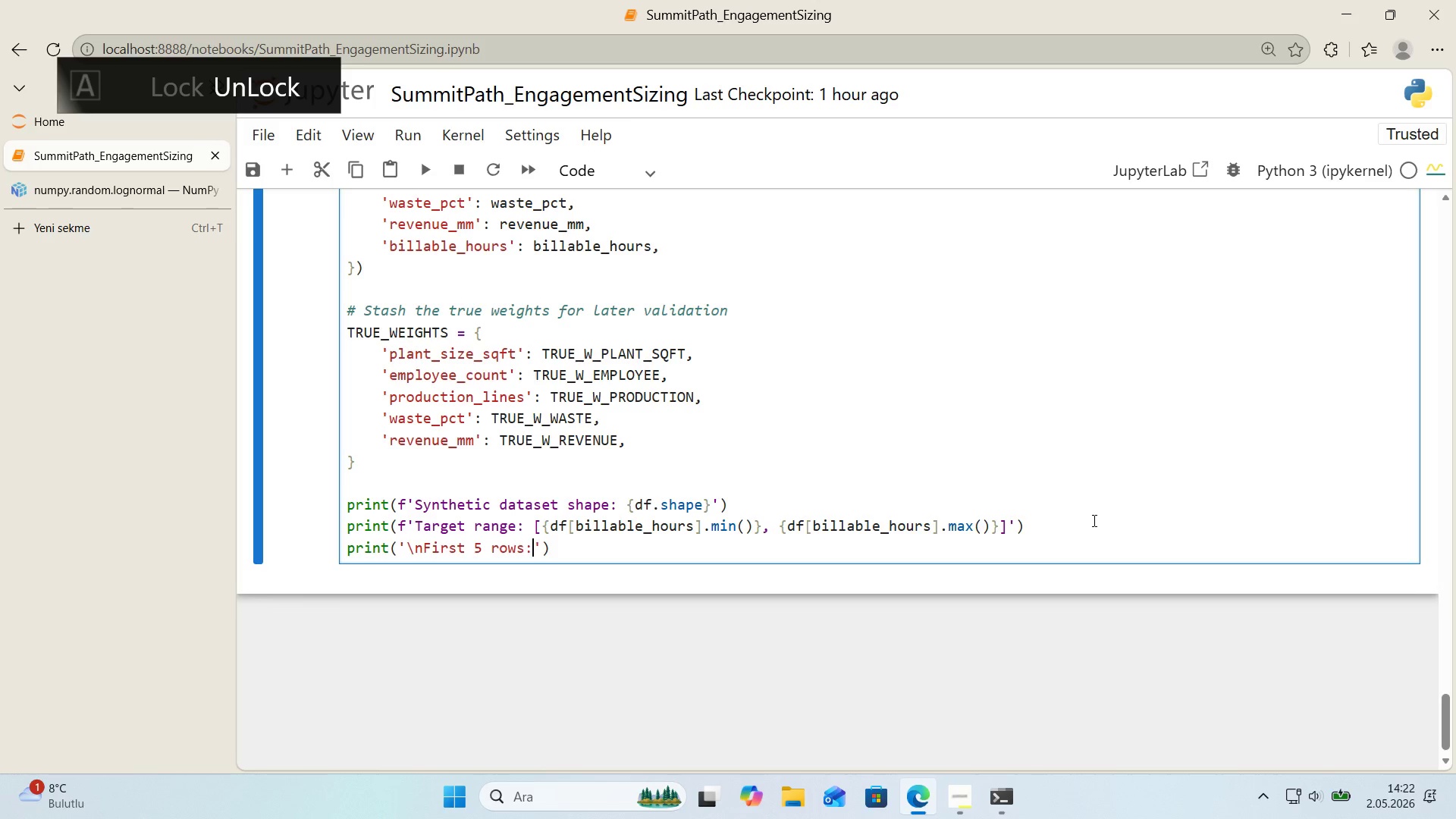 
key(ArrowRight)
 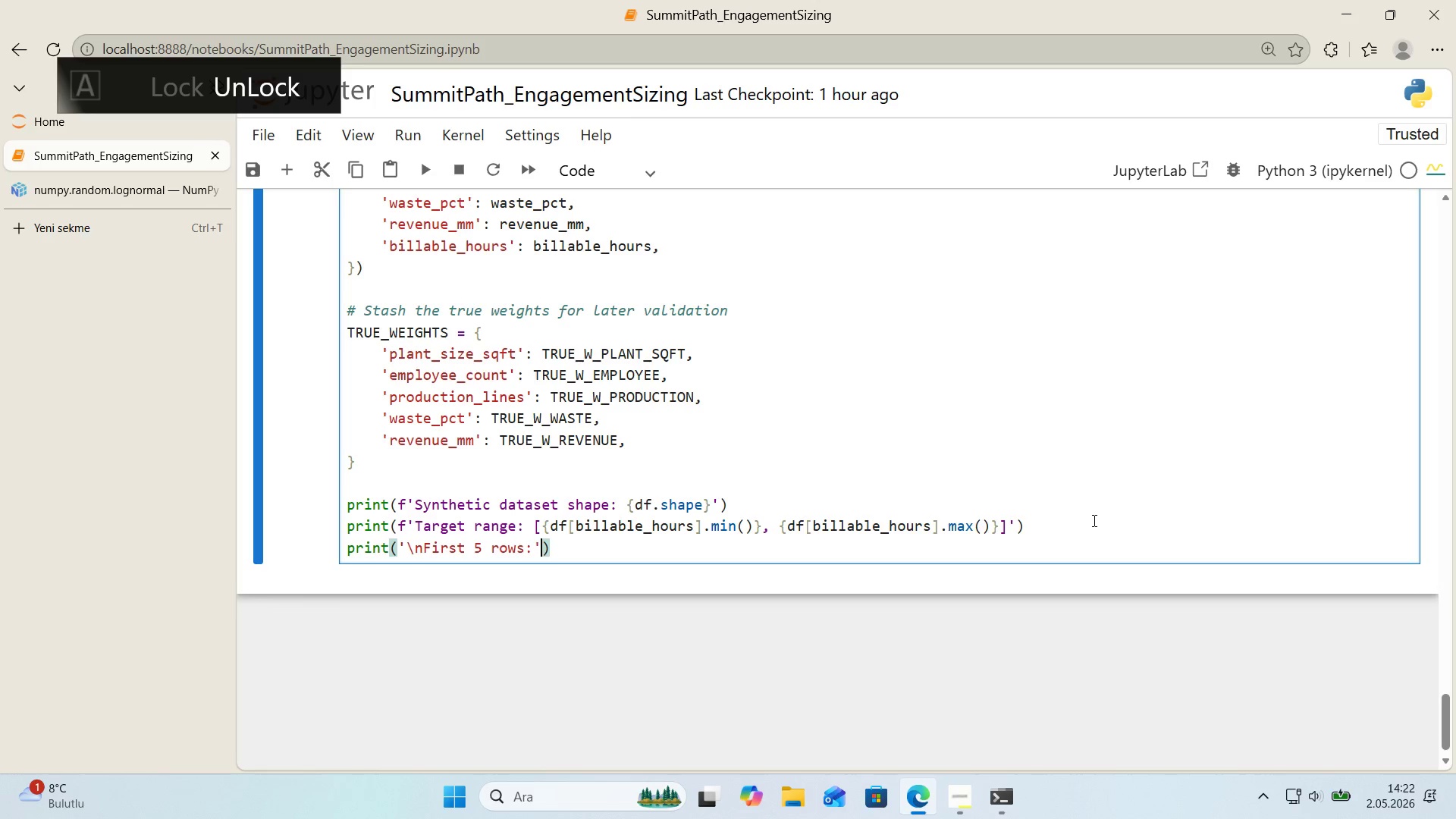 
key(ArrowRight)
 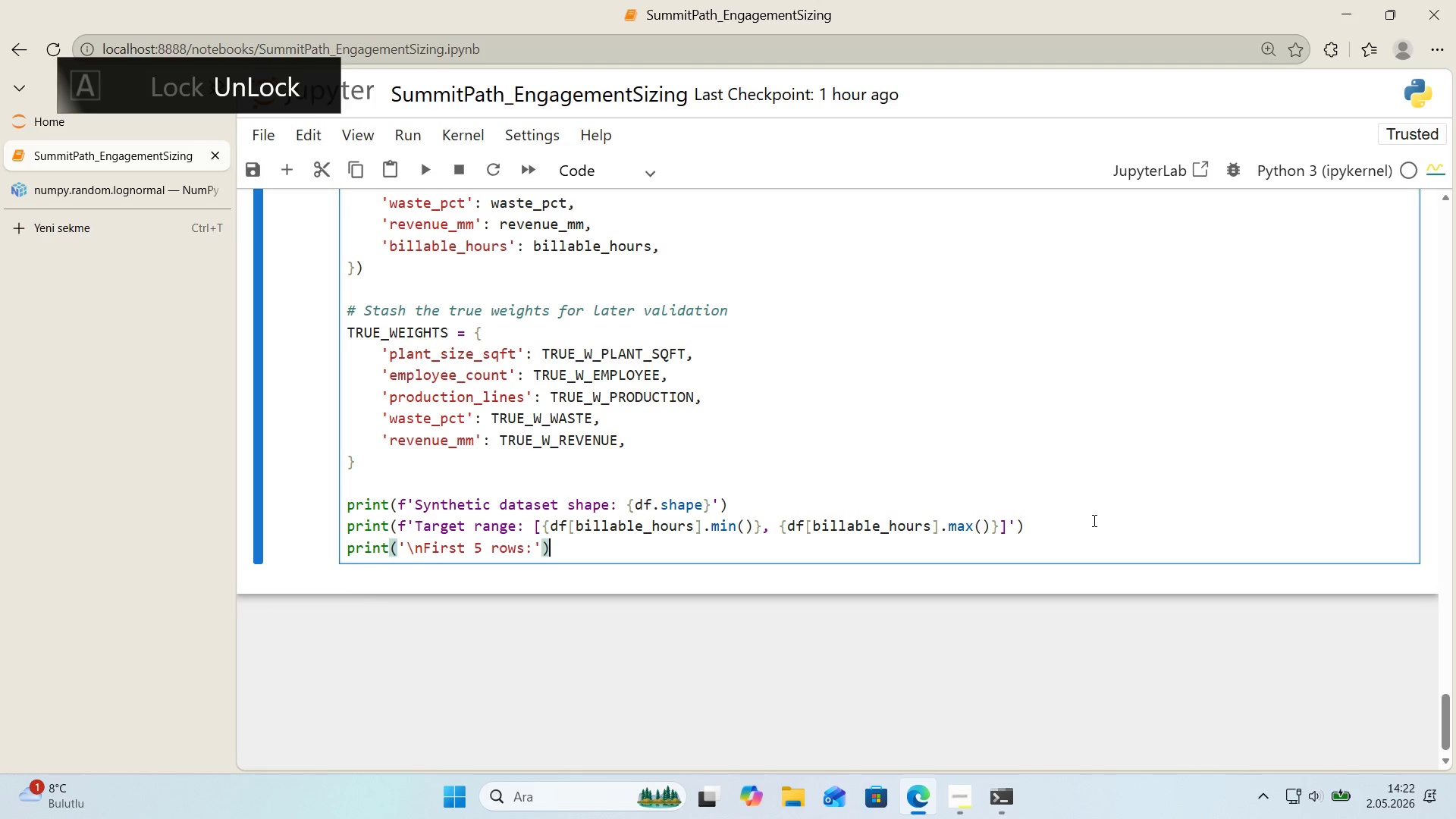 
key(Enter)
 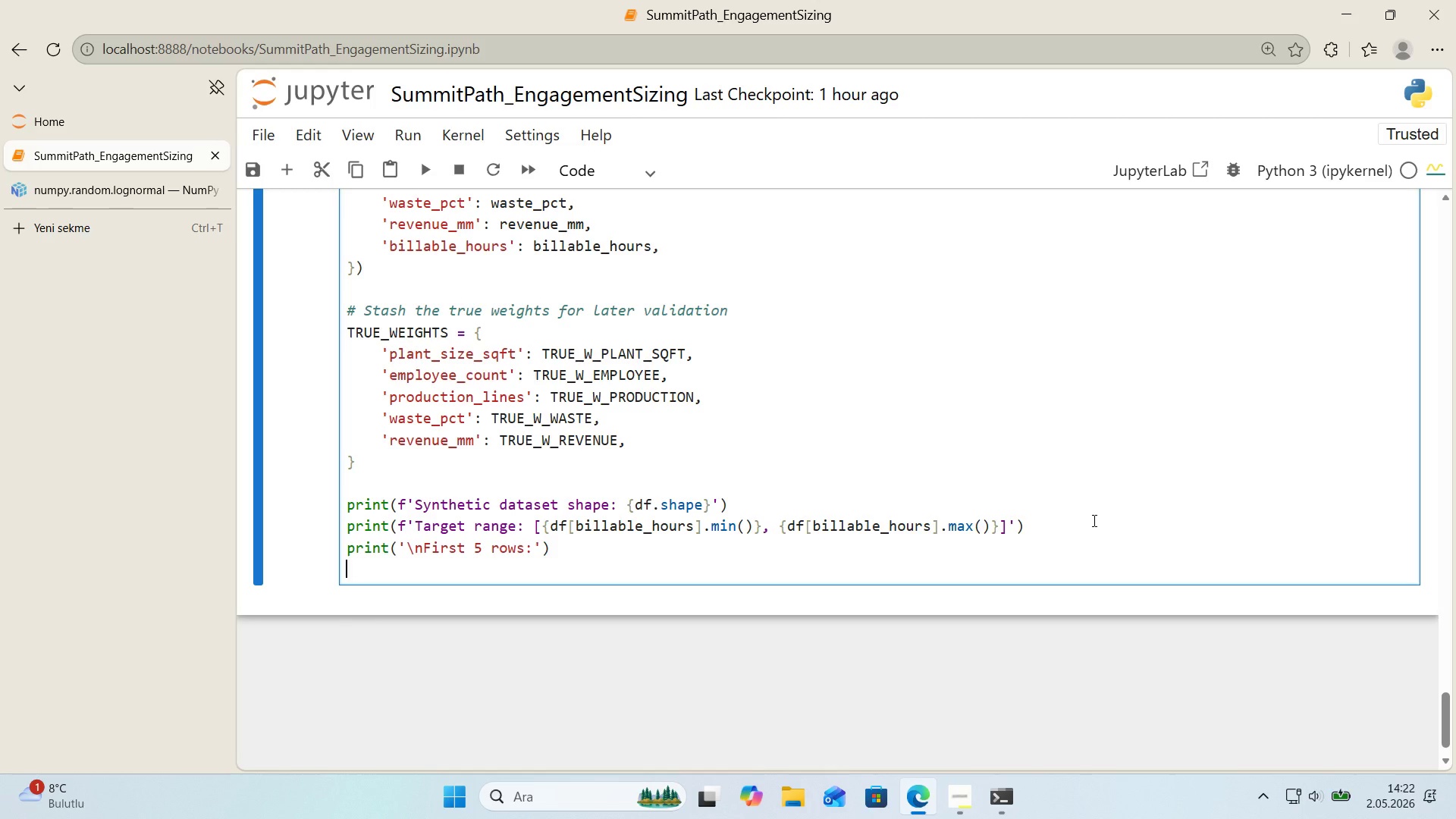 
type(d'splay.)
key(Backspace)
type(*()
 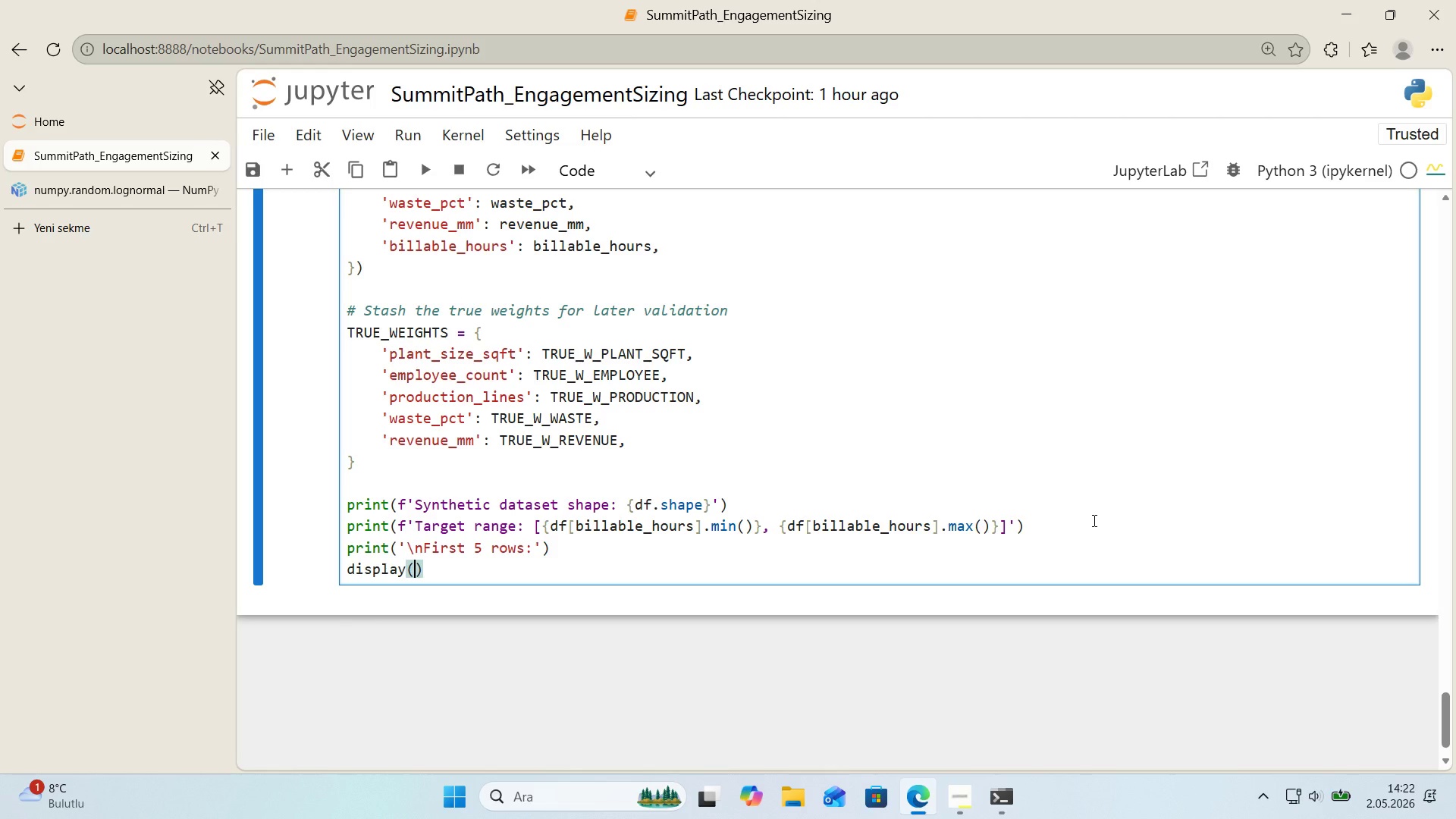 
 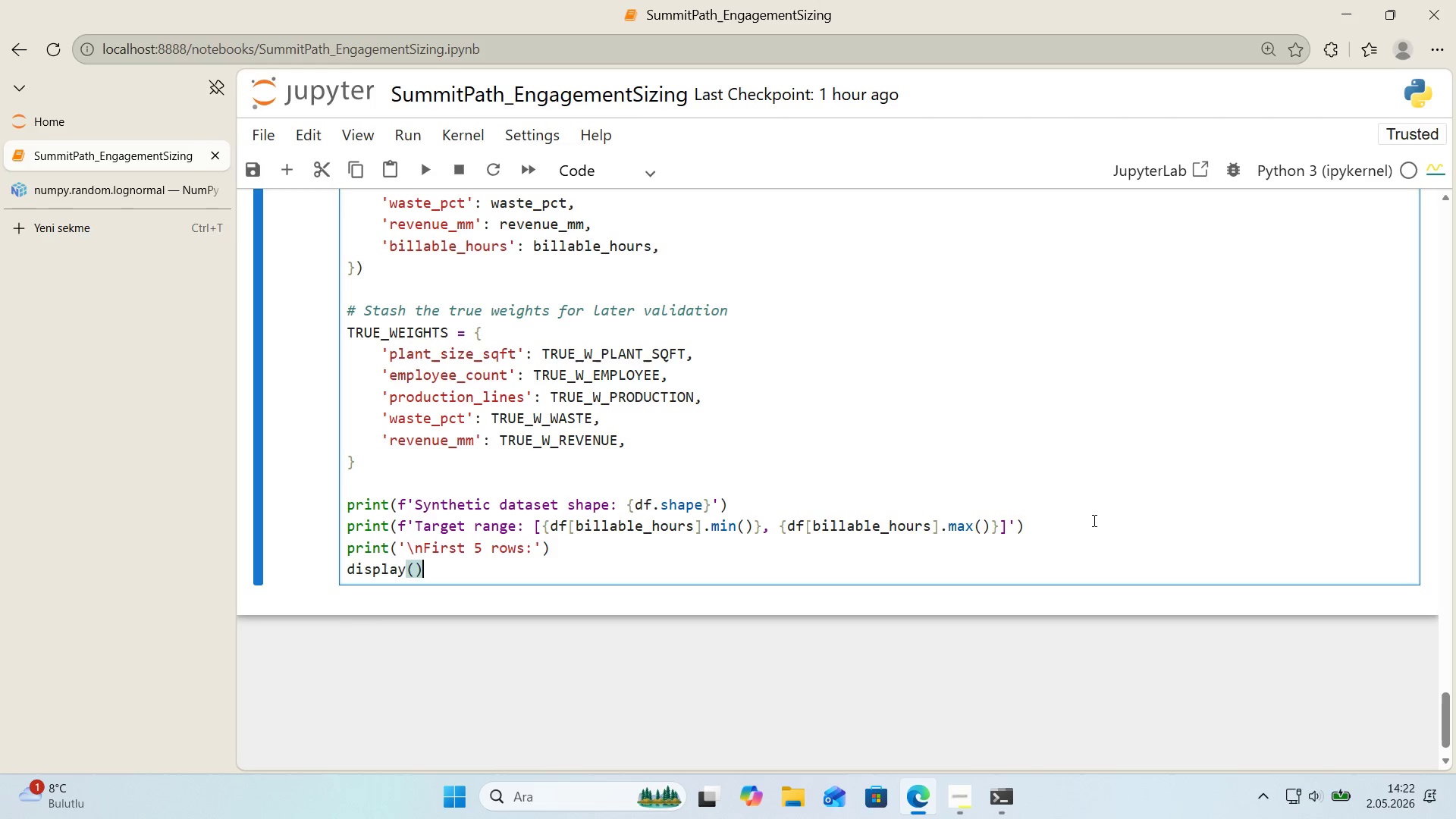 
key(ArrowLeft)
 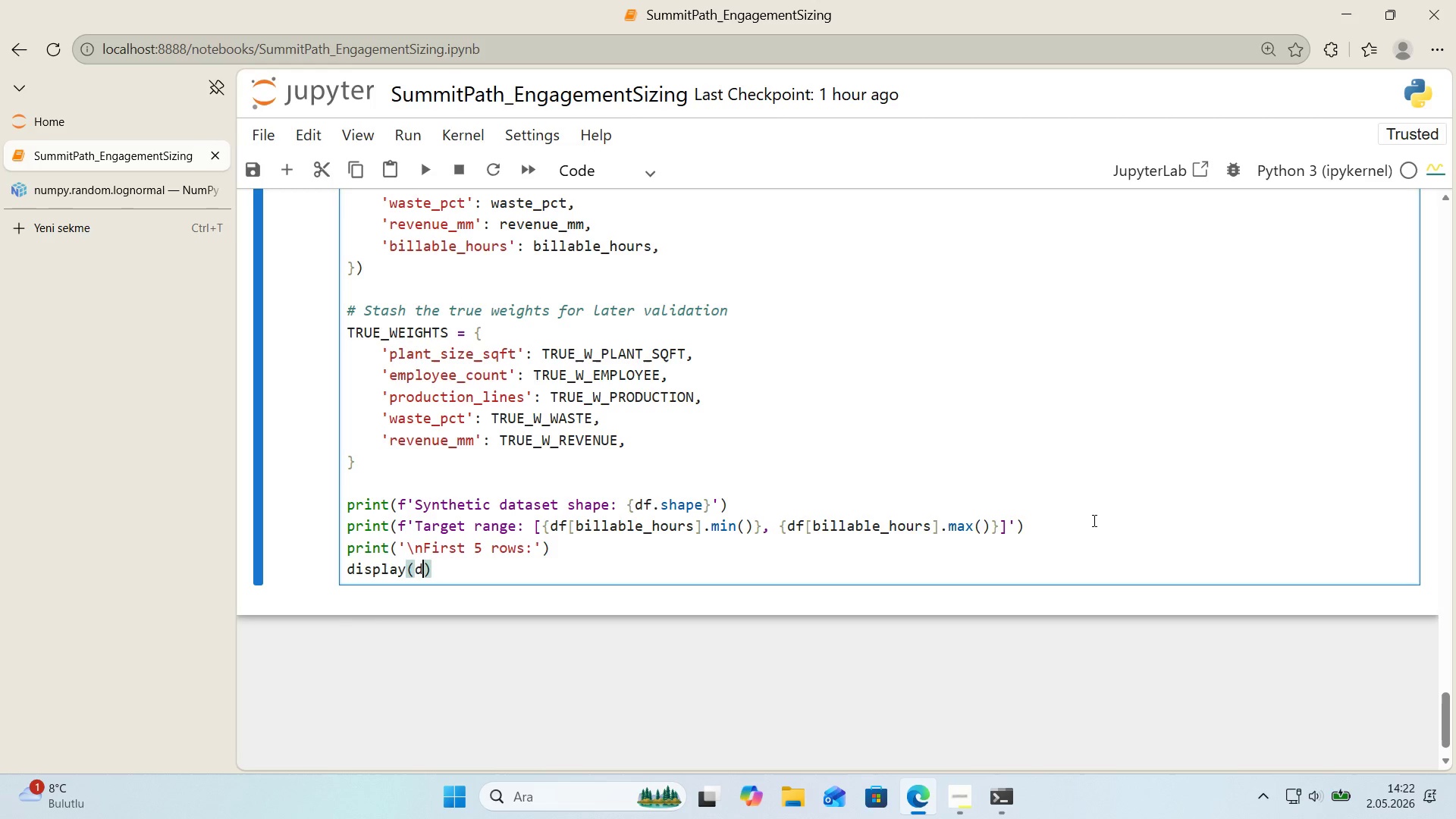 
type(df.head*()
 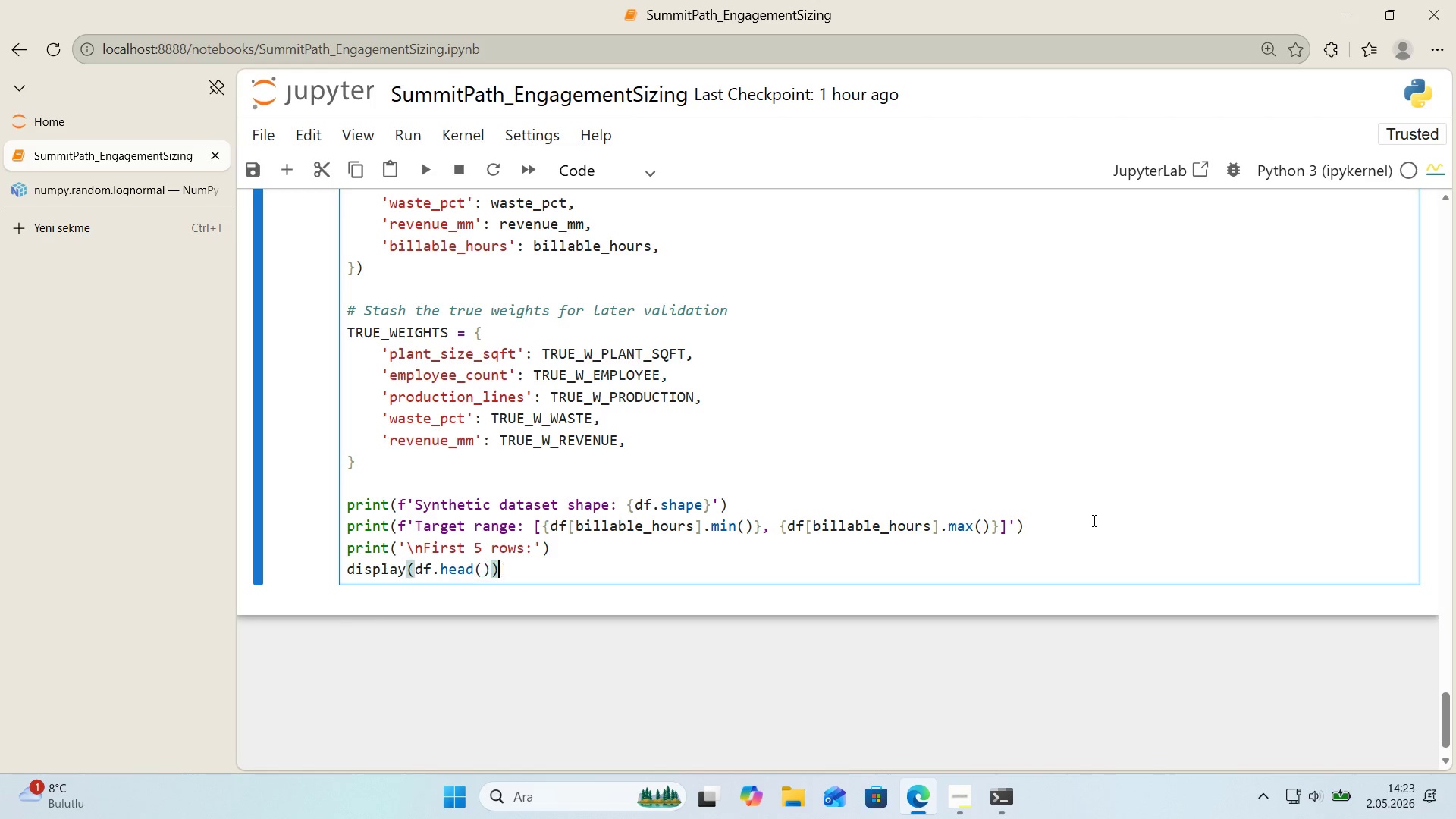 
 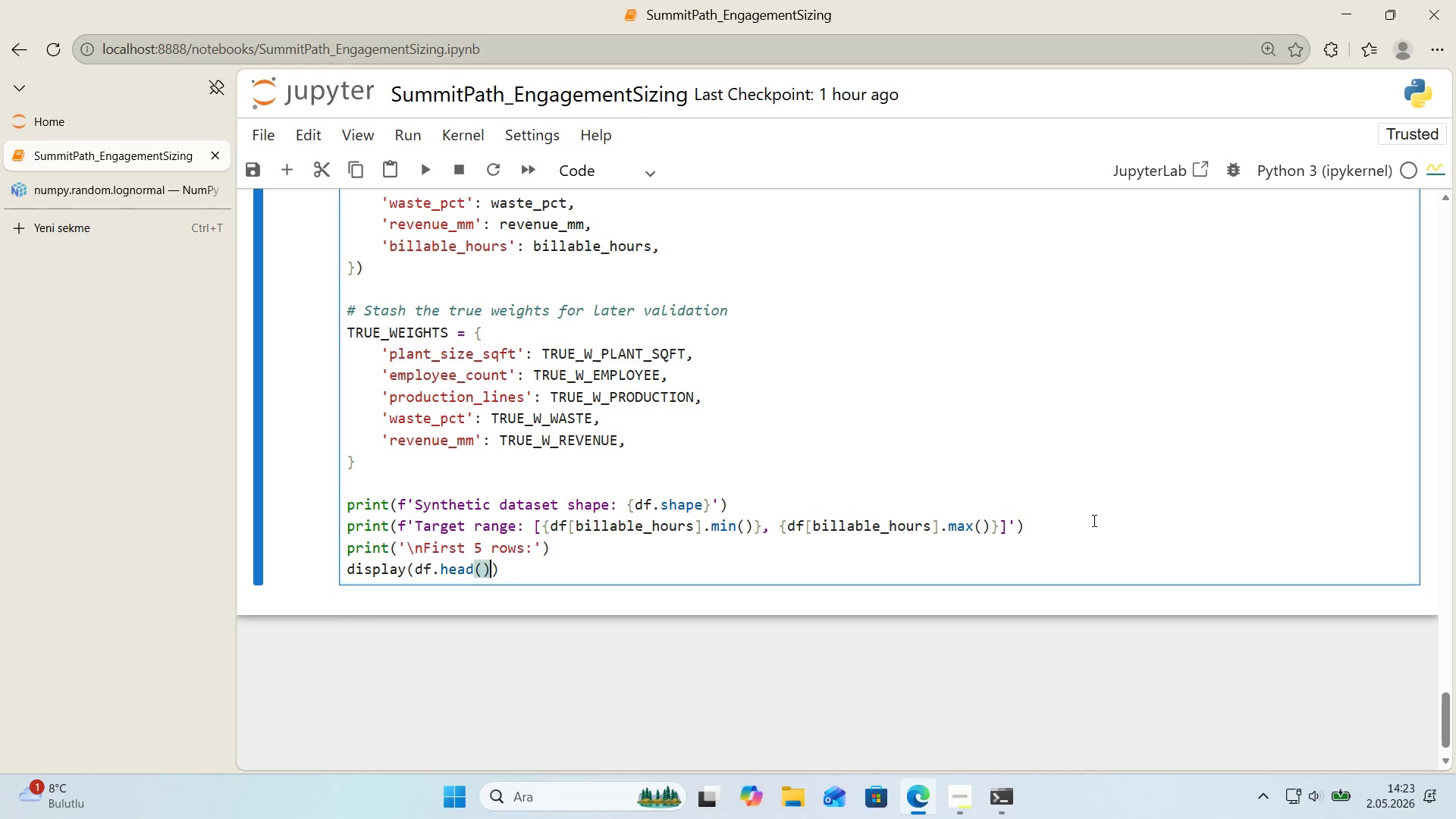 
key(ArrowRight)
 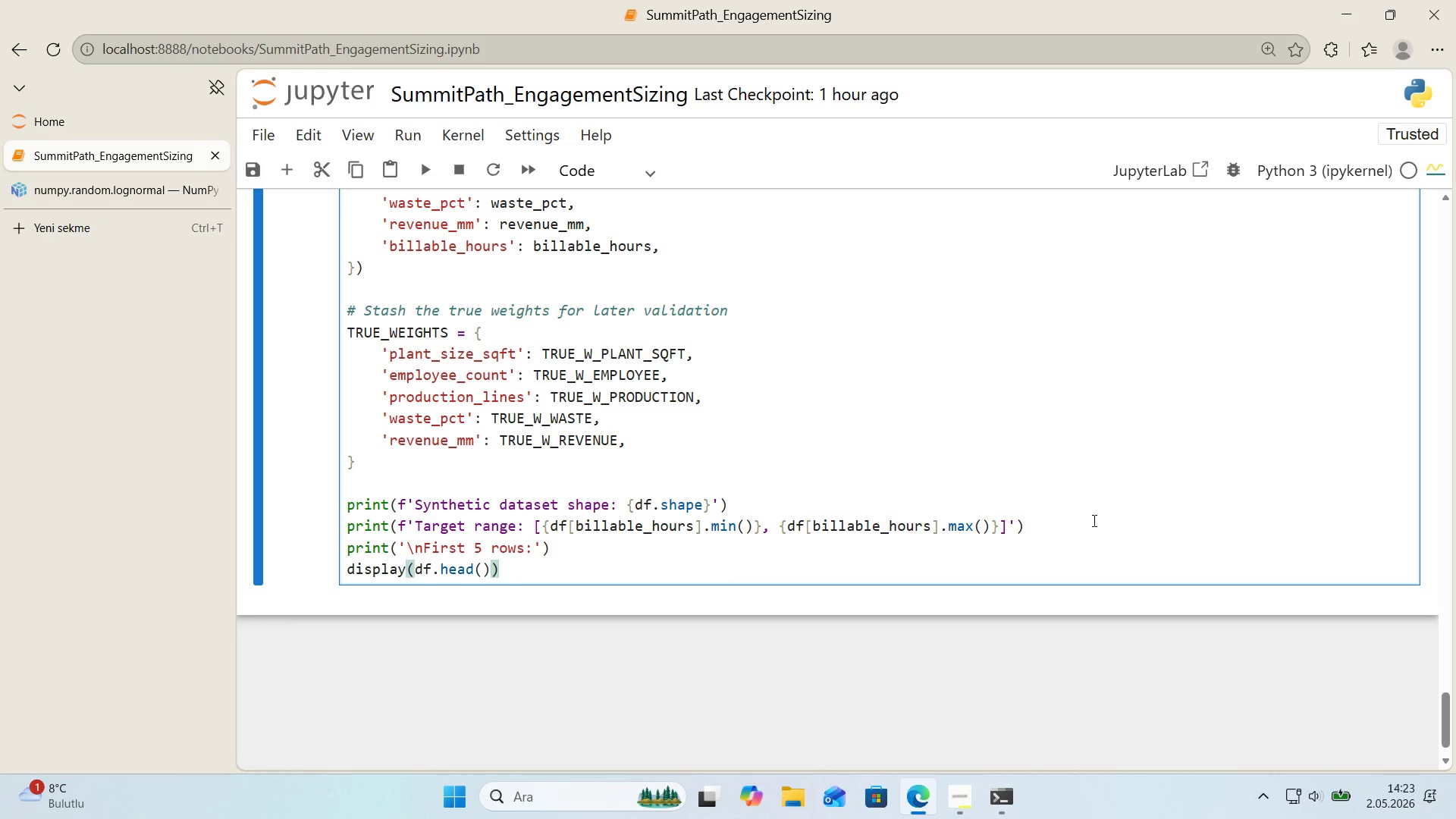 
key(Enter)
 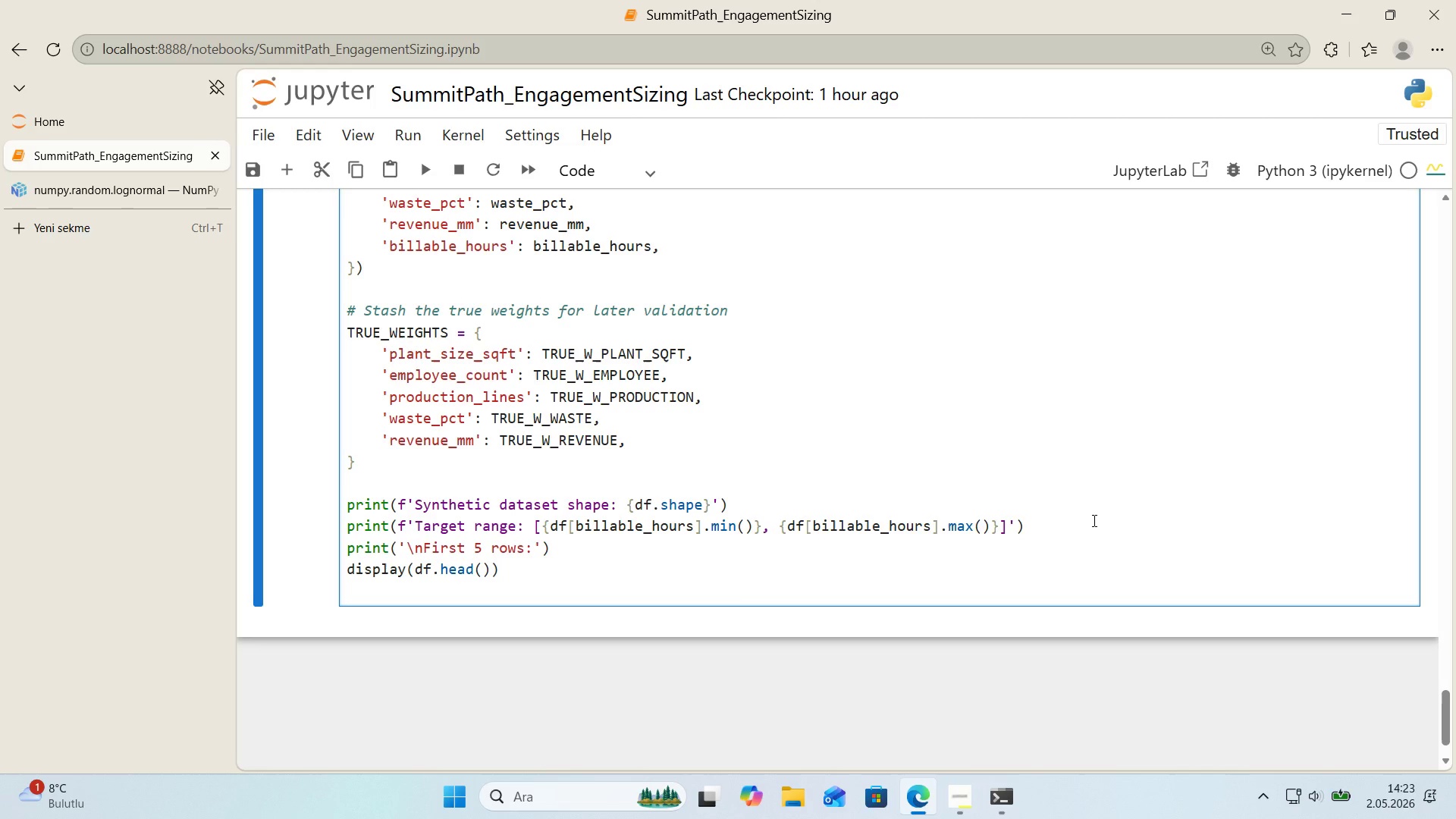 
wait(7.42)
 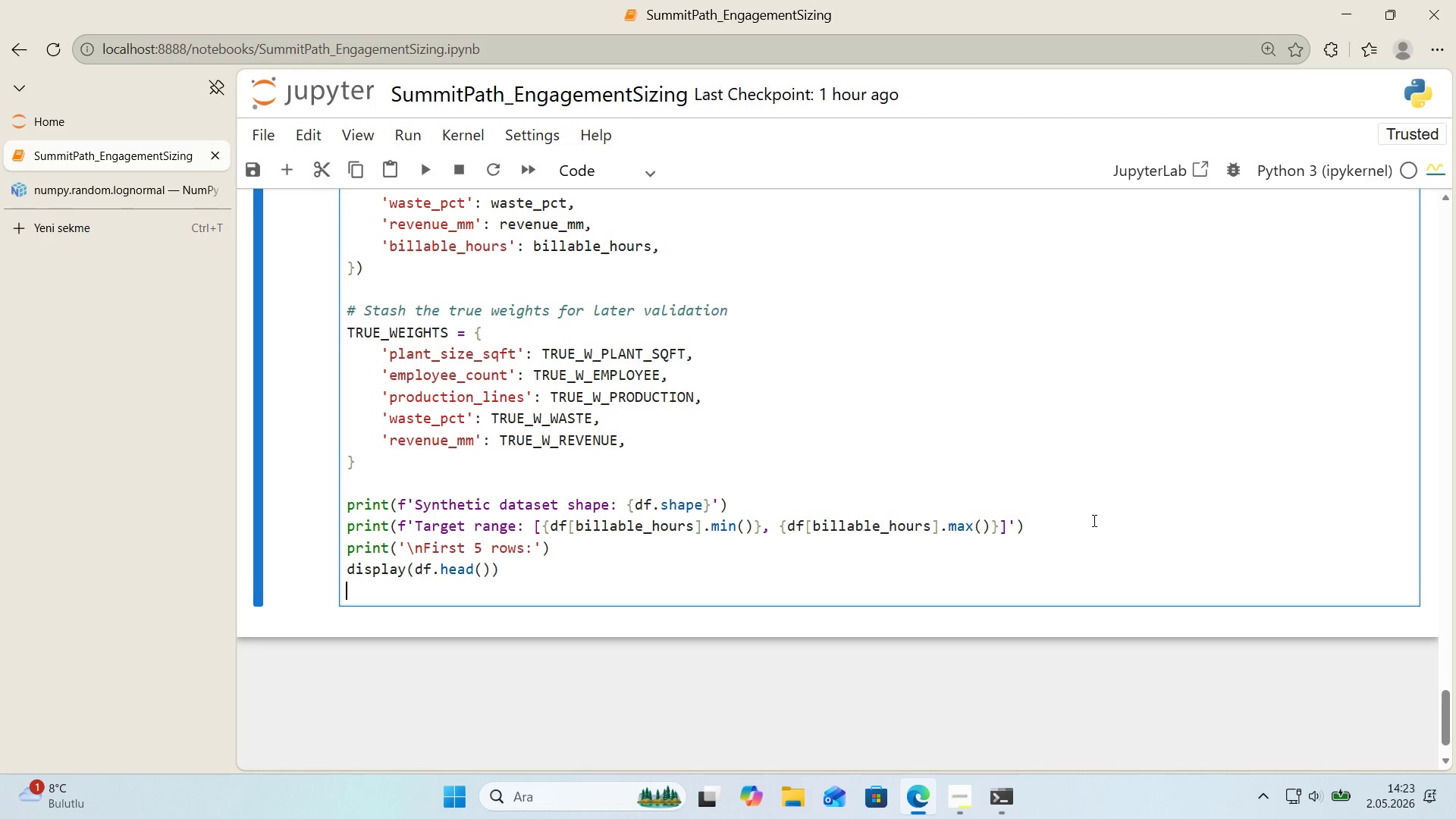 
type(pr'nt*()
 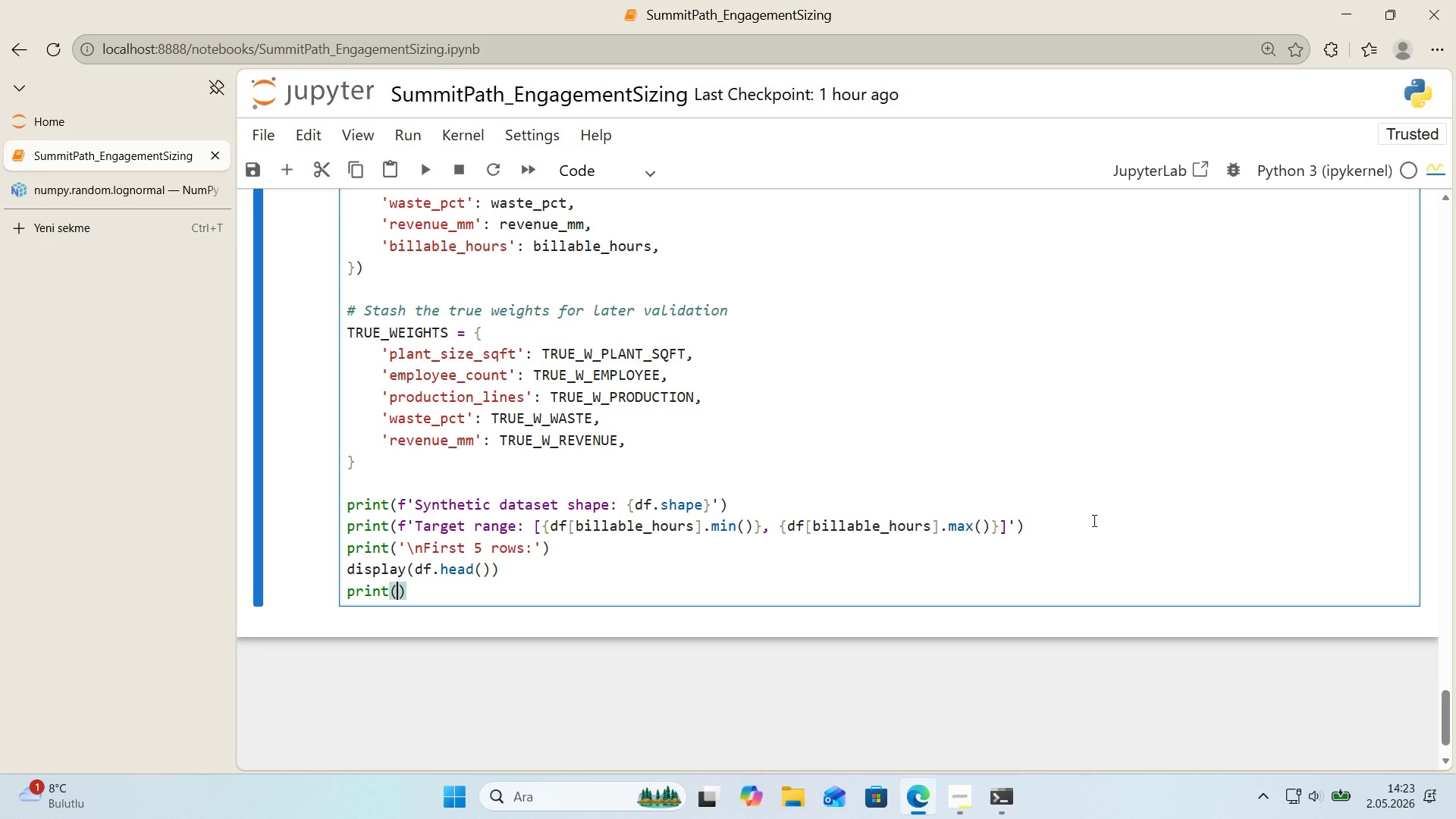 
 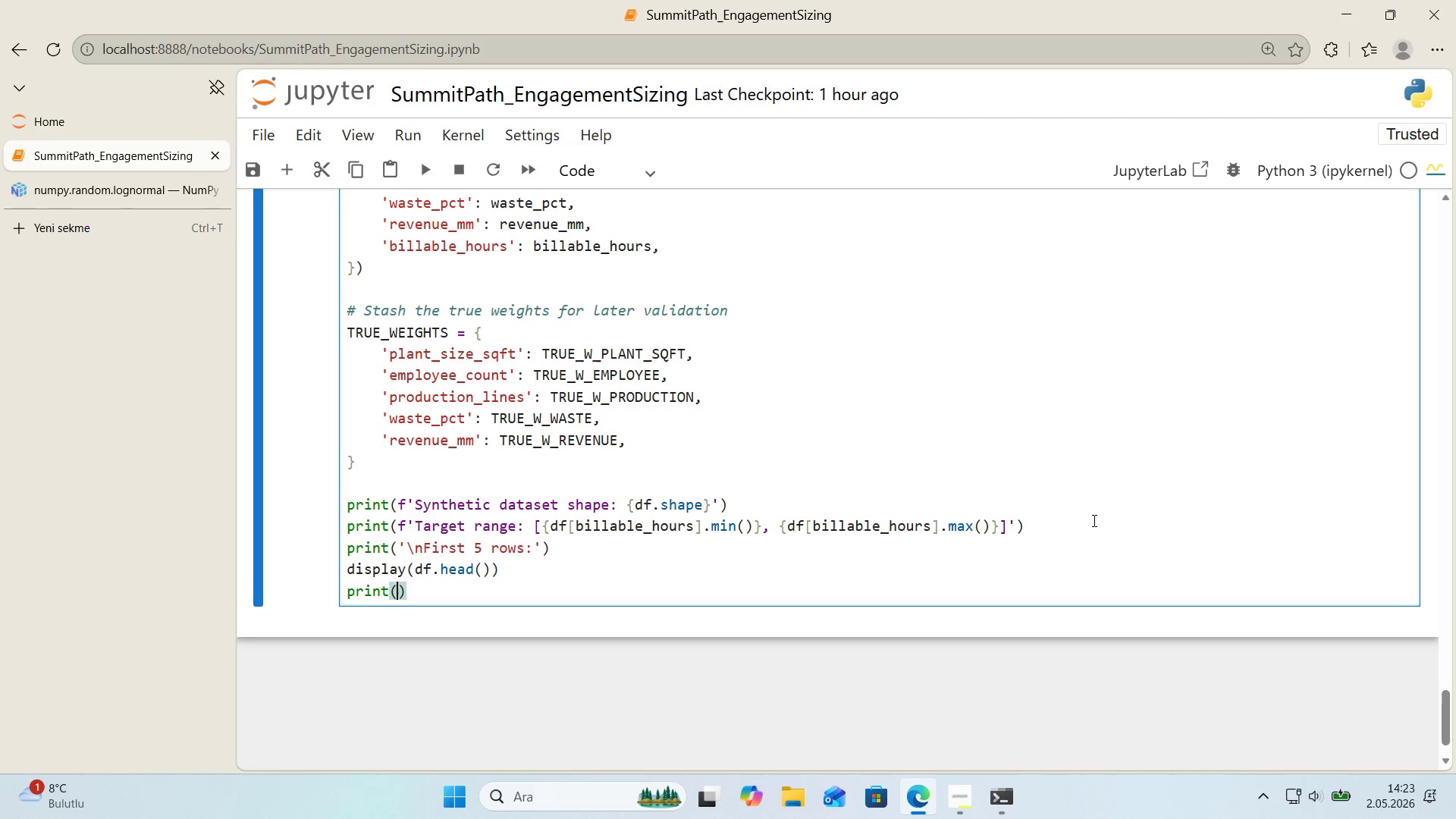 
key(ArrowLeft)
 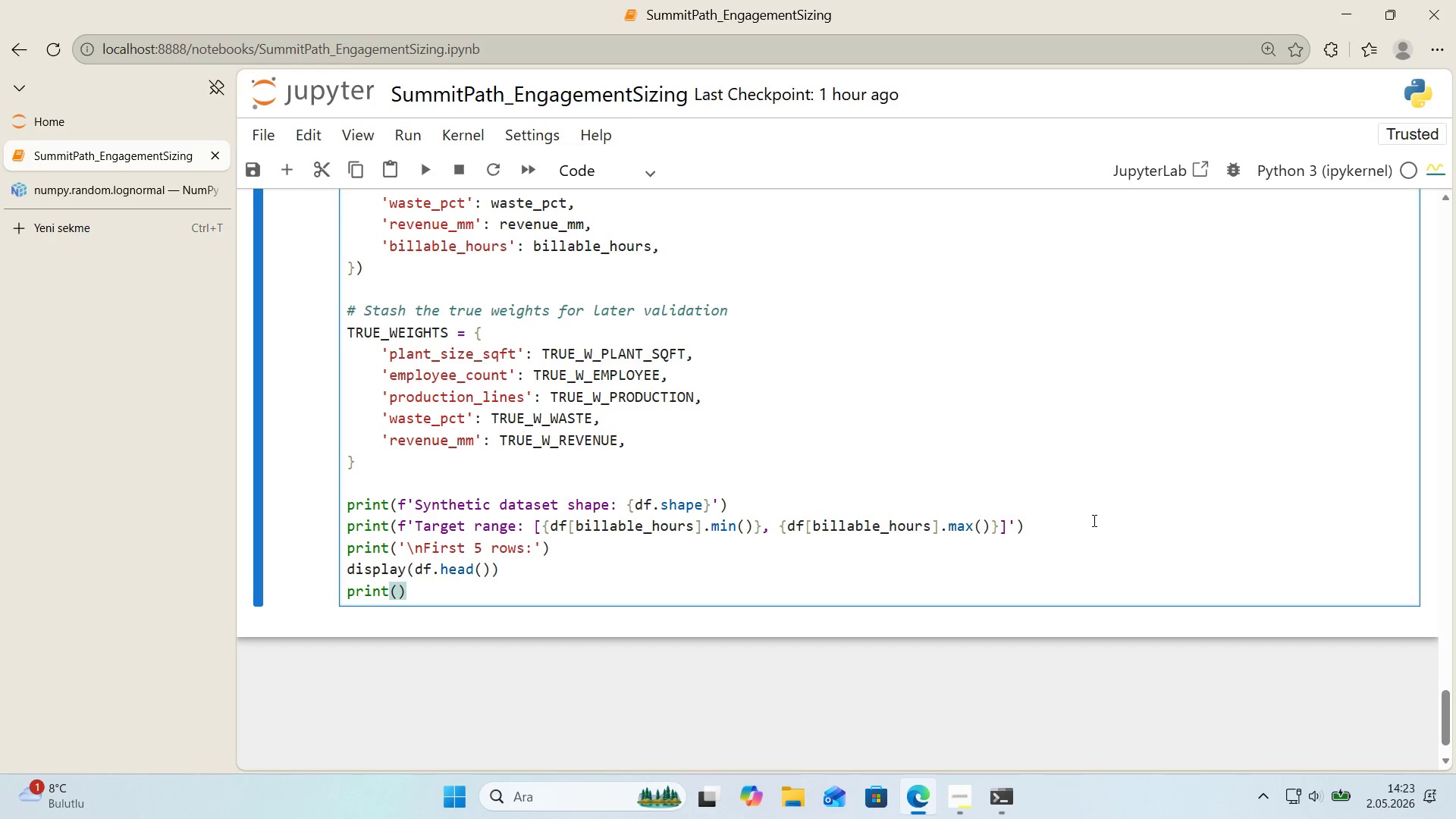 
type(@@)
 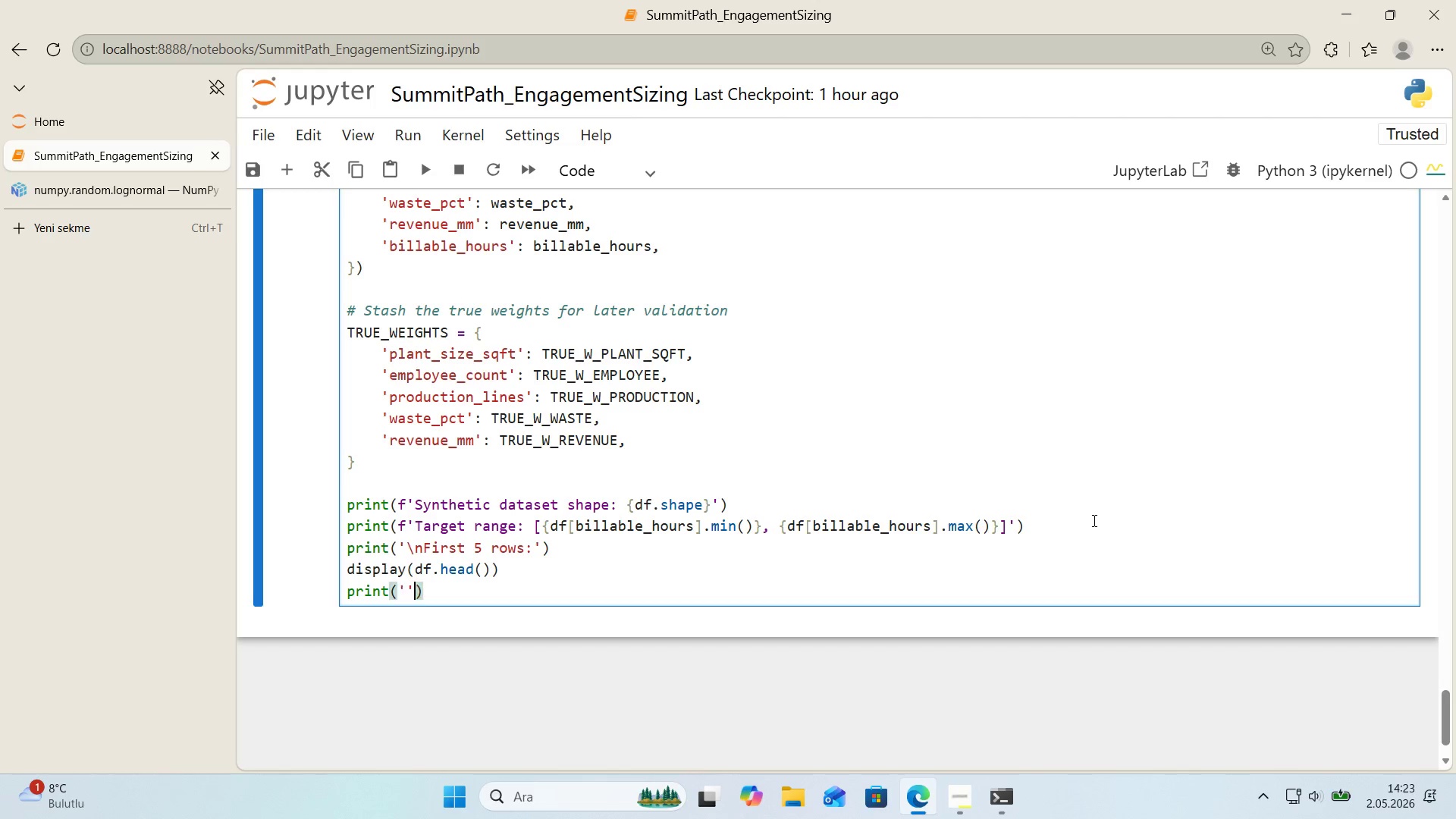 
key(ArrowLeft)
 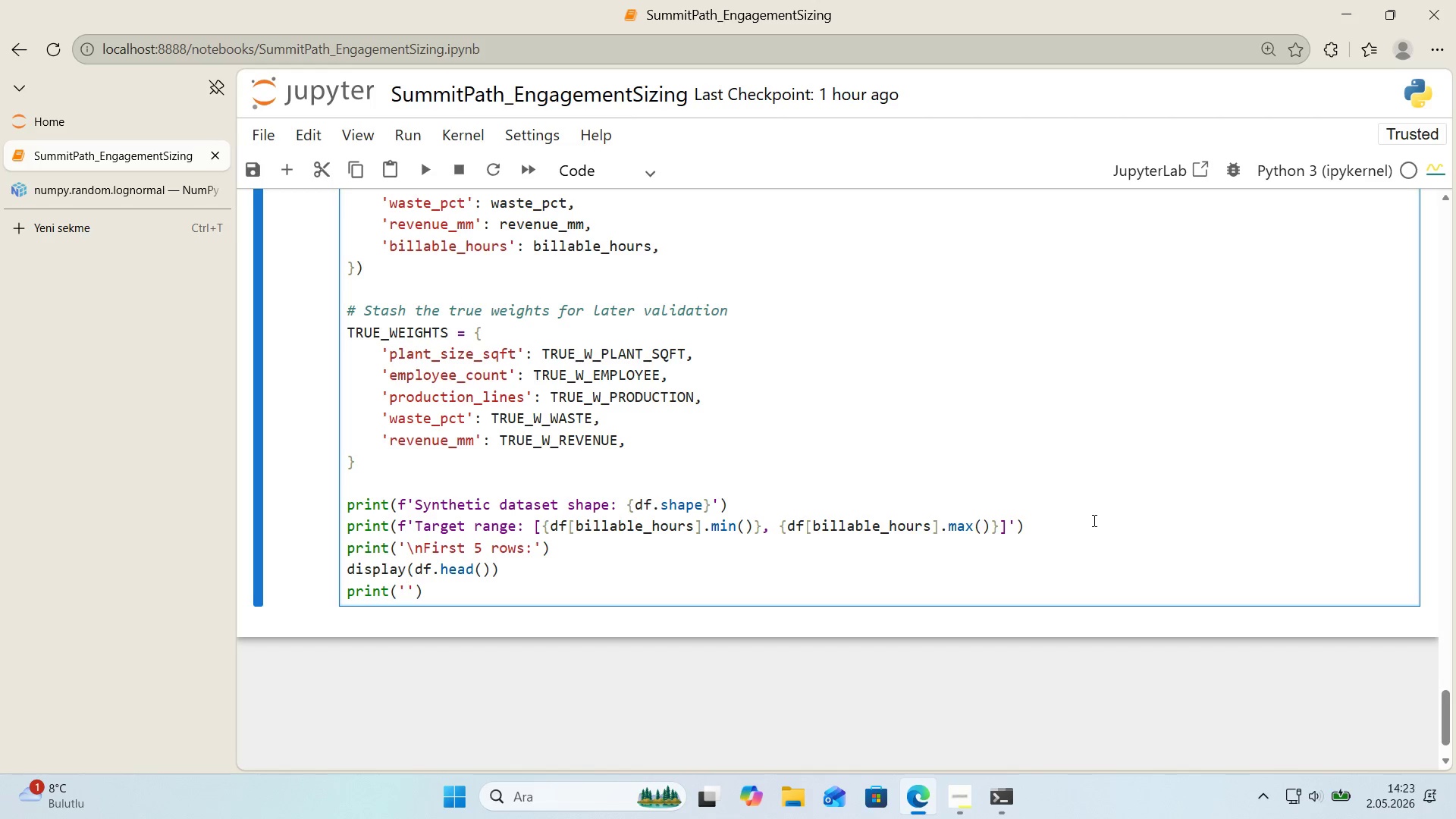 
key(Alt+Control+IntlYen)
 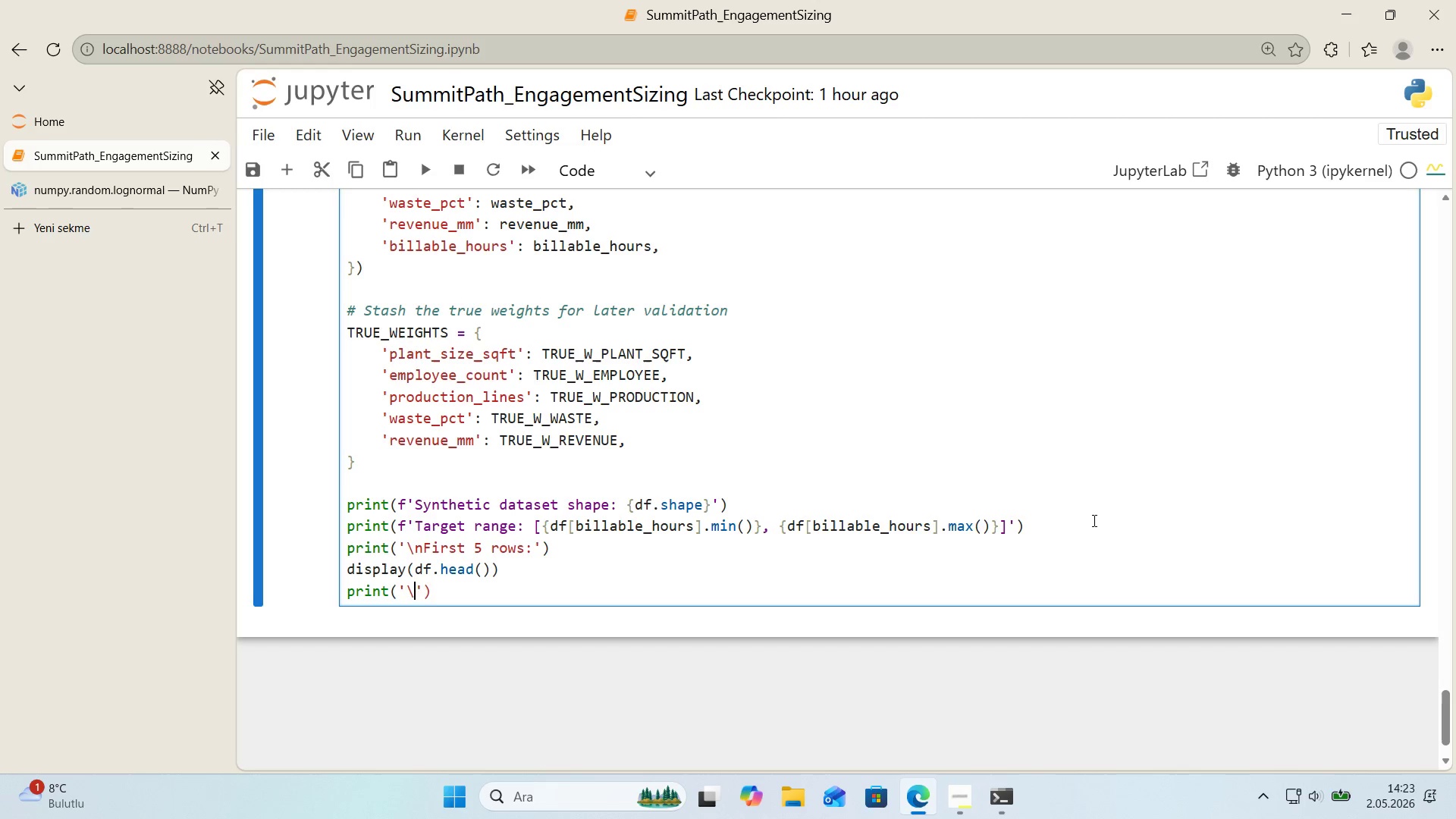 
type(nSummary stat'st'cs>)
 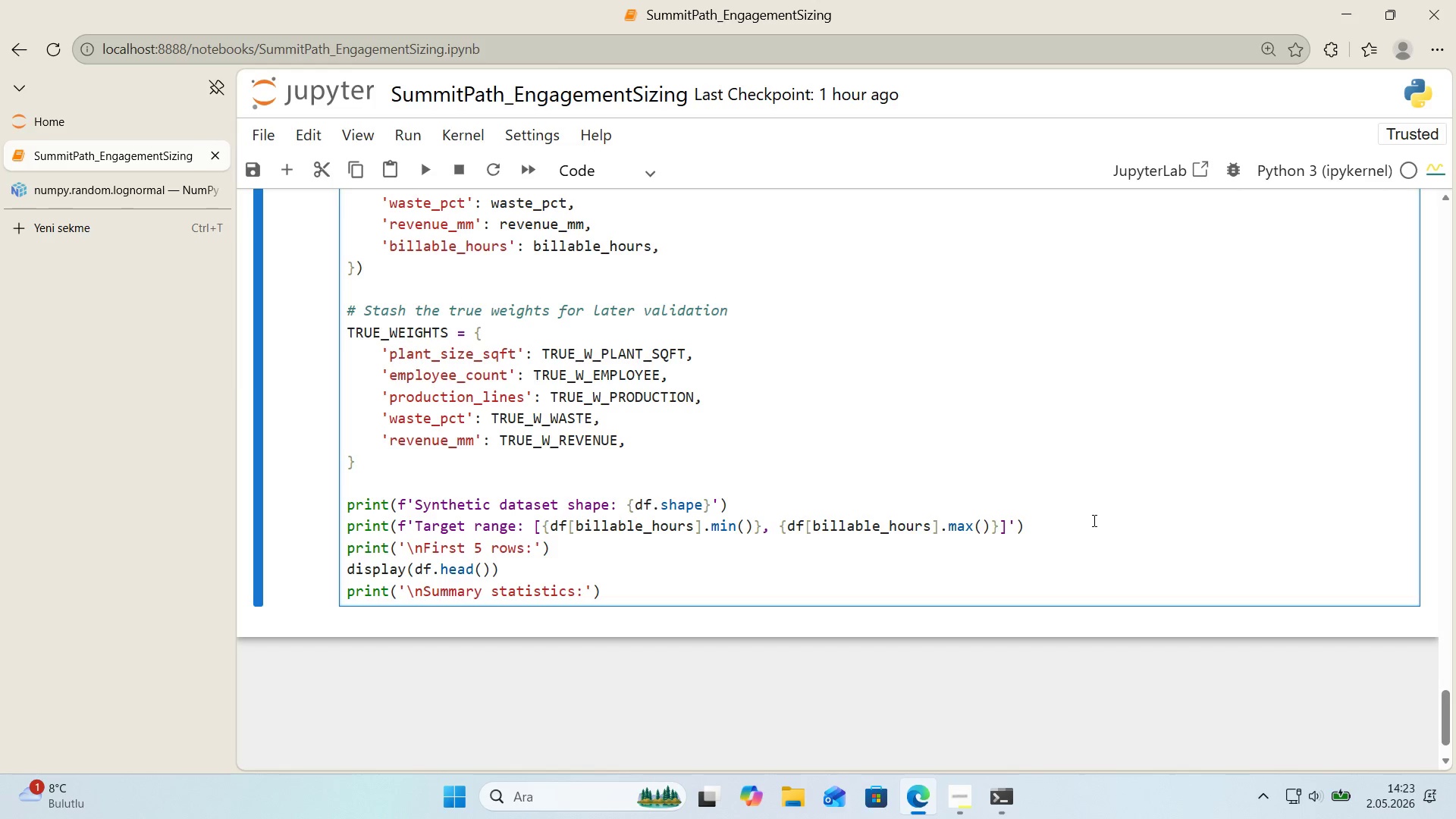 
key(ArrowRight)
 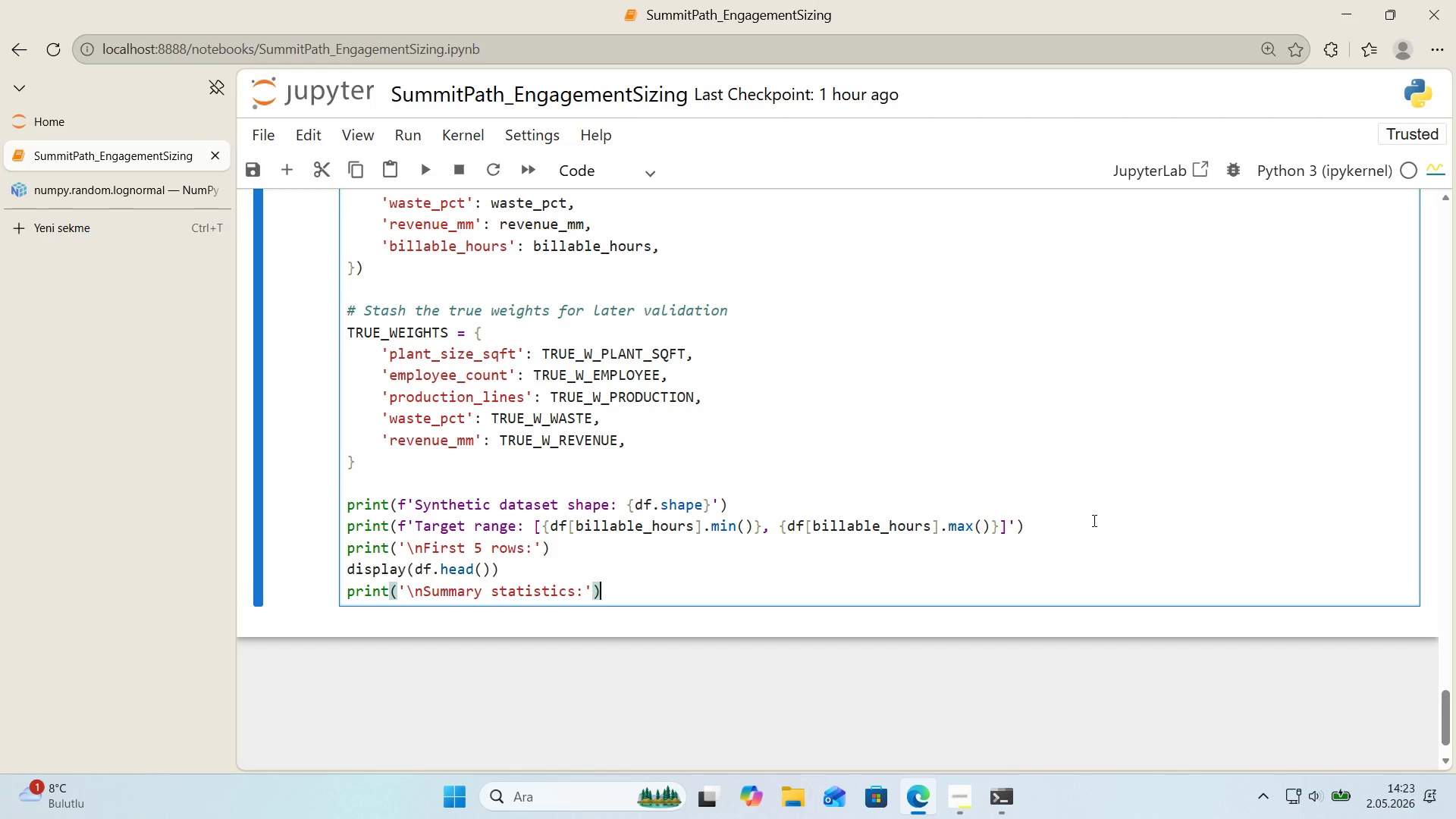 
key(ArrowRight)
 